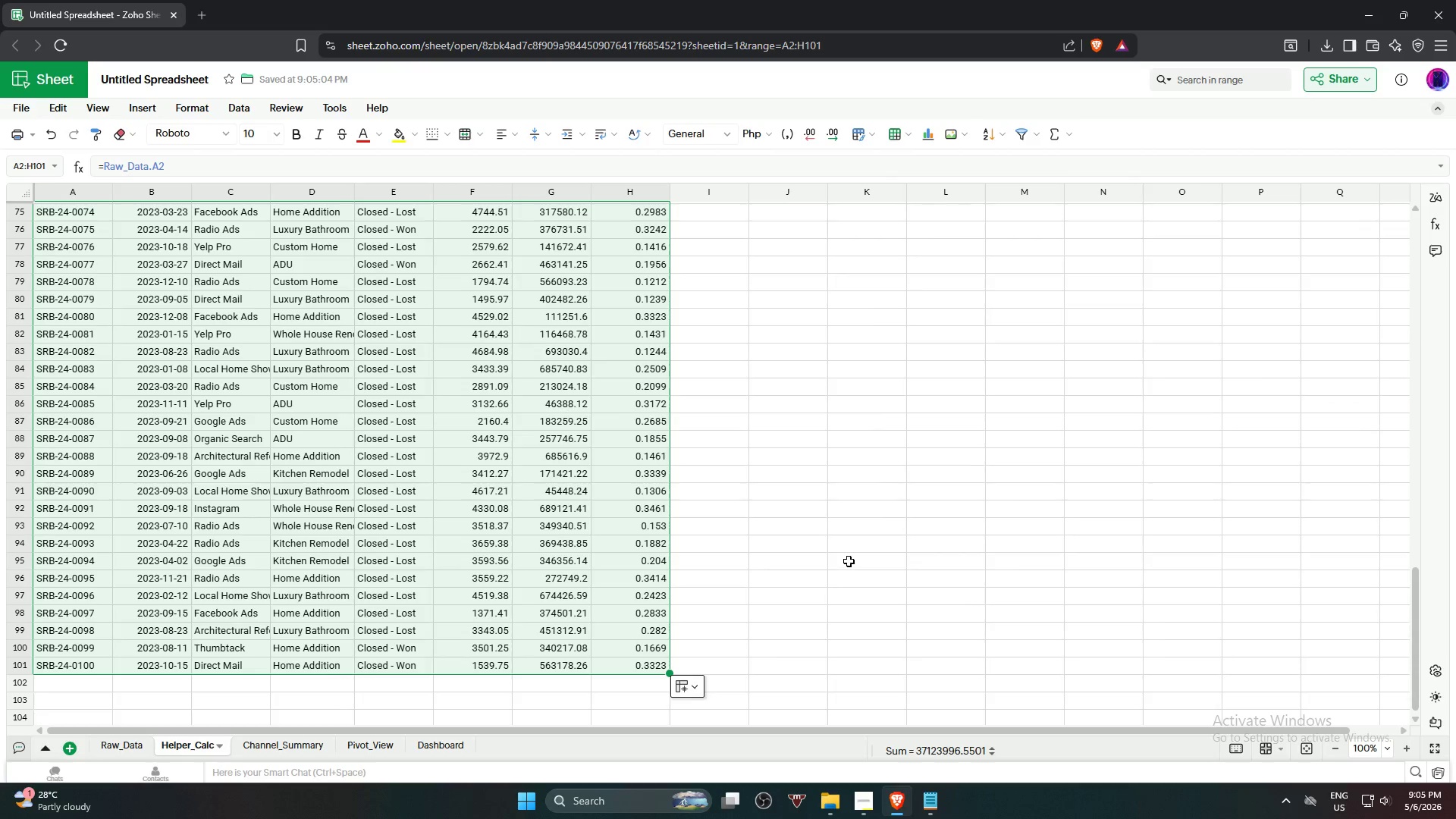 
left_click([862, 462])
 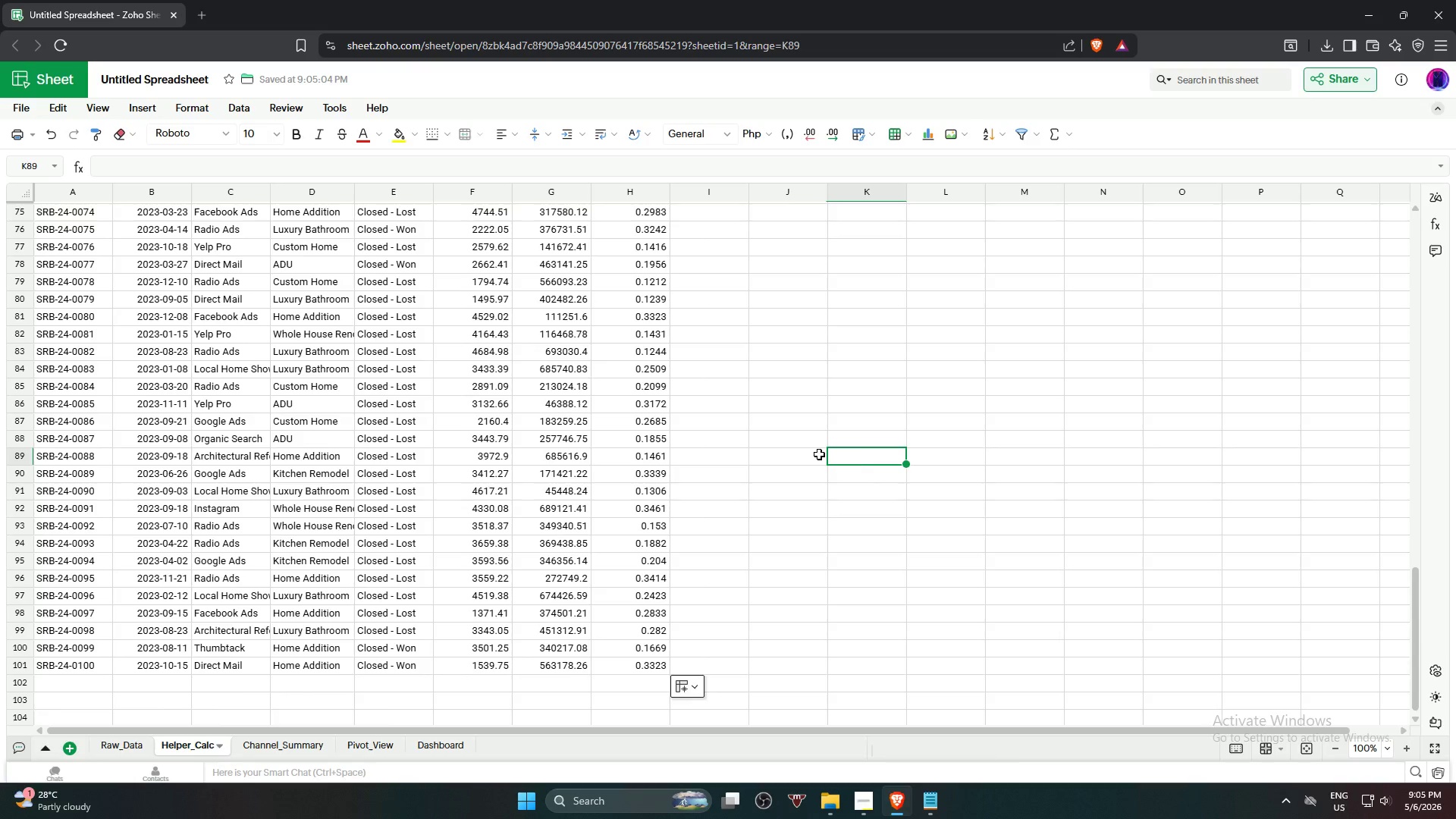 
scroll: coordinate [400, 290], scroll_direction: up, amount: 21.0
 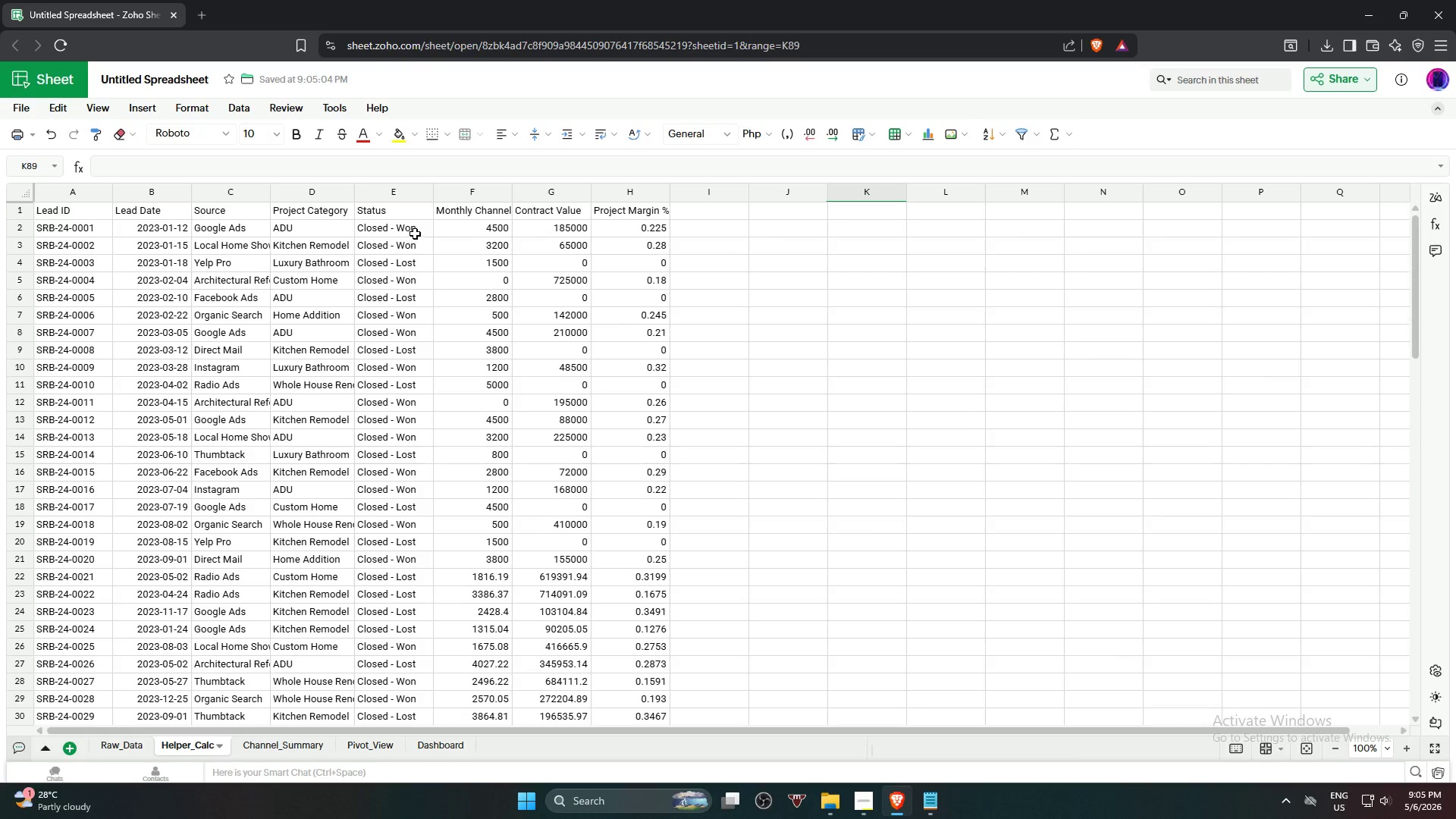 
left_click([415, 232])
 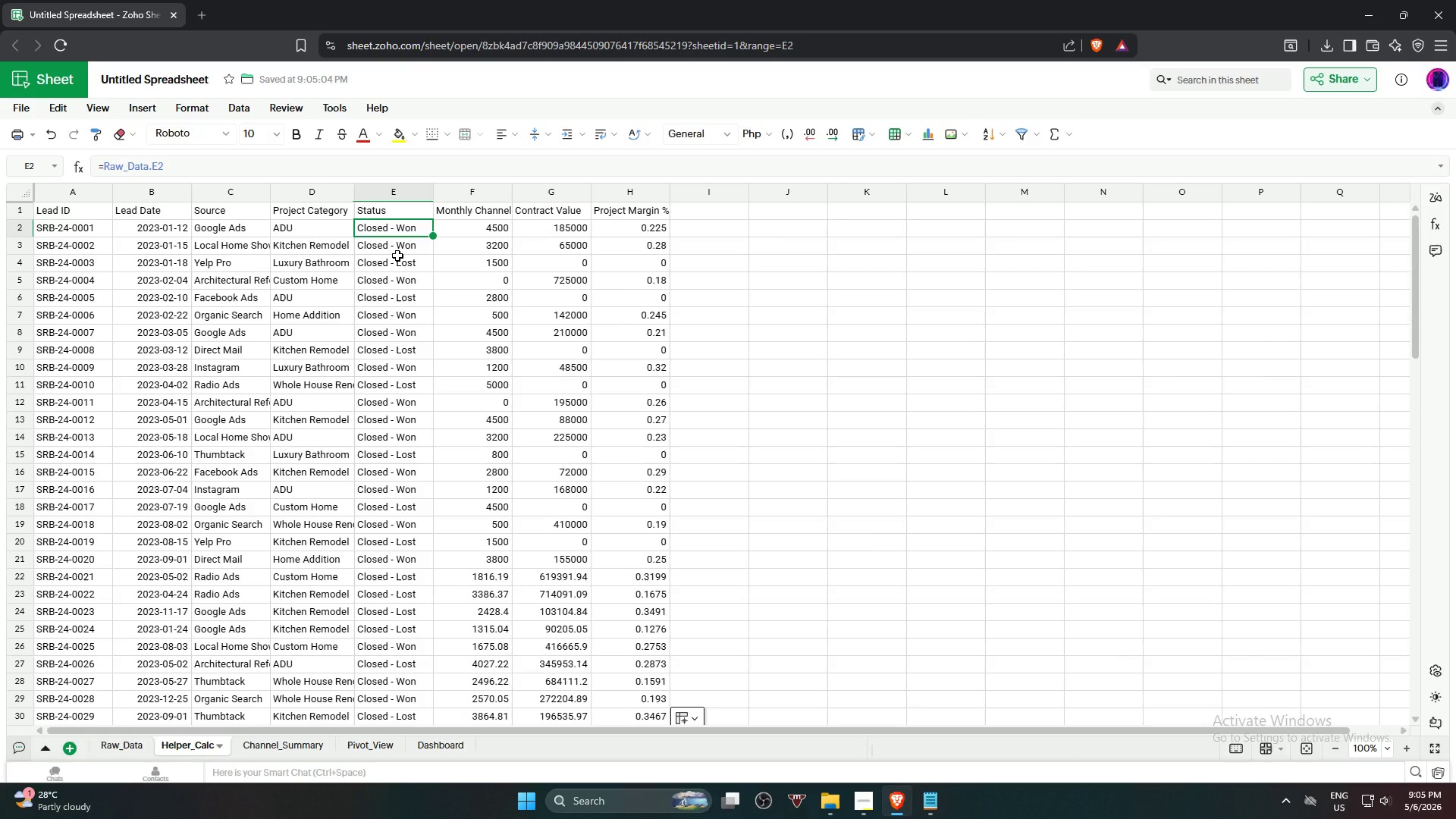 
left_click([397, 256])
 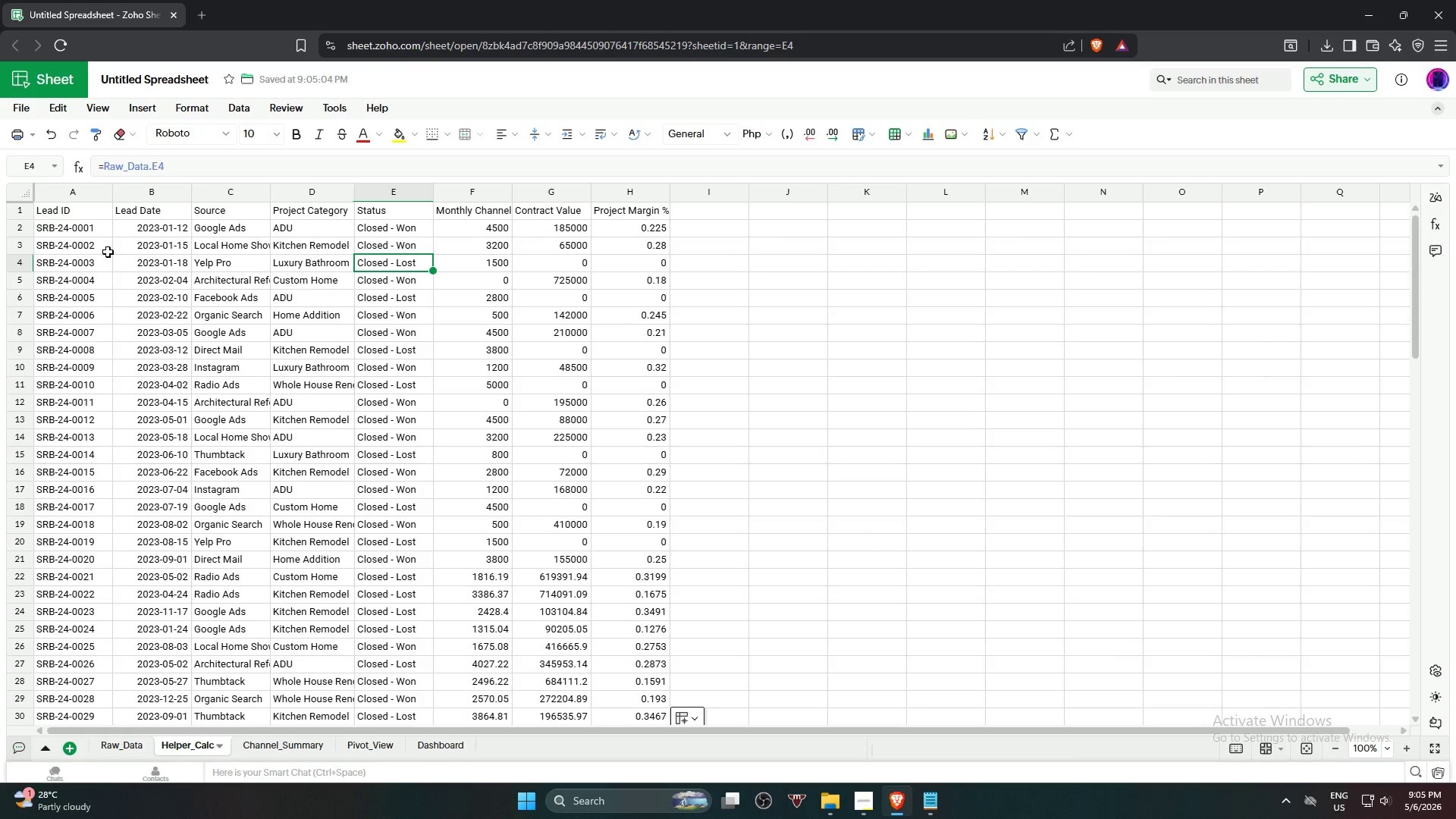 
left_click([74, 231])
 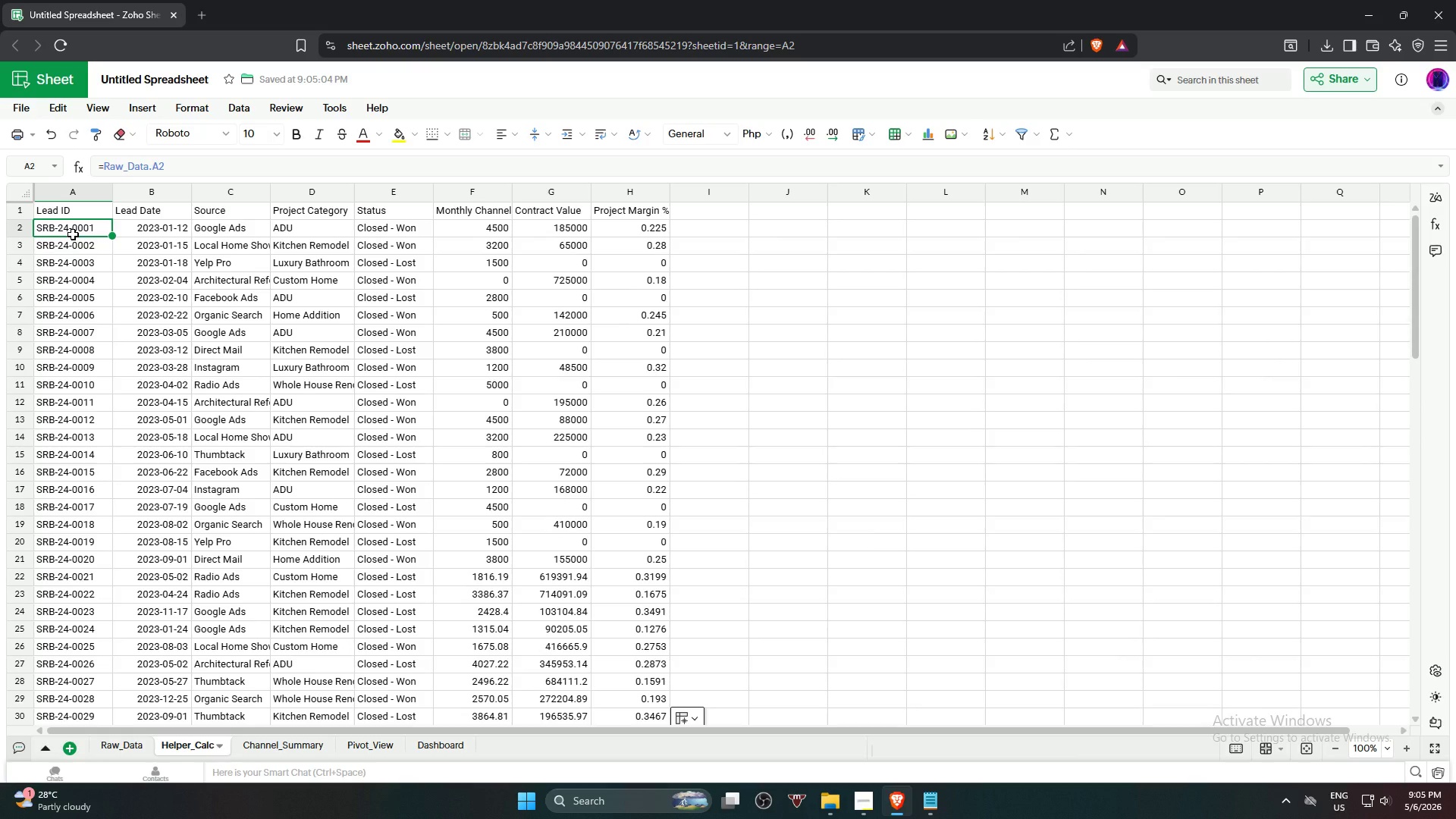 
key(ArrowRight)
 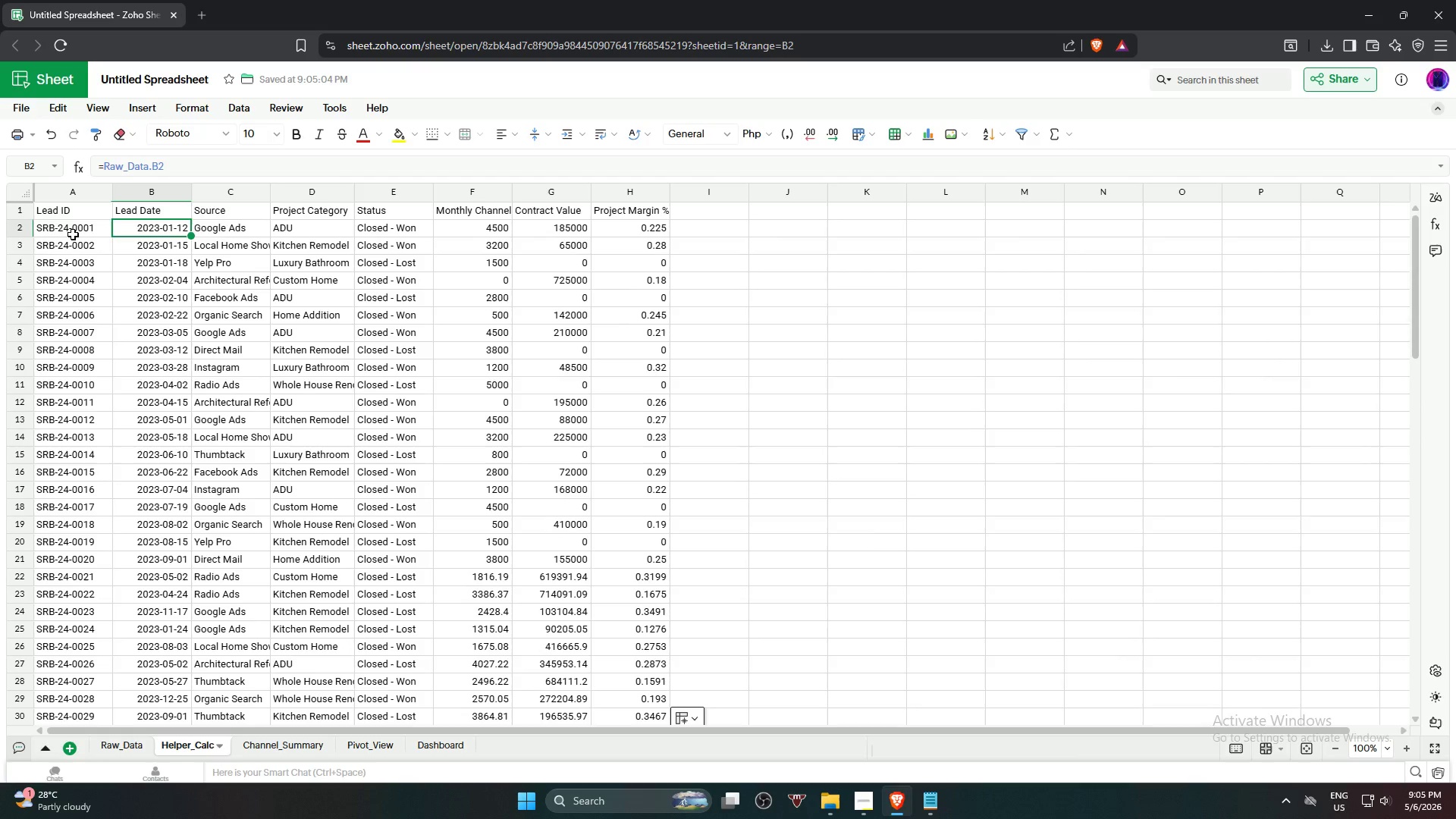 
key(ArrowRight)
 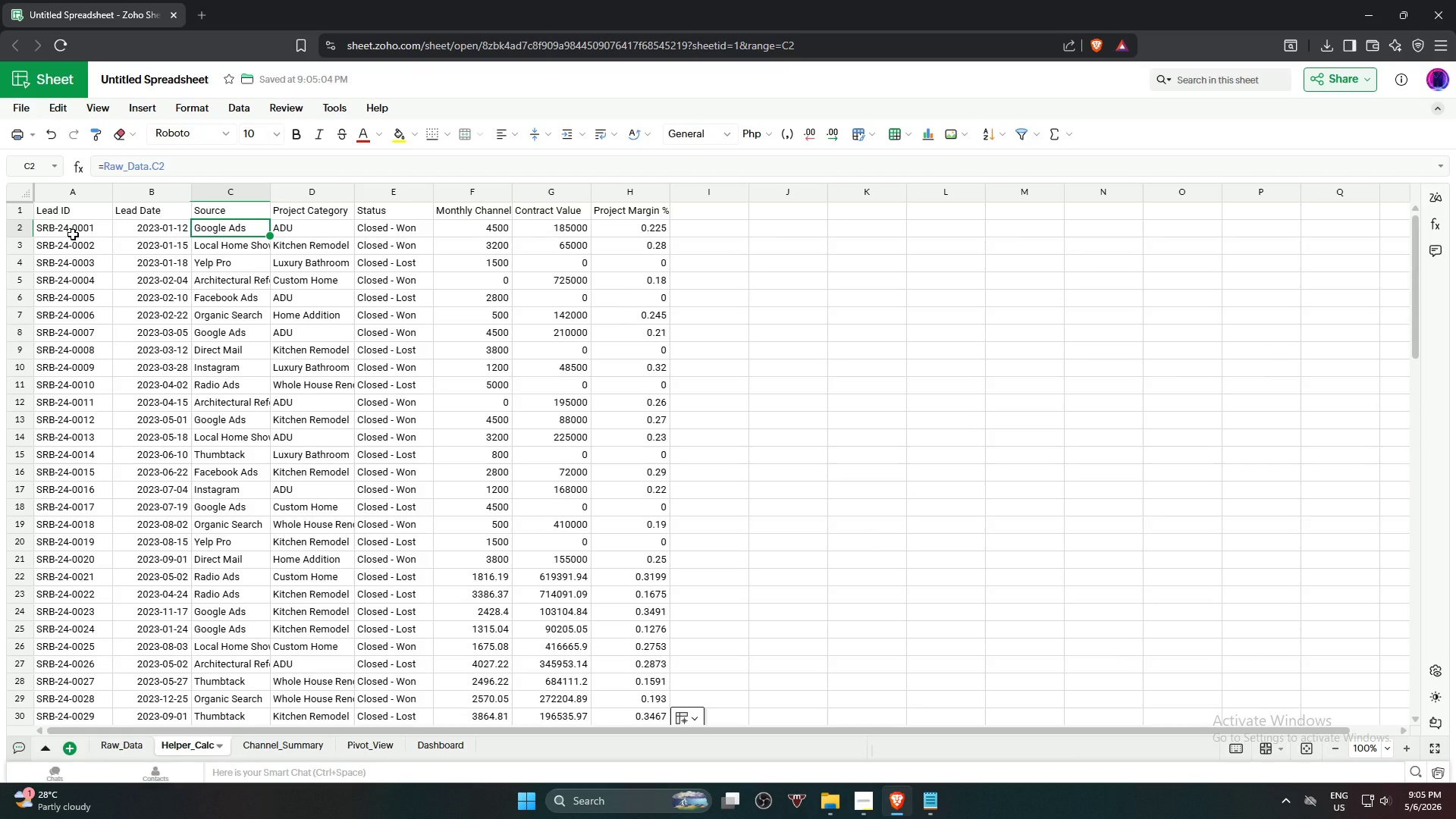 
key(ArrowRight)
 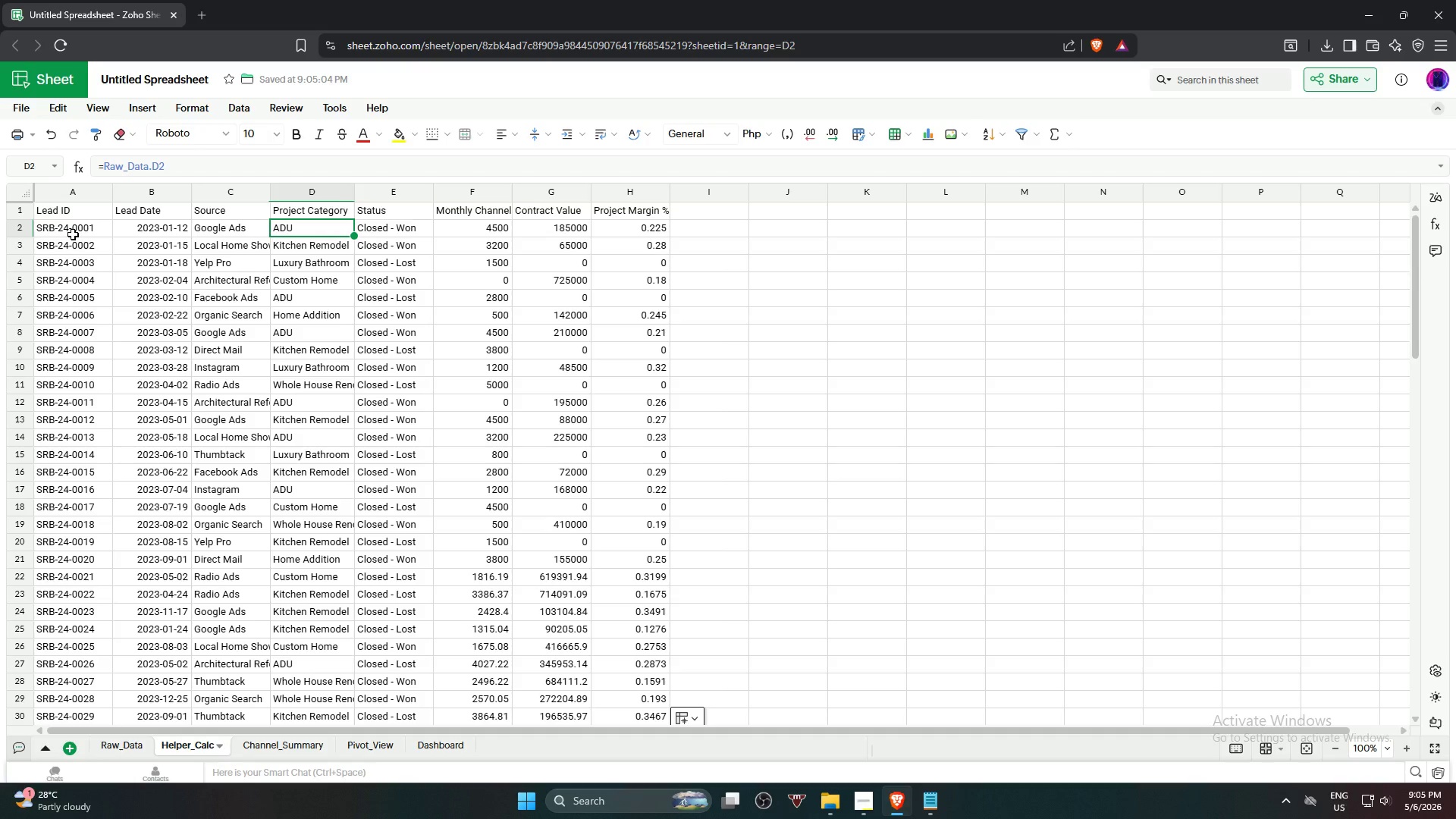 
key(ArrowRight)
 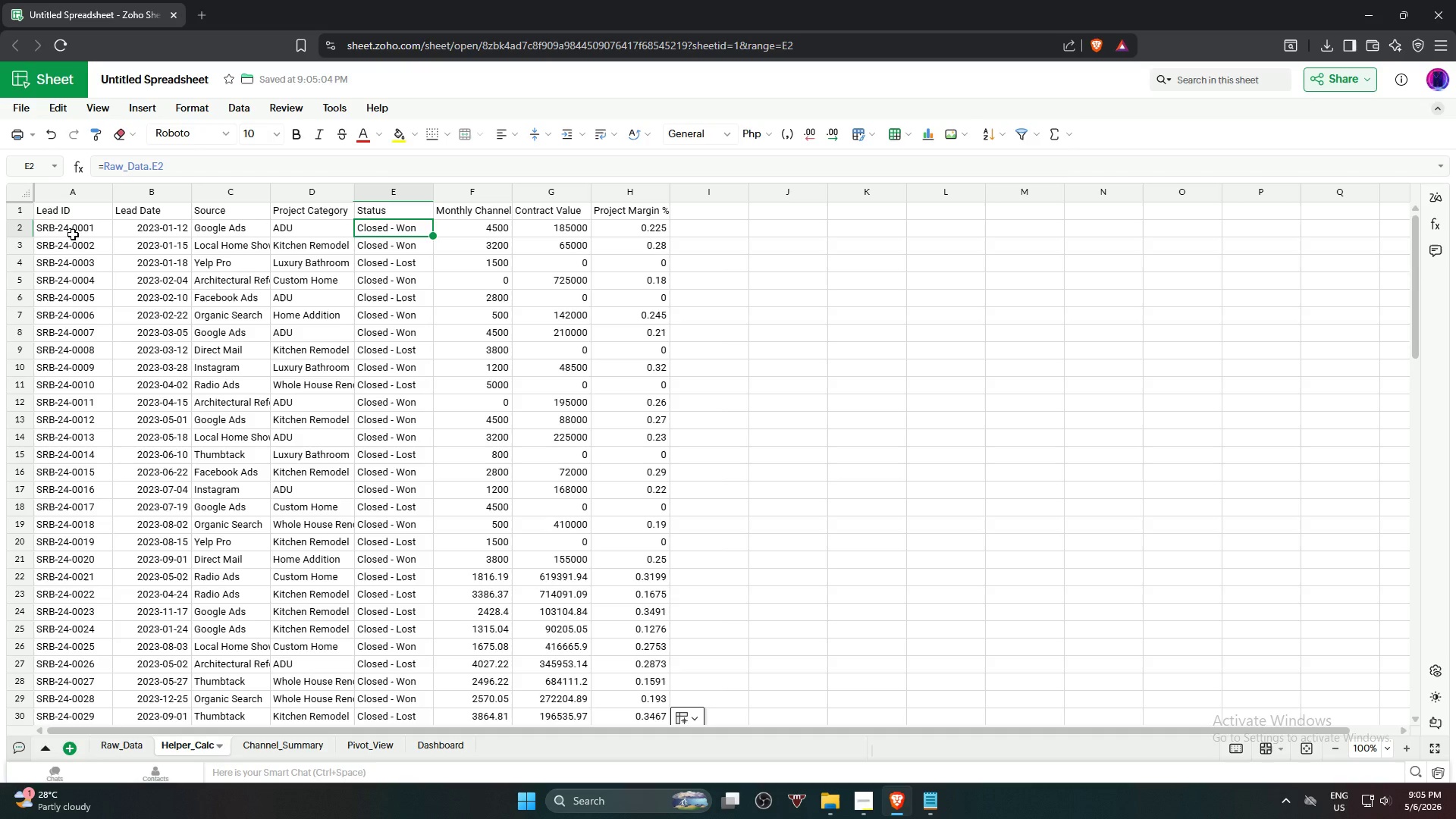 
key(ArrowRight)
 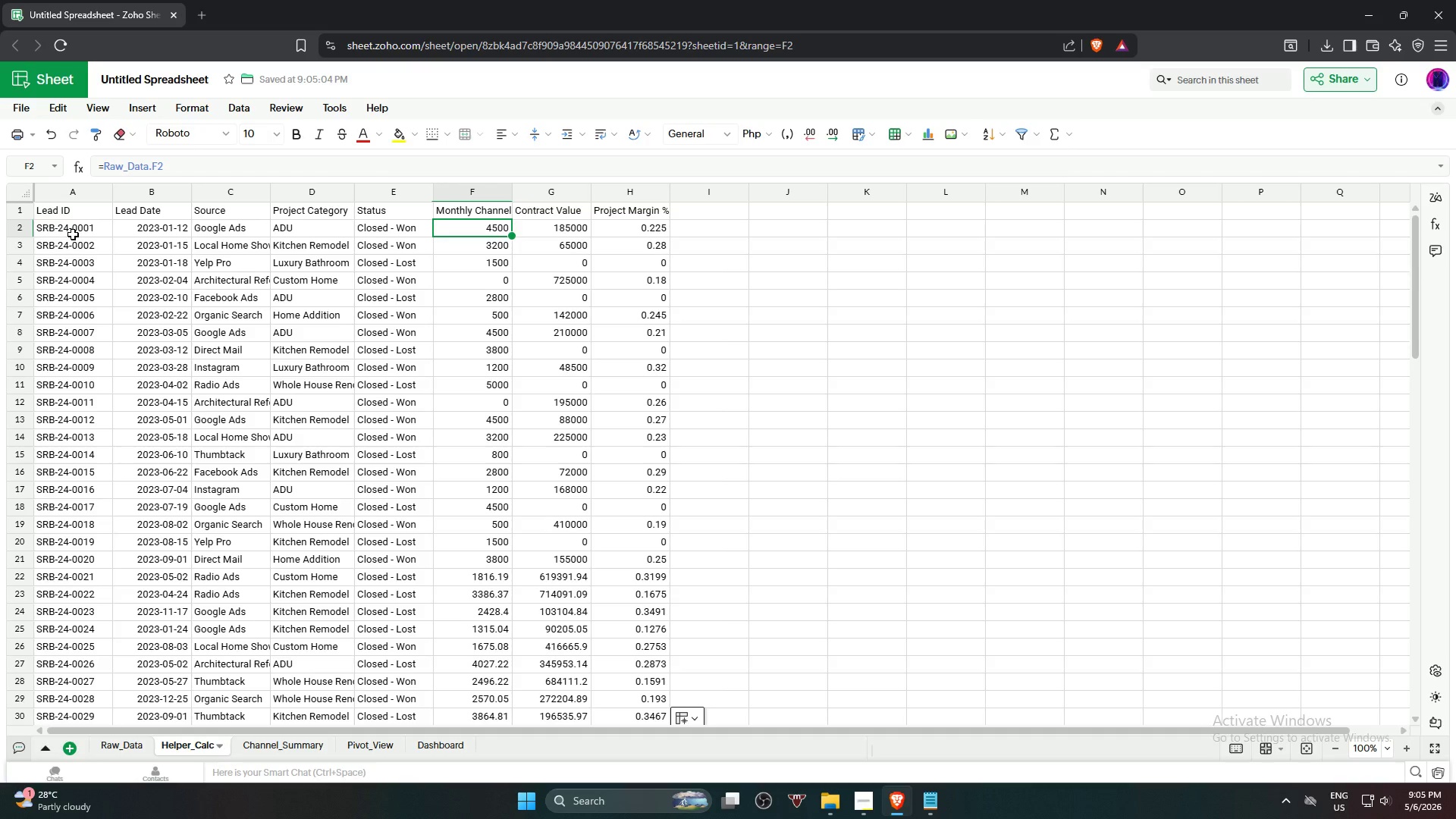 
key(ArrowRight)
 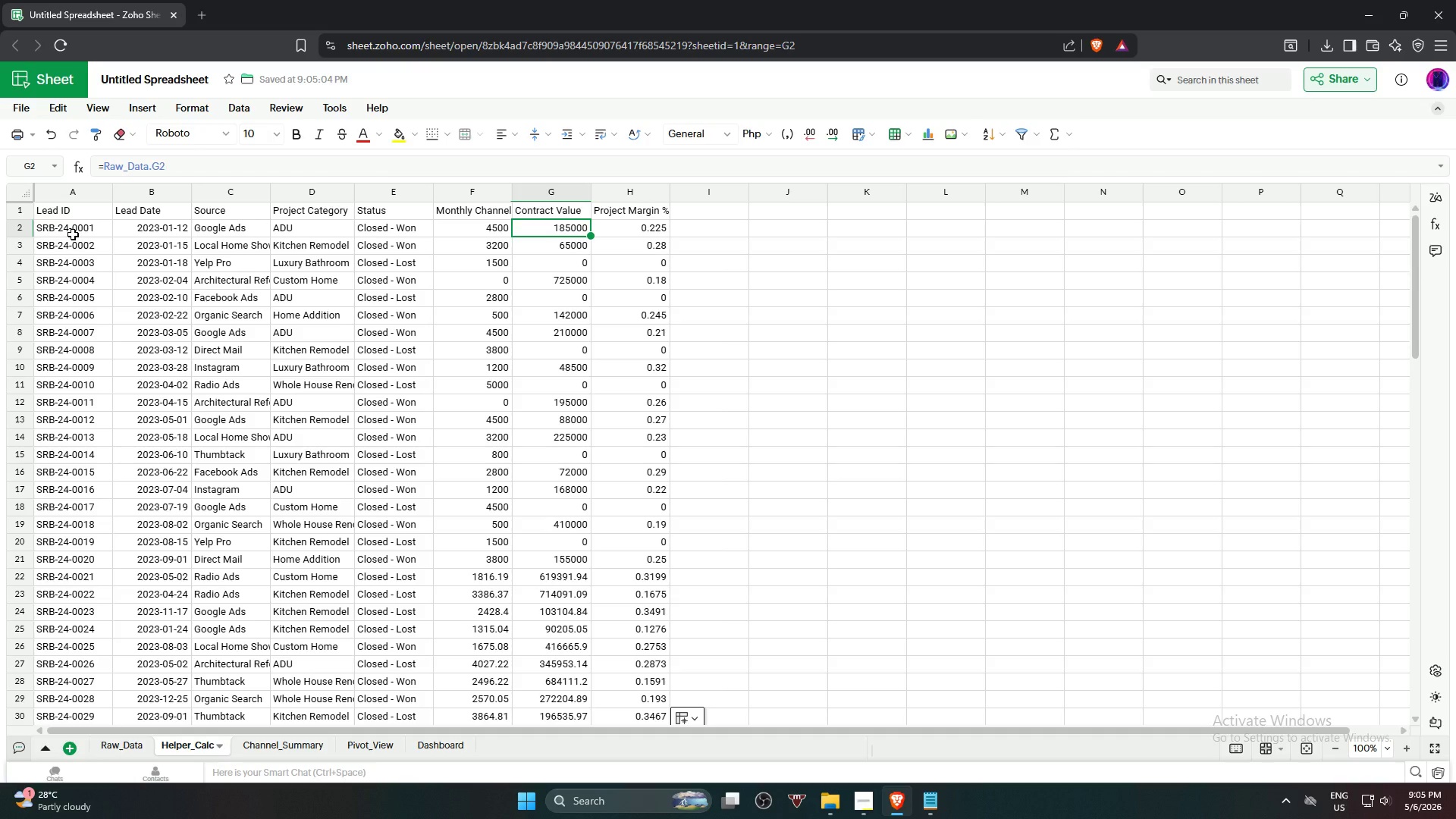 
key(ArrowRight)
 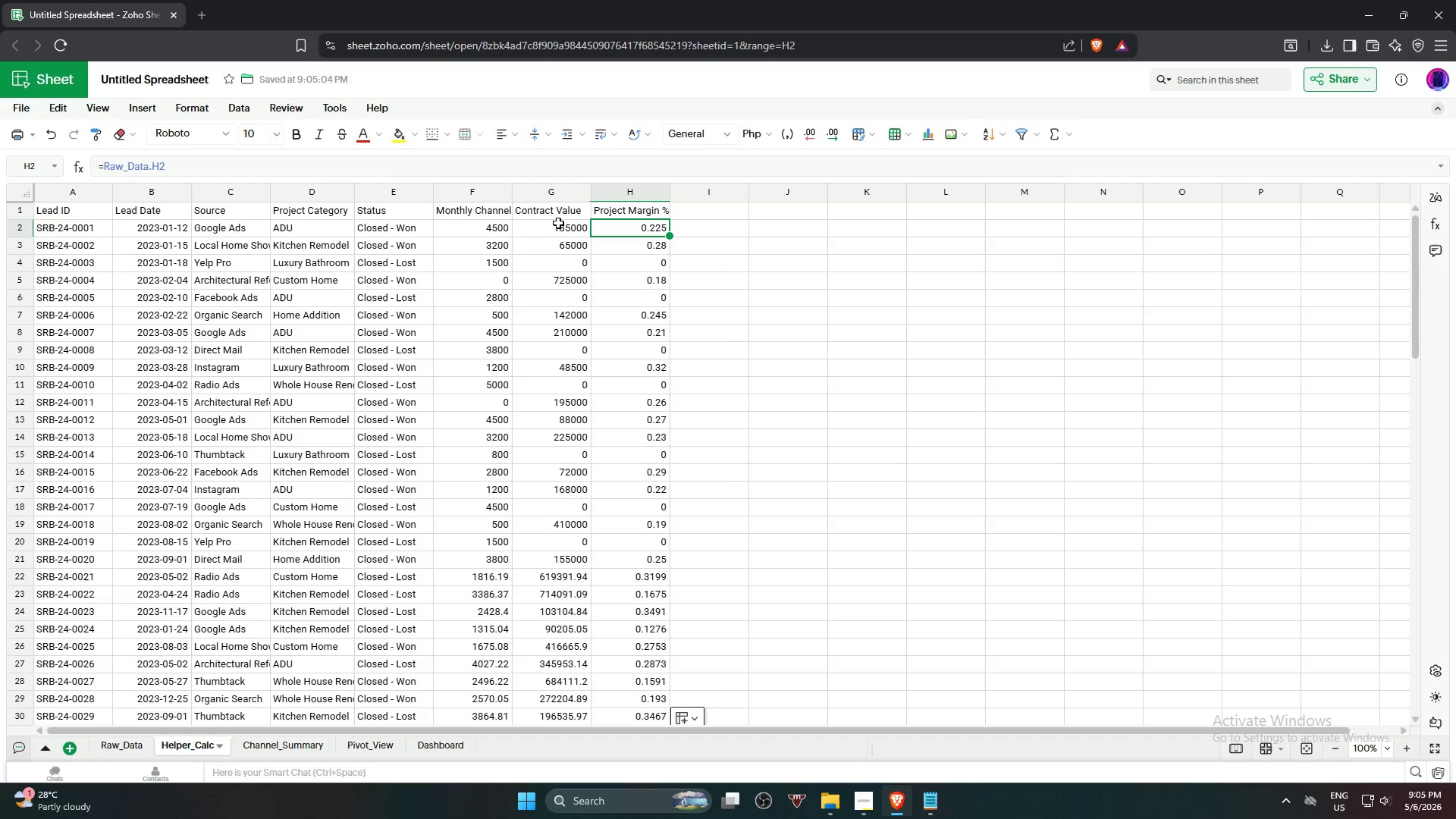 
left_click([787, 350])
 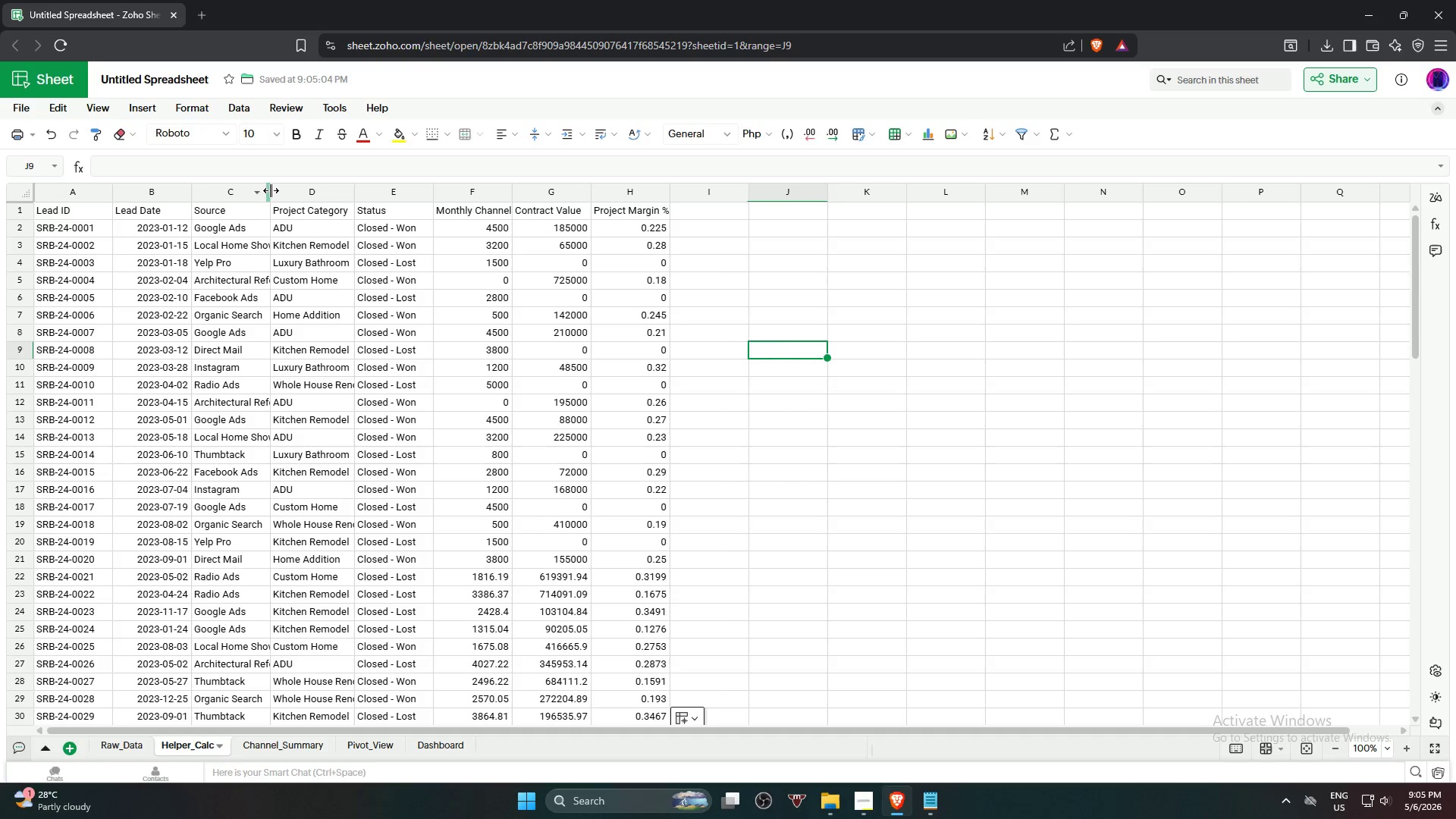 
double_click([270, 188])
 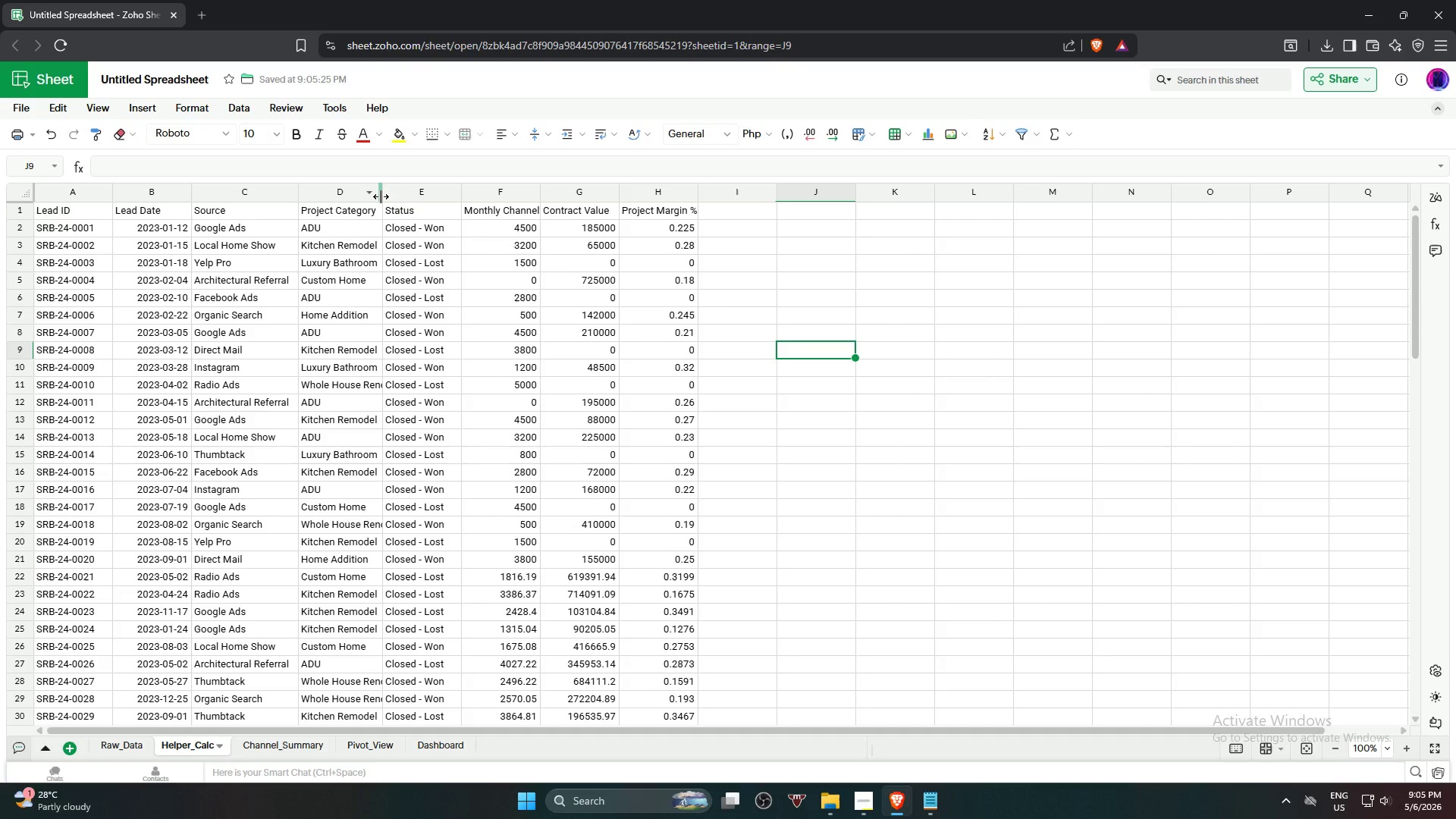 
wait(8.19)
 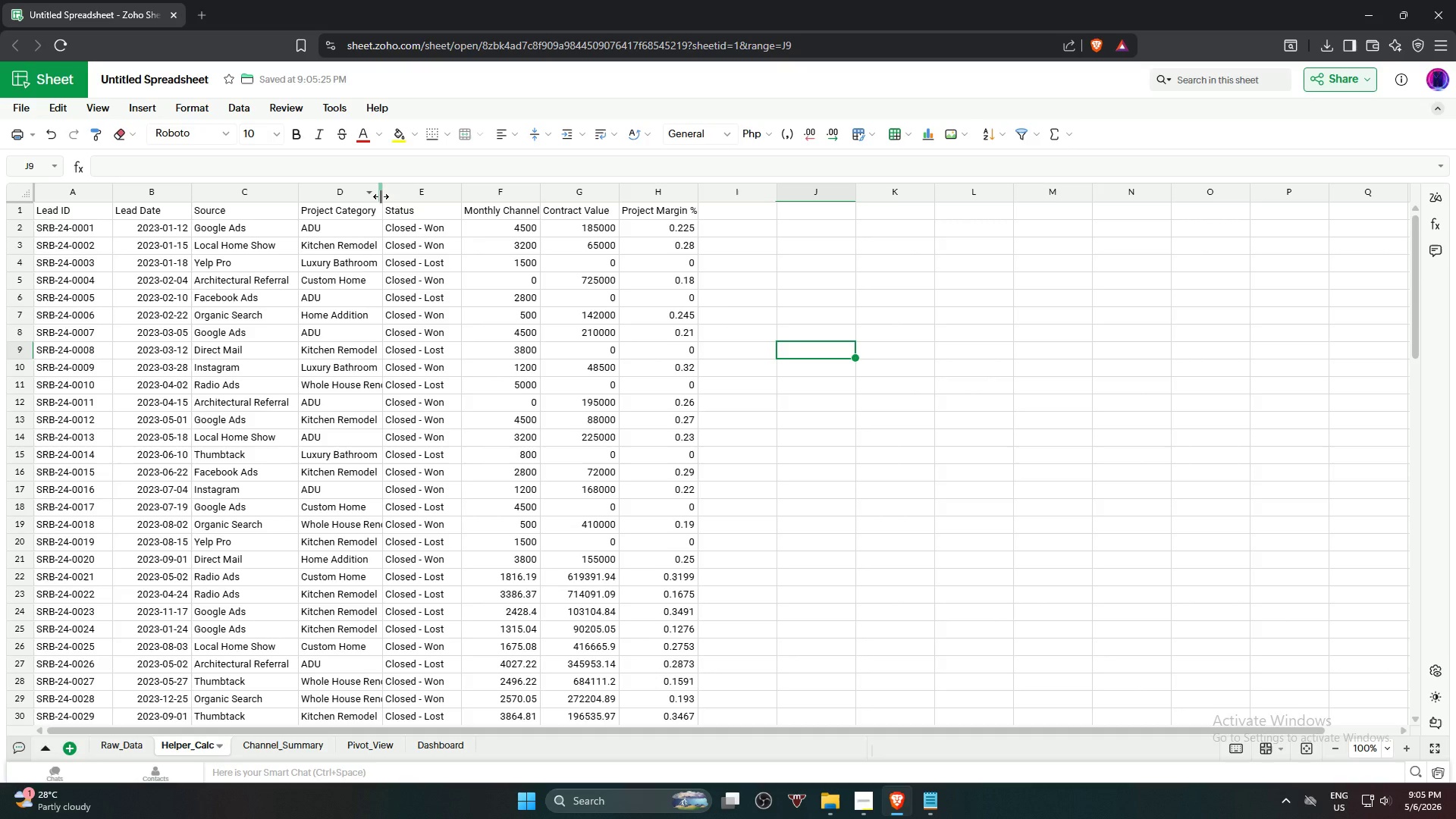 
double_click([573, 192])
 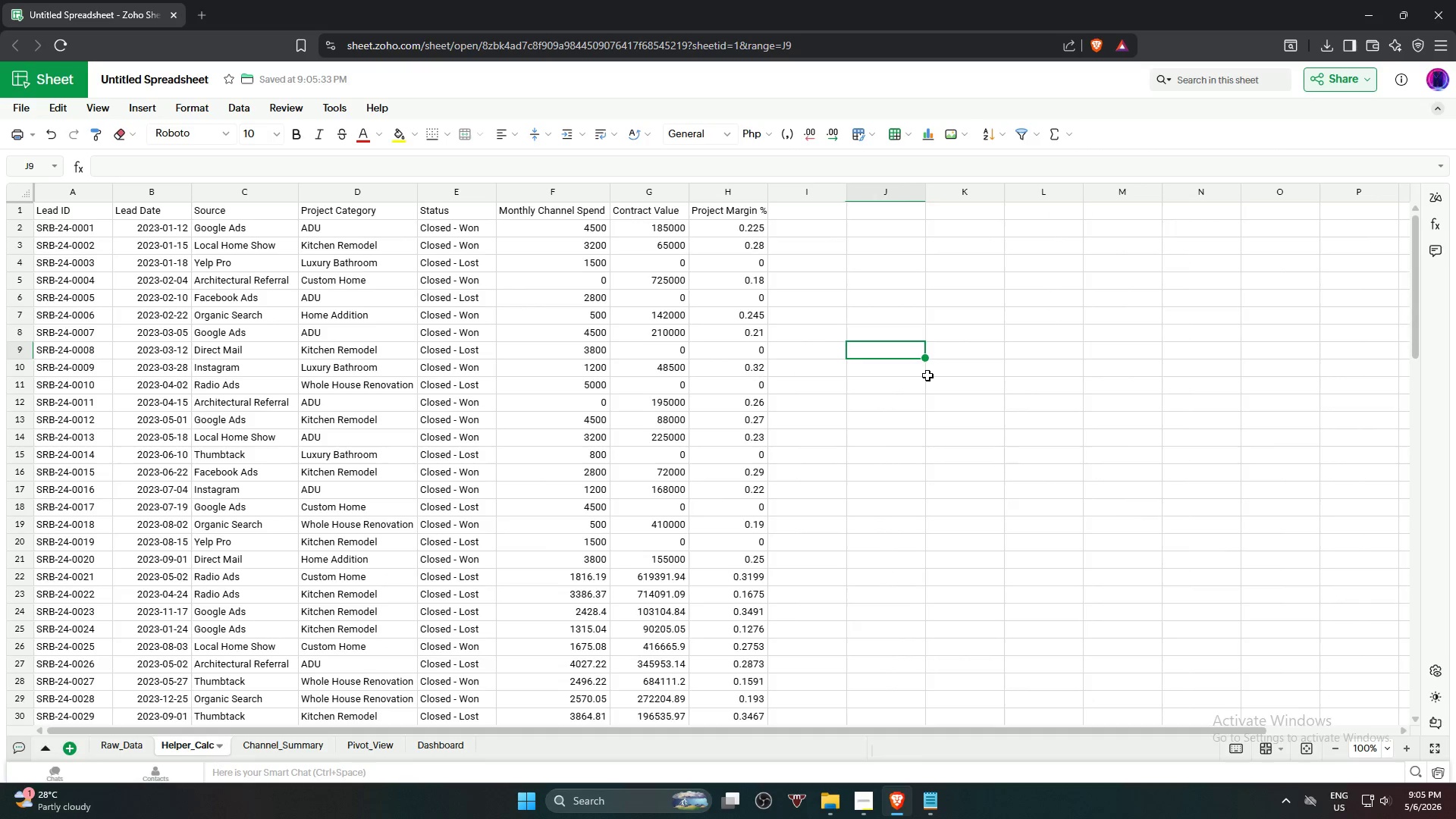 
left_click([943, 392])
 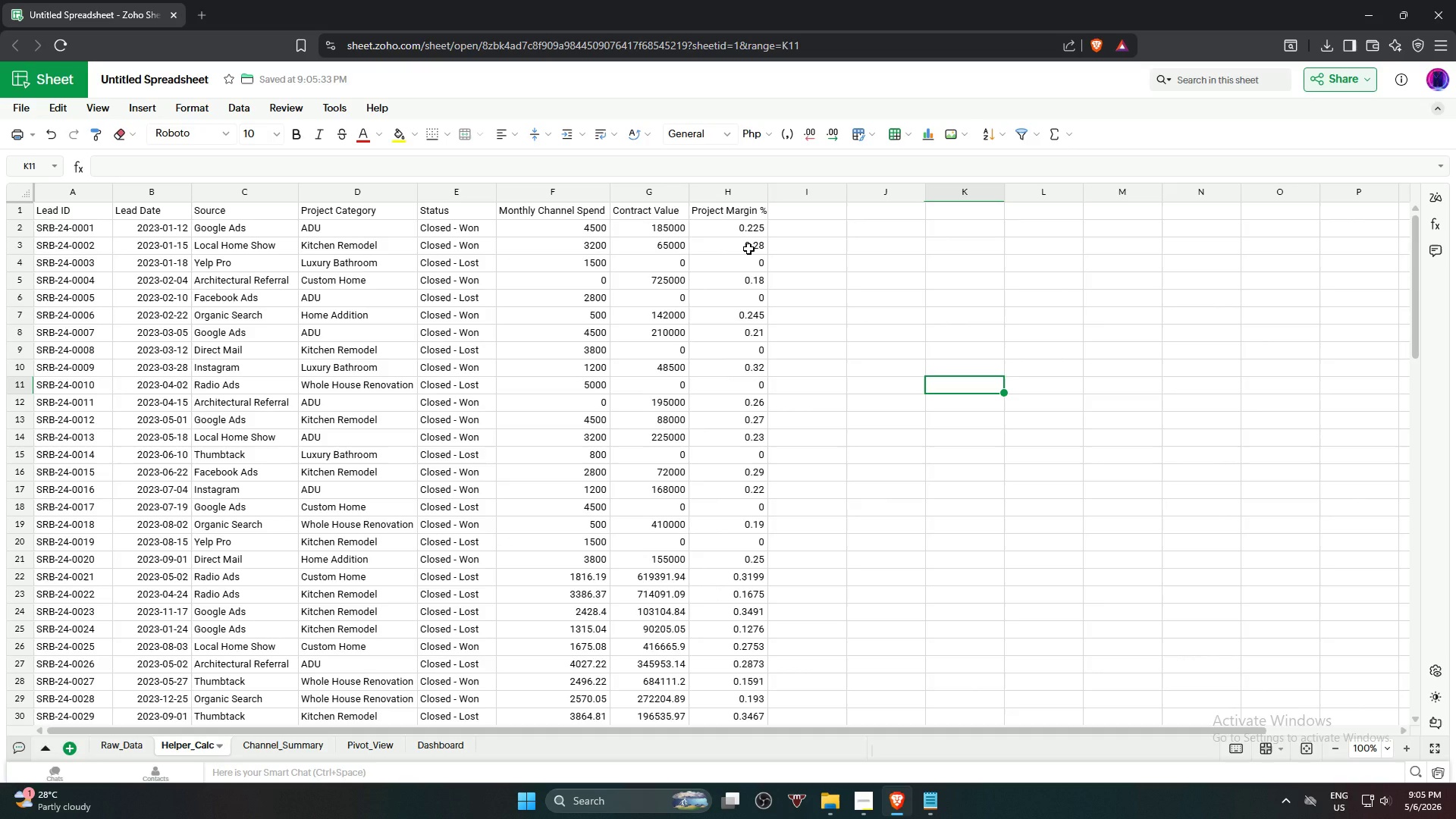 
wait(19.23)
 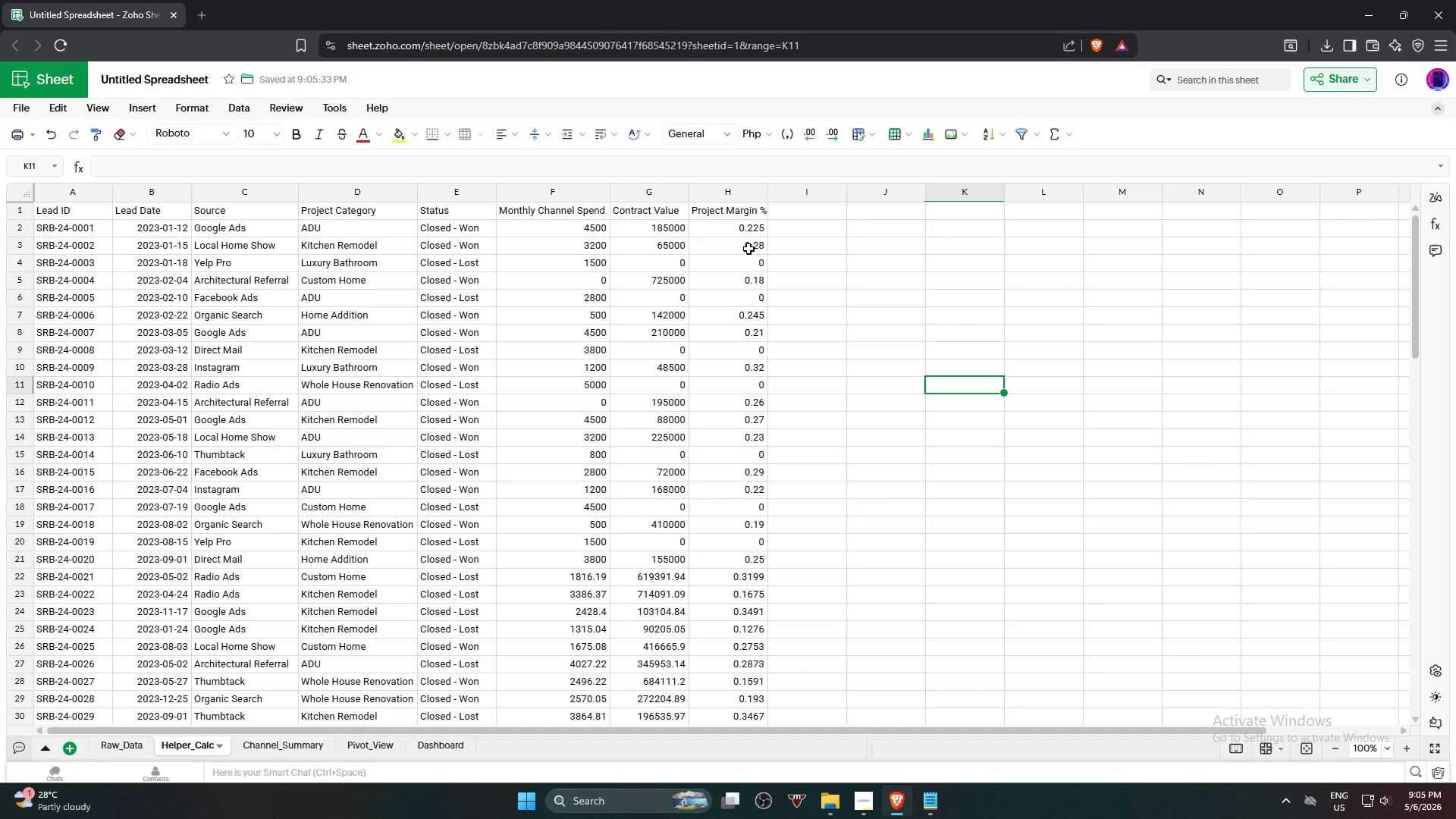 
left_click([821, 210])
 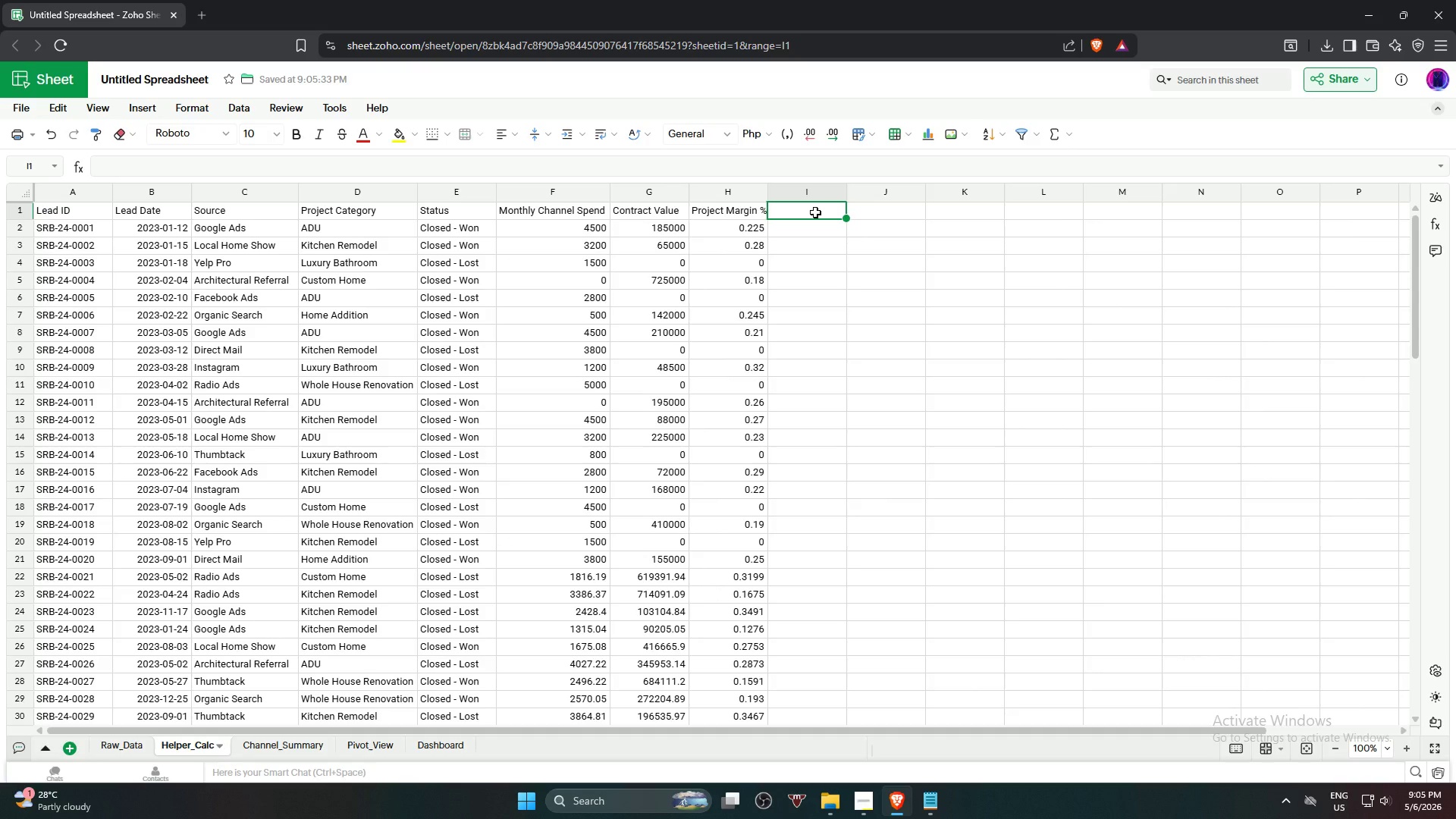 
type(Won Flag)
 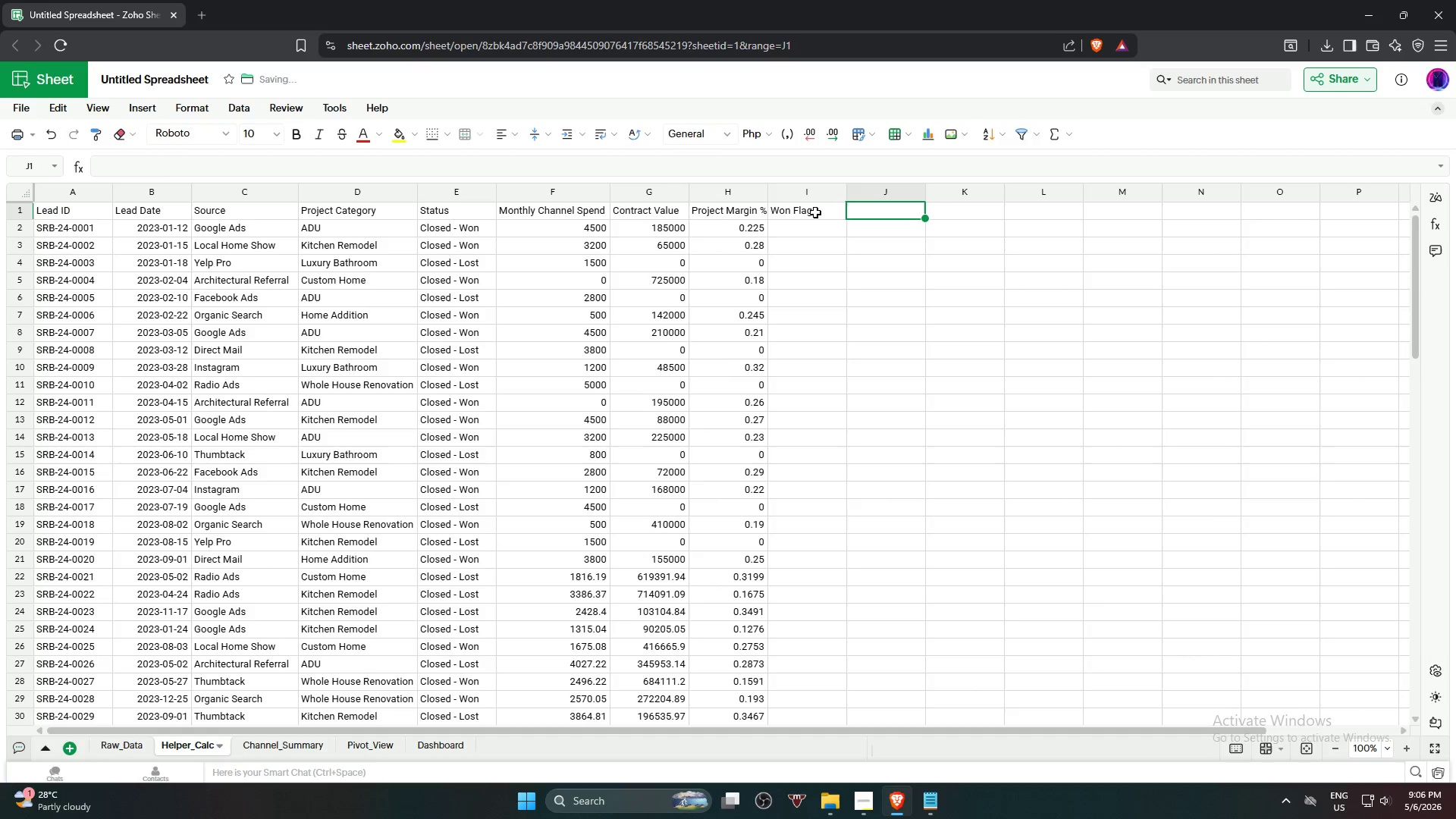 
 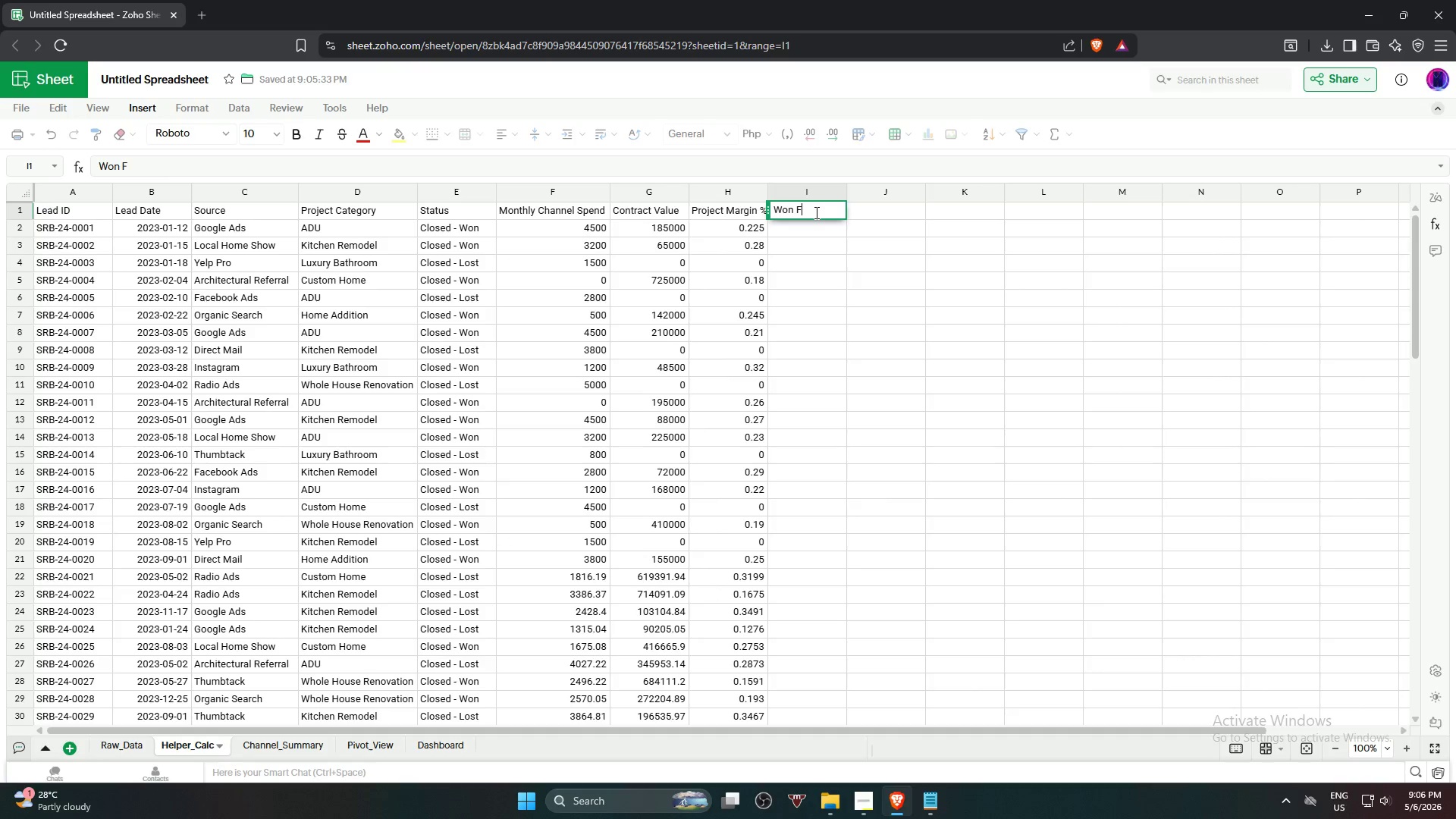 
key(ArrowRight)
 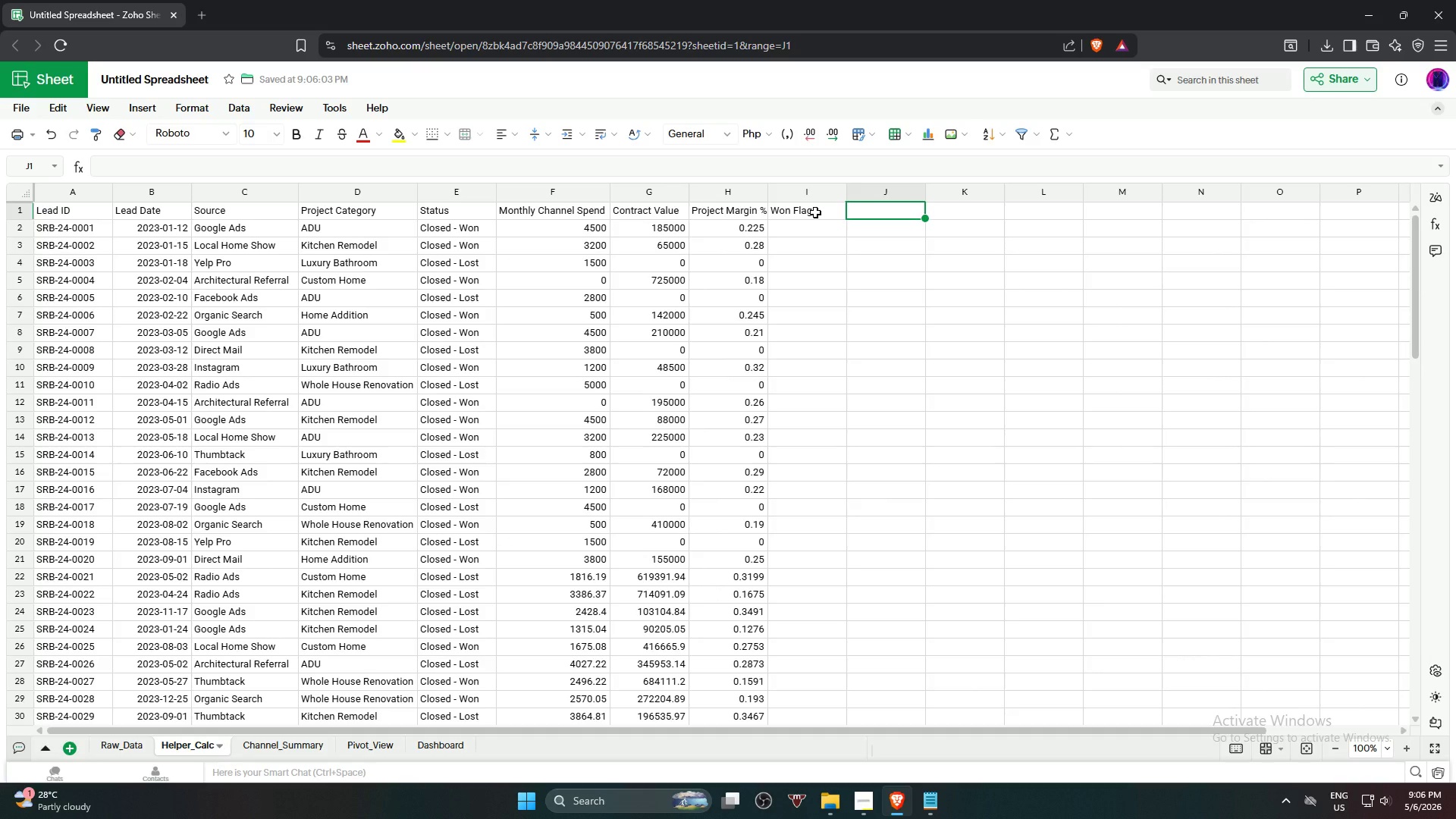 
type(Cle)
 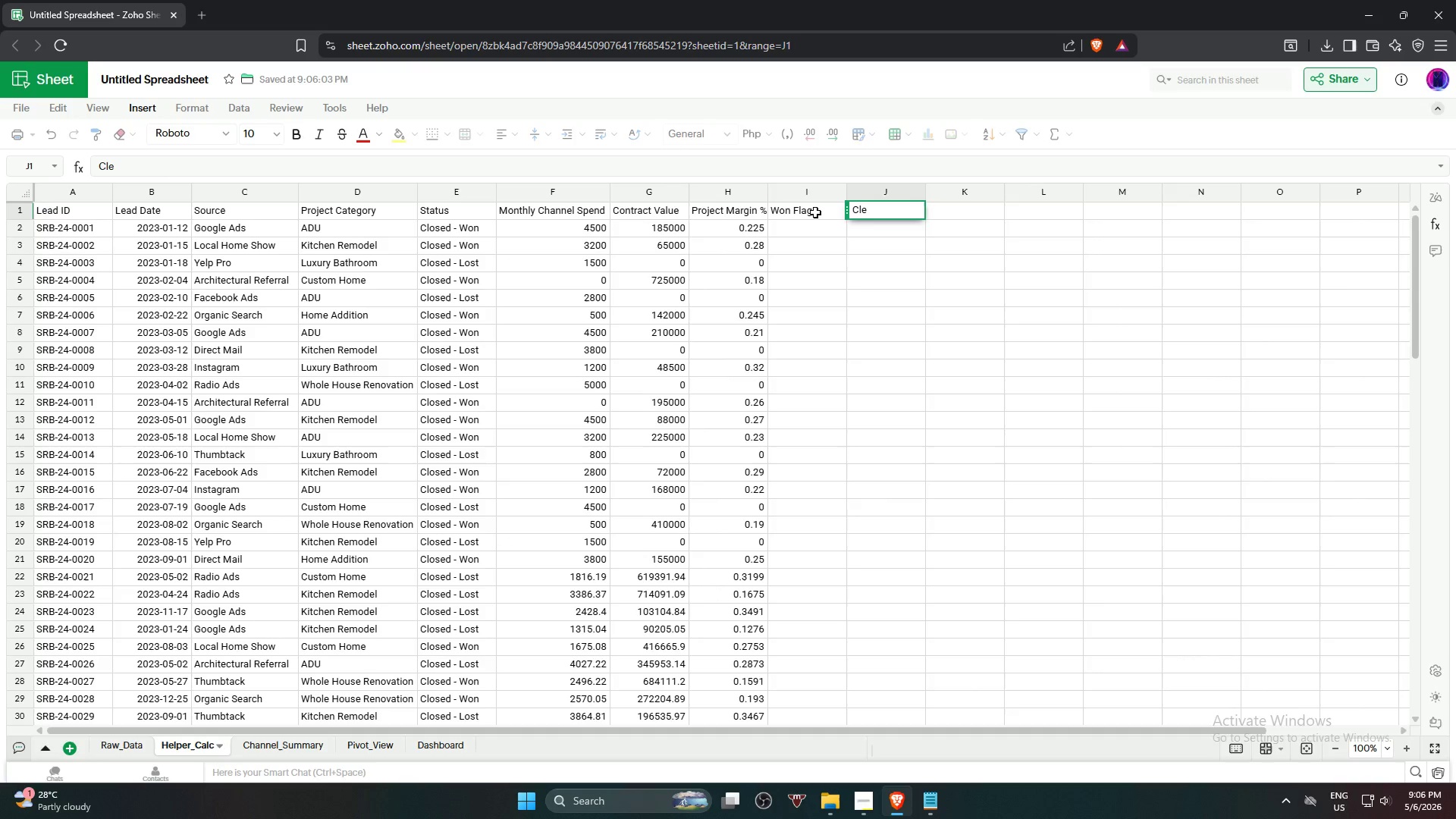 
wait(7.61)
 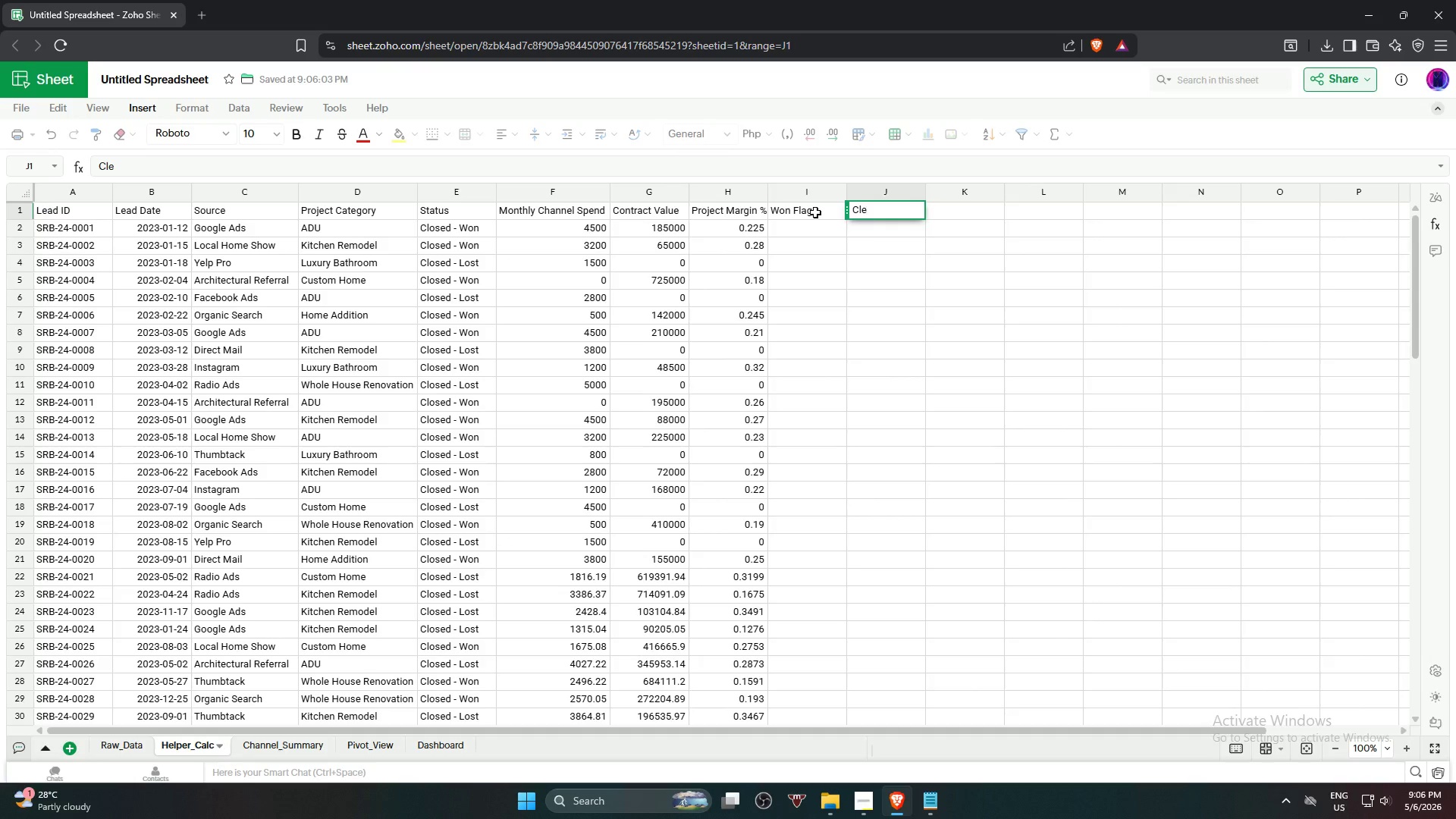 
type(an Spend)
 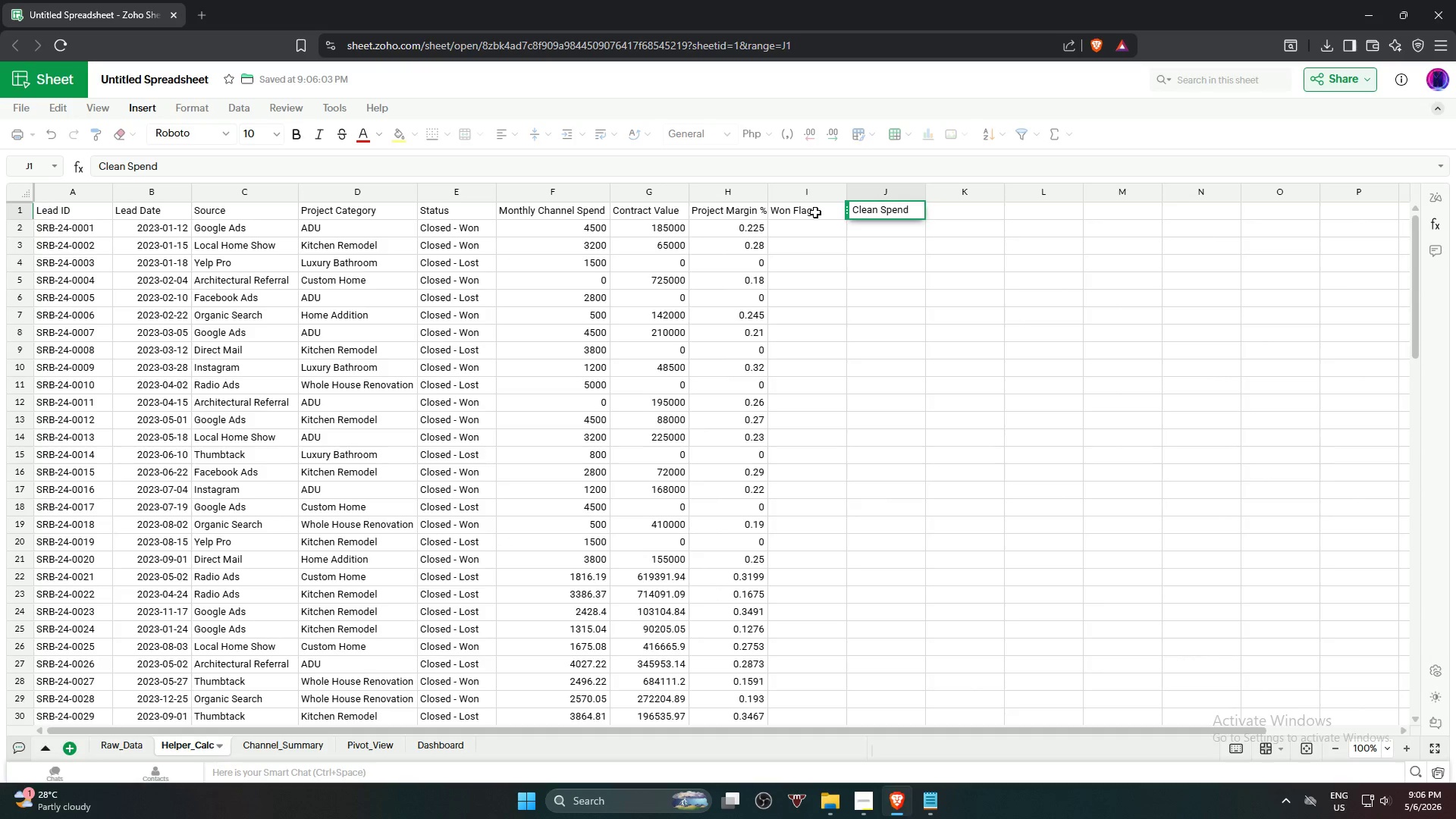 
key(ArrowRight)
 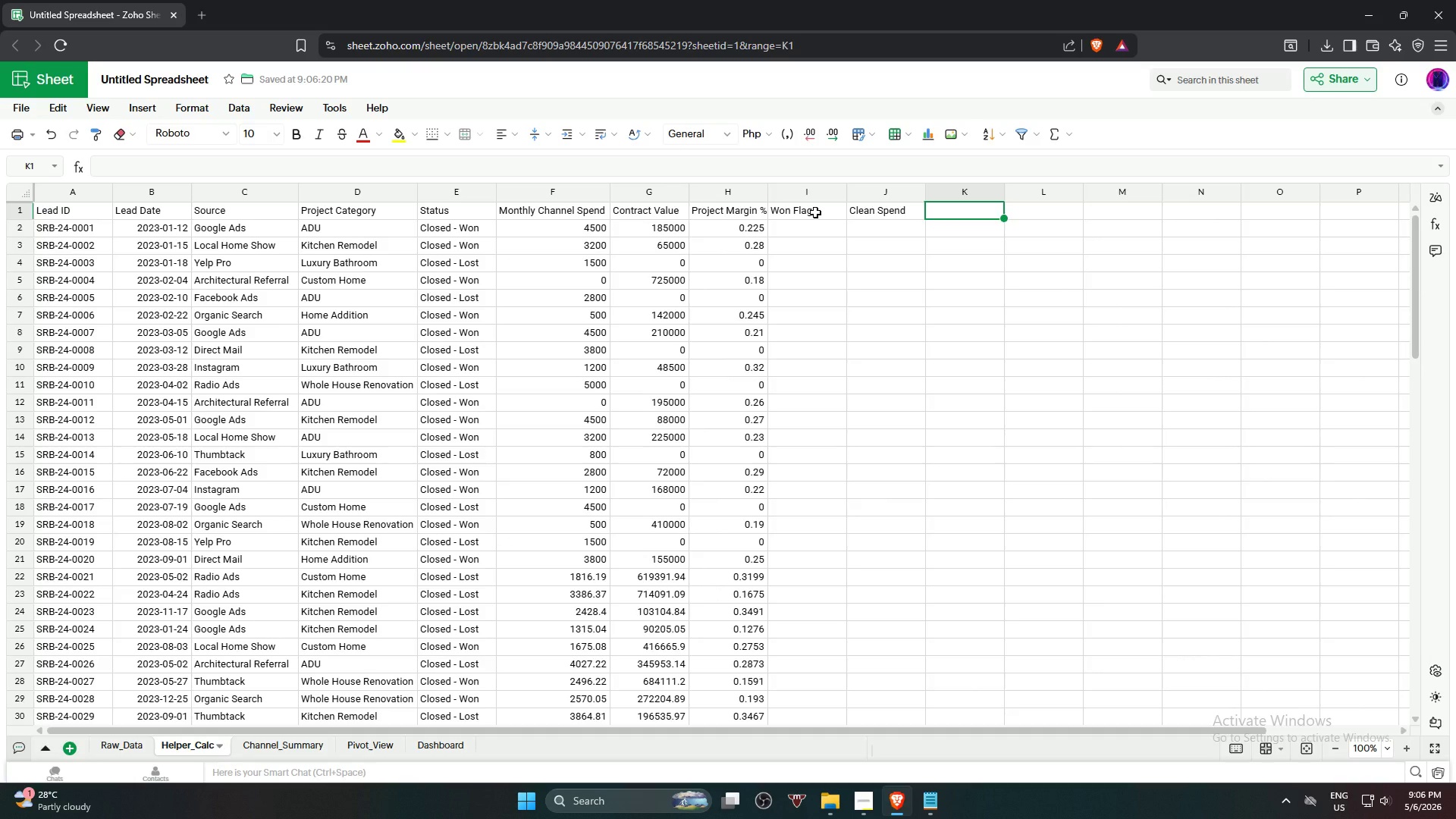 
type(Clean Revenue)
 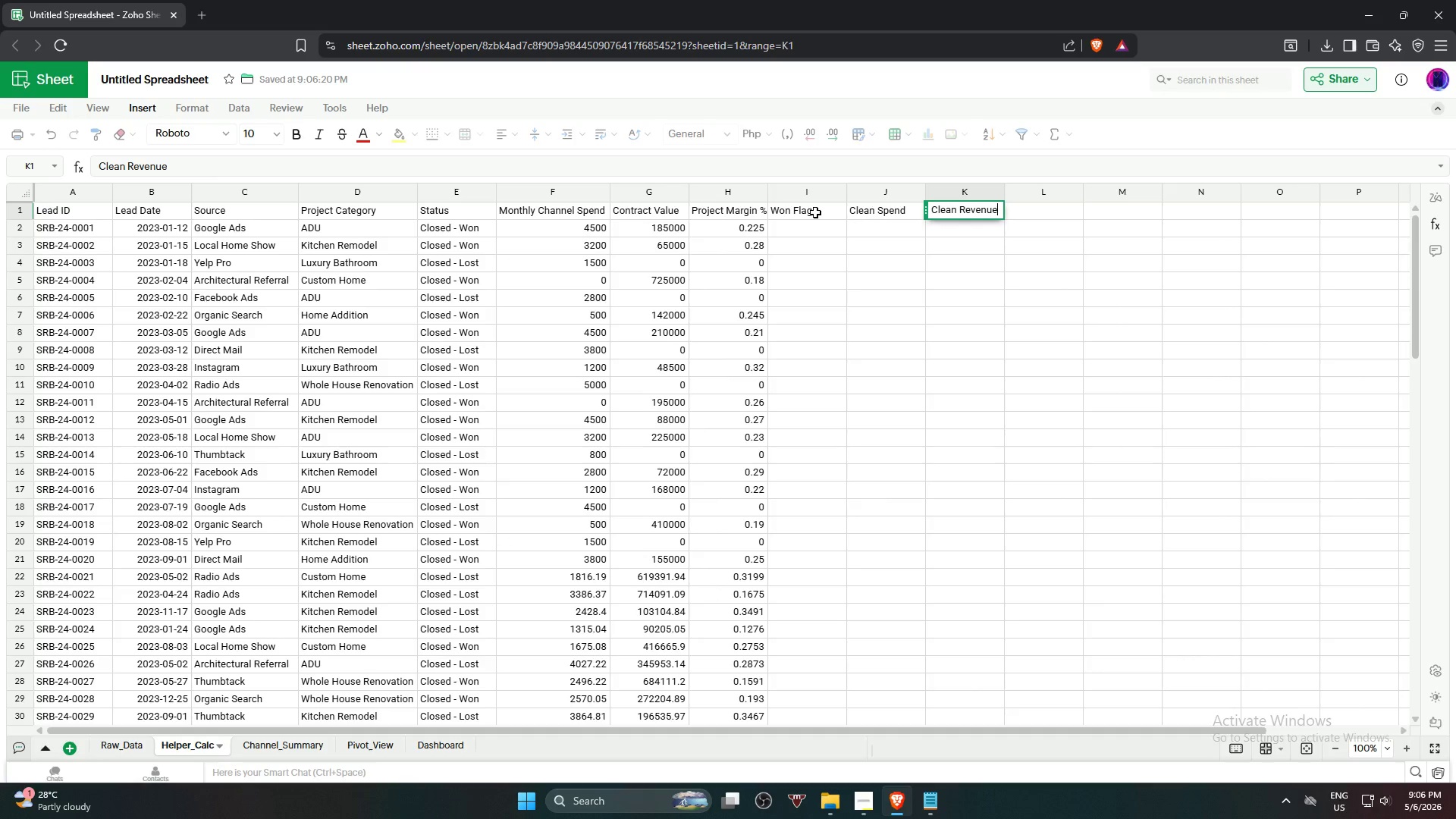 
key(ArrowRight)
 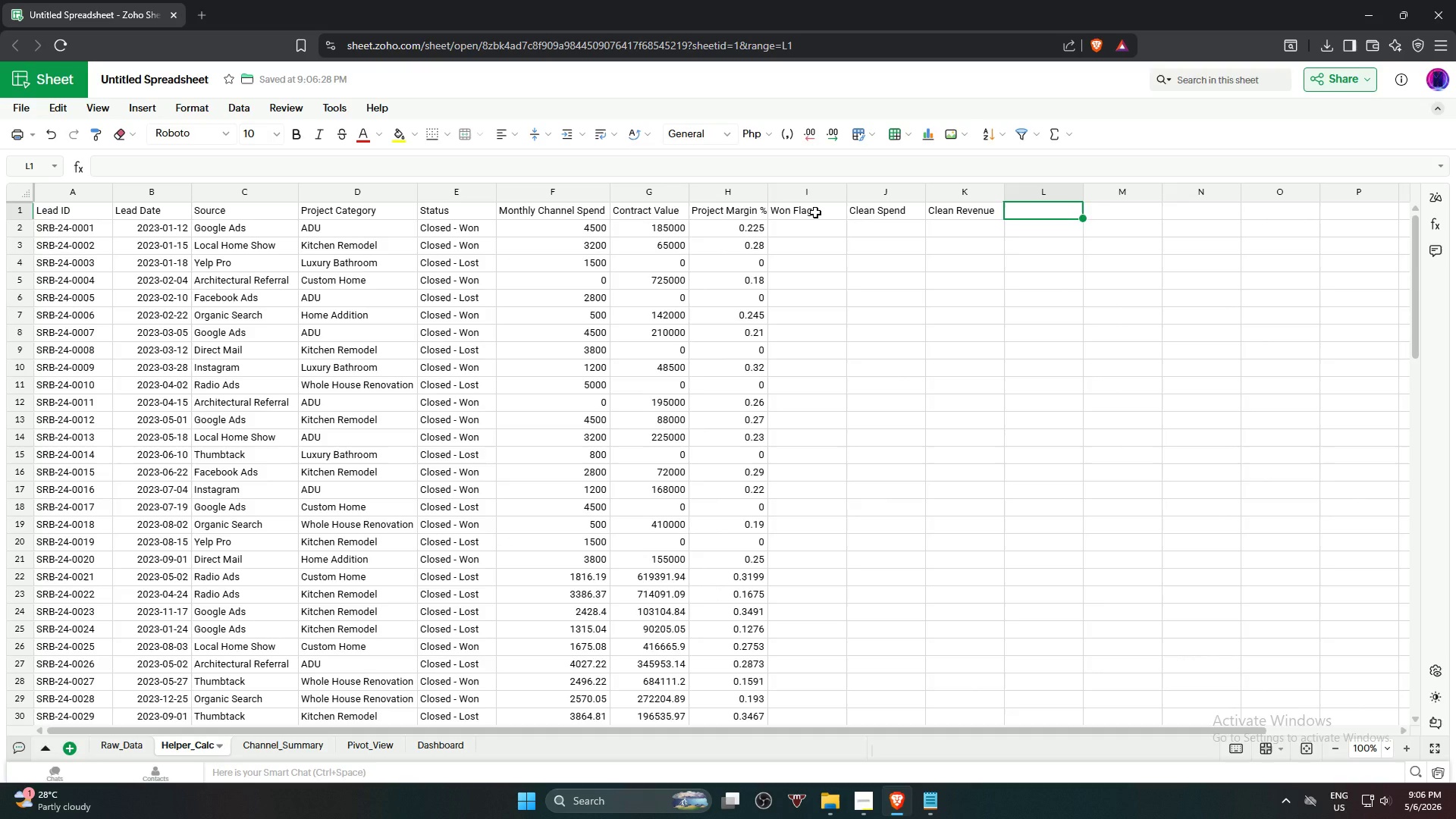 
type(Channel Key)
 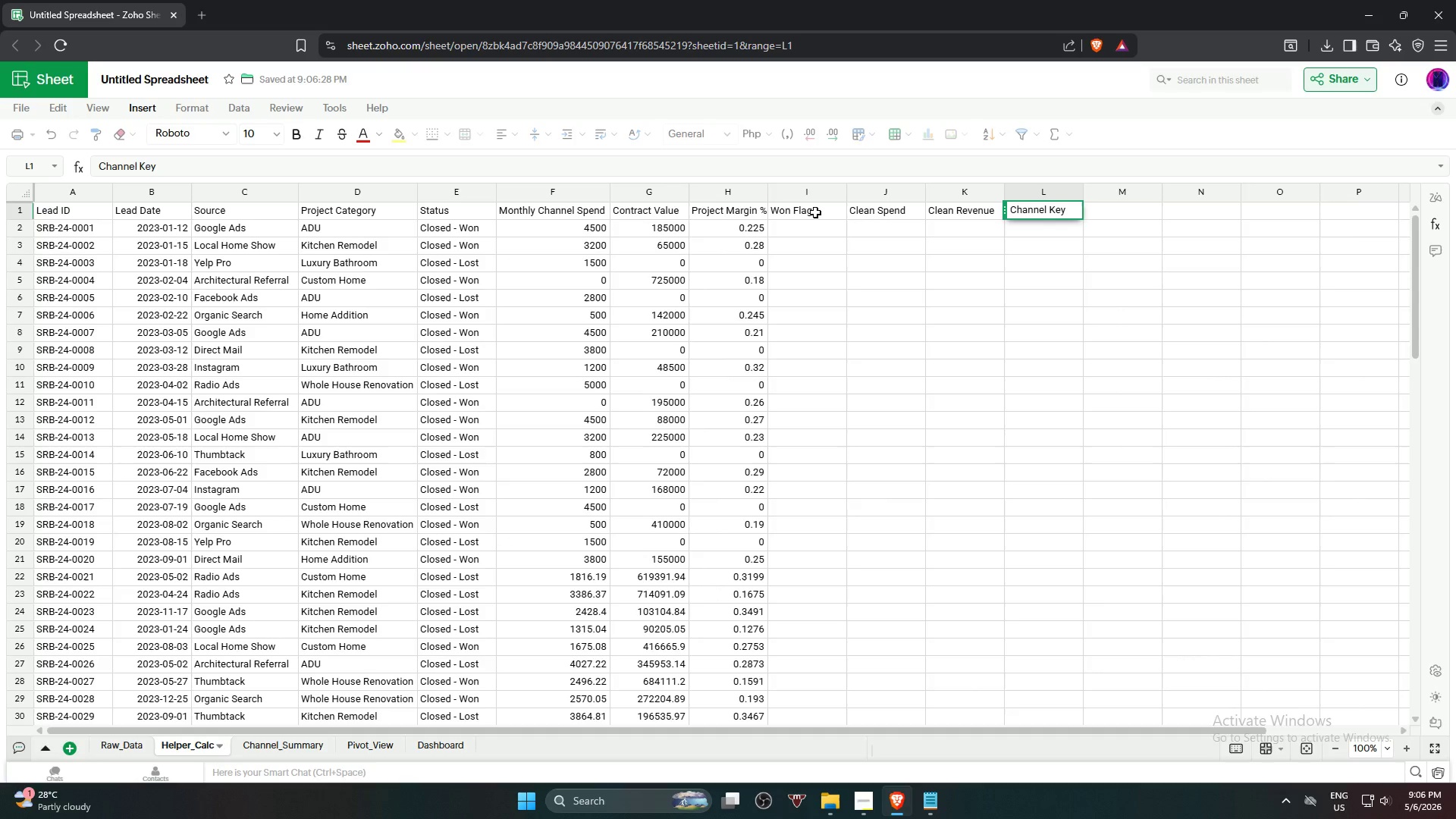 
wait(11.09)
 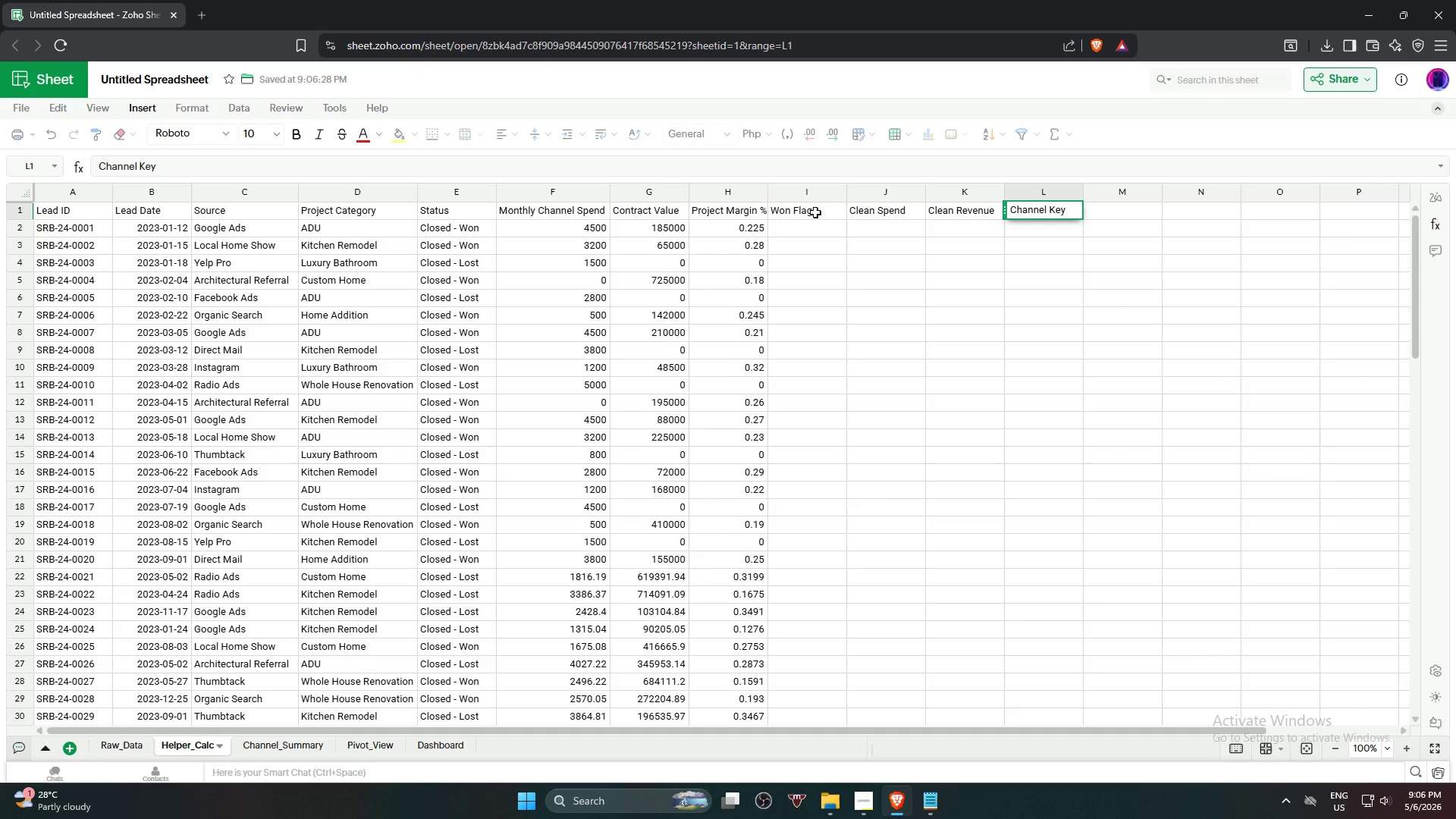 
left_click([1196, 517])
 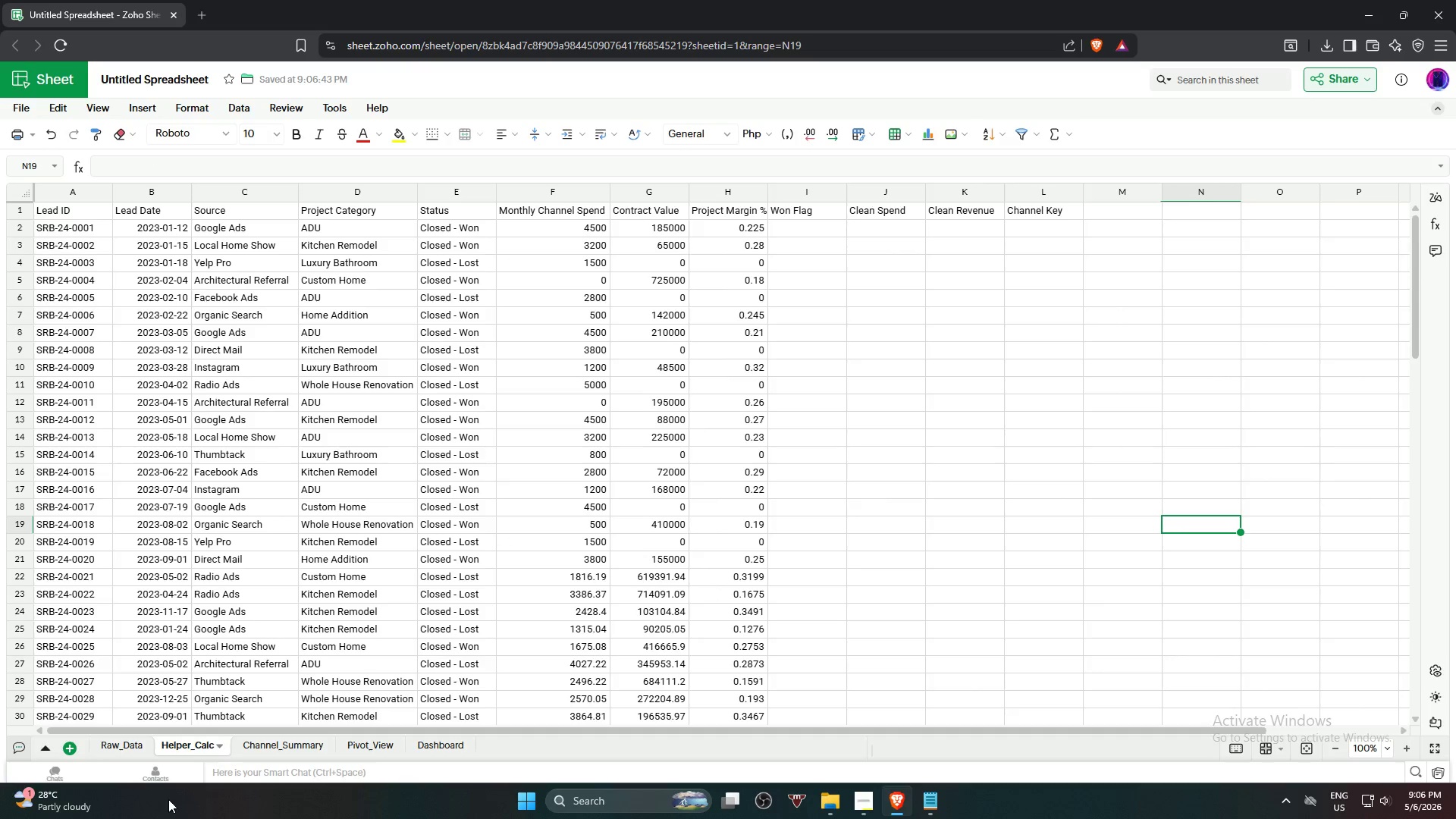 
scroll: coordinate [901, 432], scroll_direction: up, amount: 5.0
 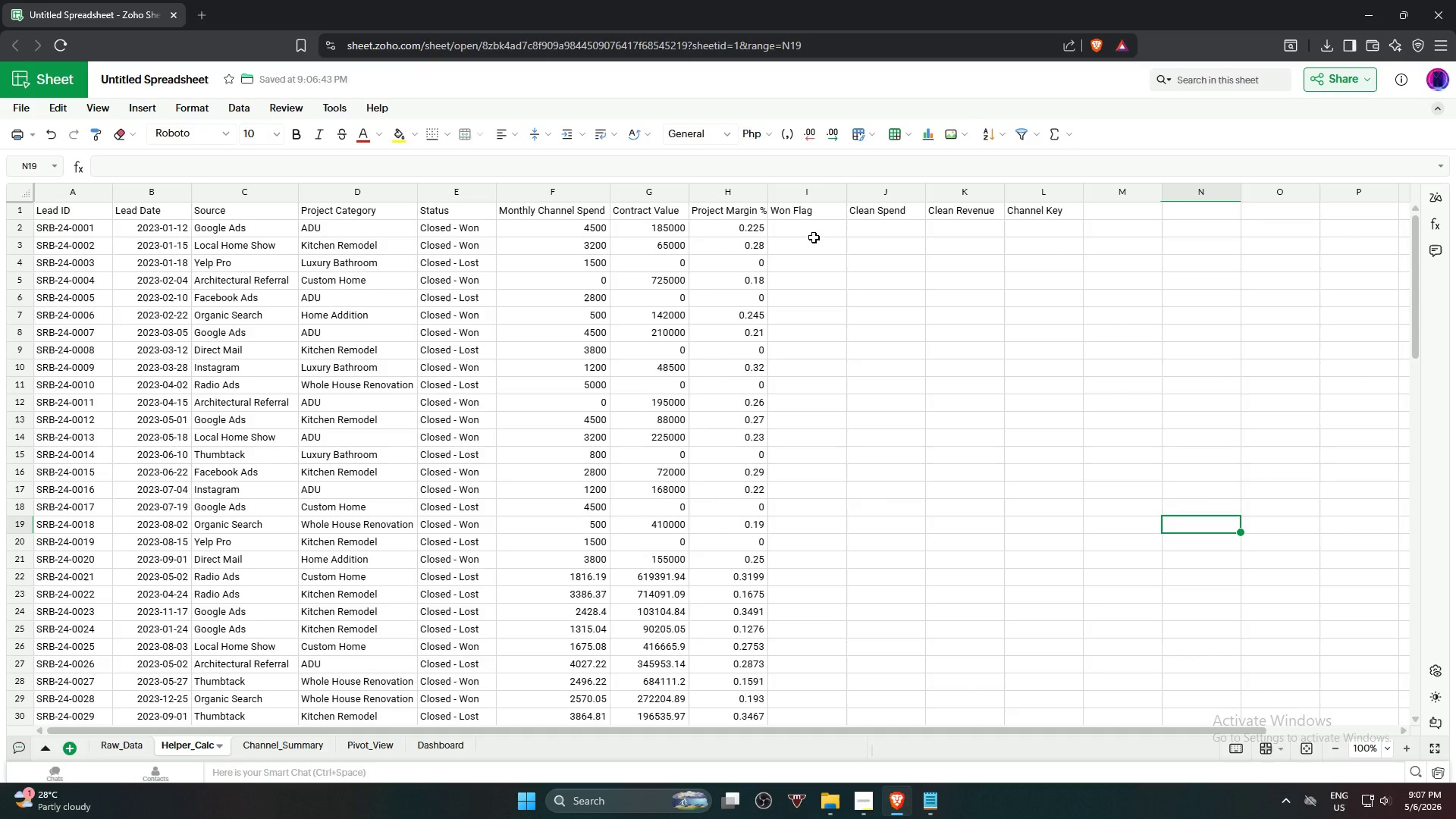 
wait(16.0)
 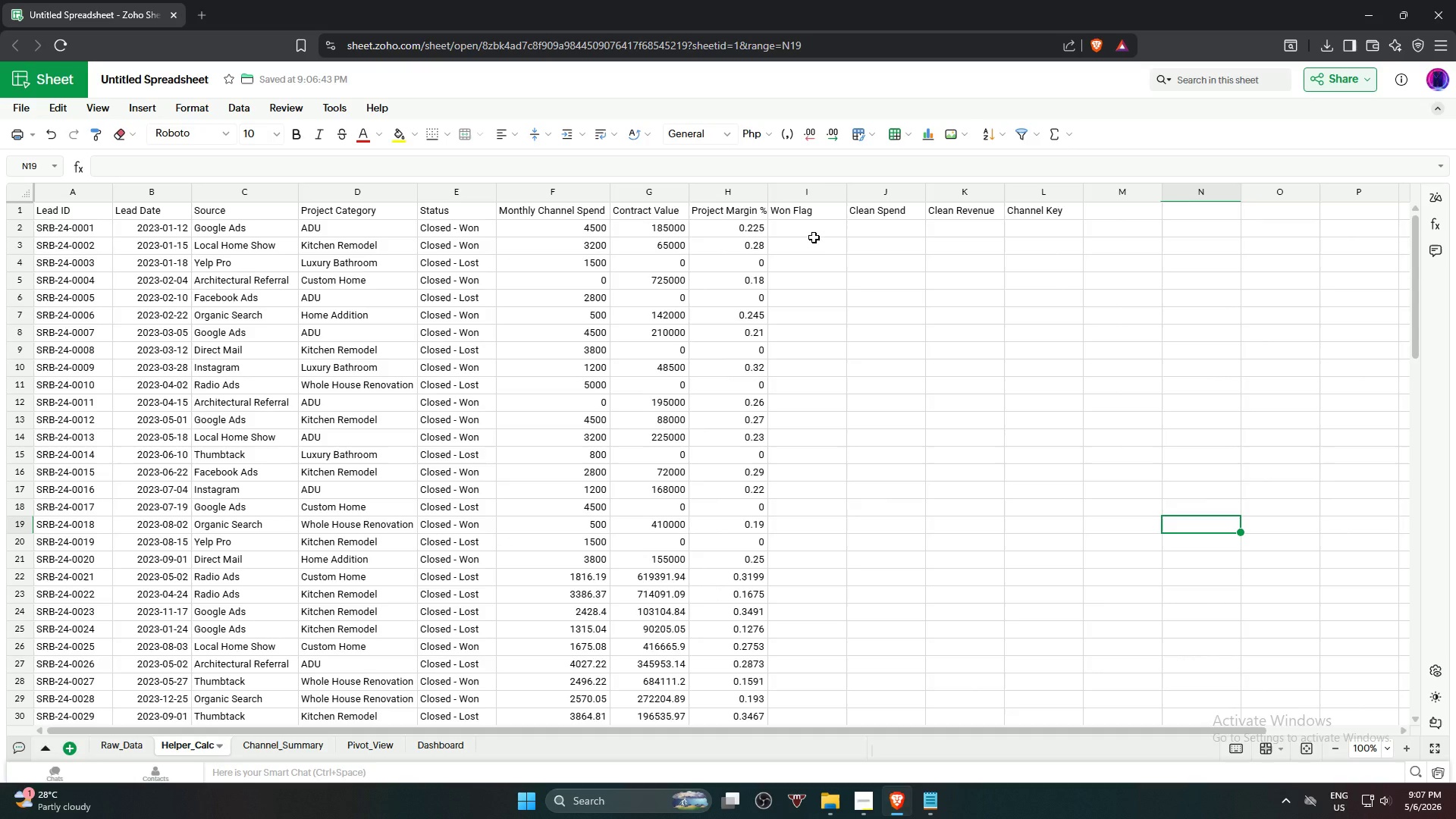 
type(=if)
key(NumpadEnter)
 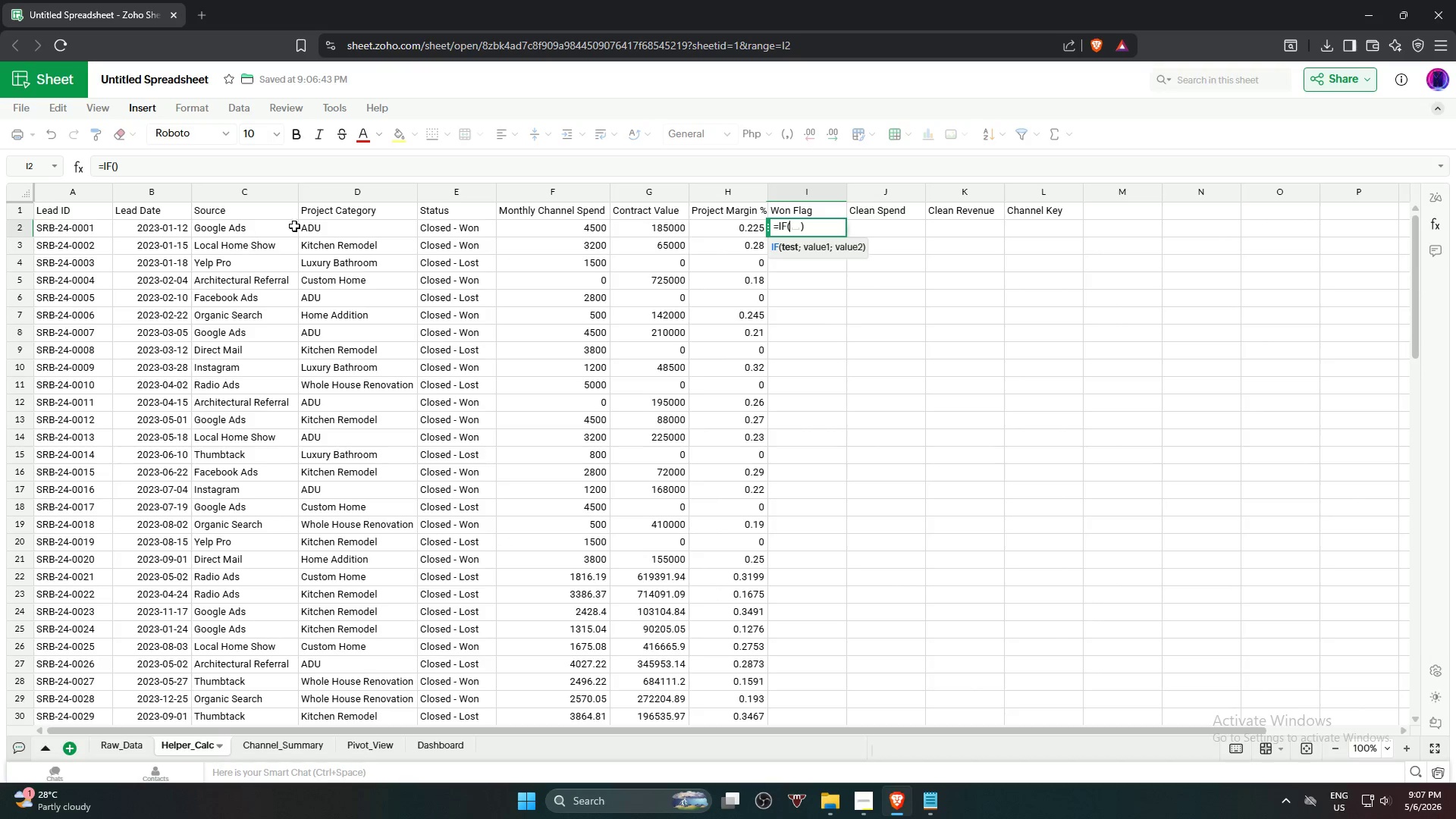 
left_click([445, 228])
 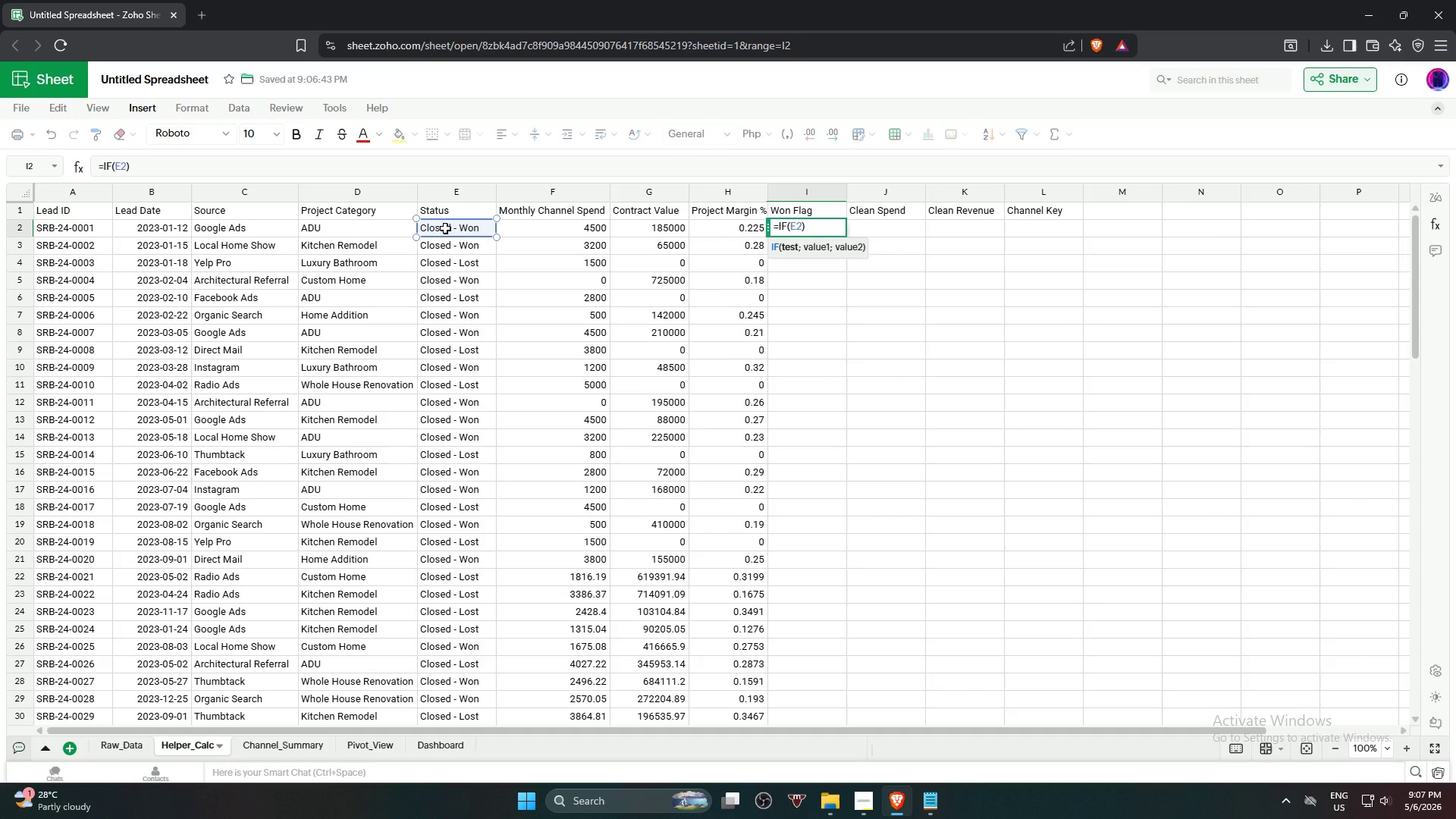 
wait(10.5)
 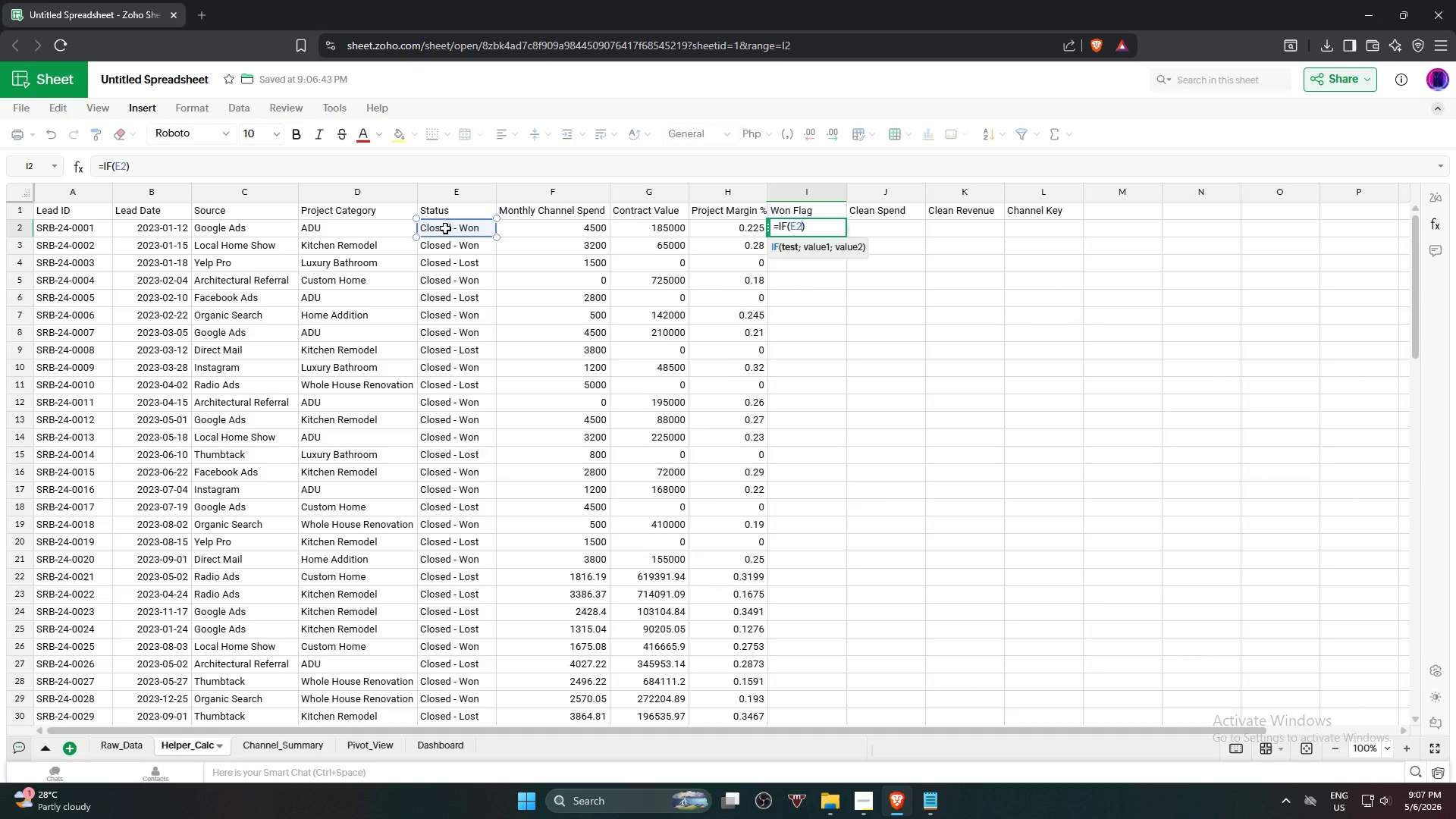 
type("Closed - Won",1)
 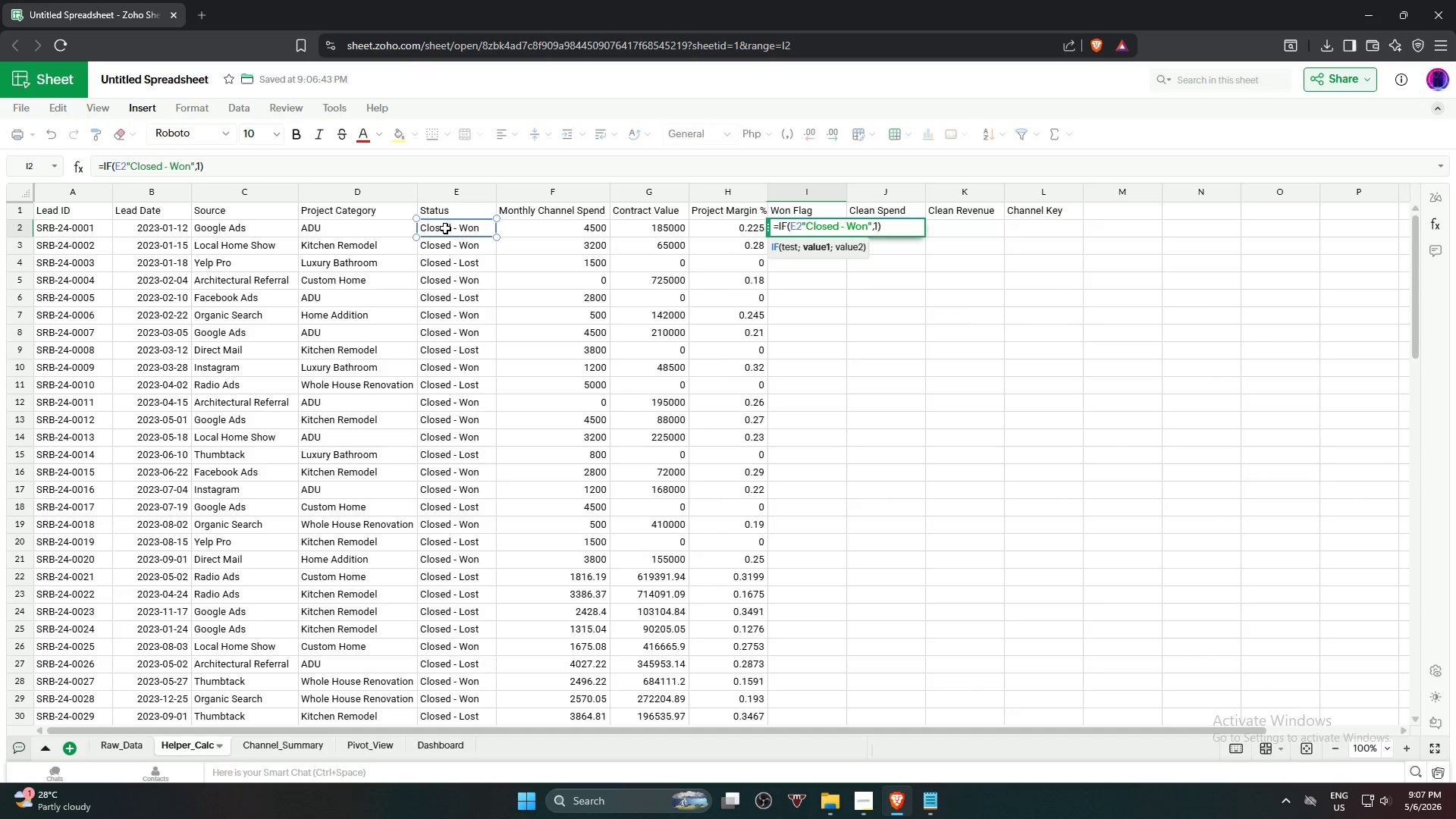 
key(Comma)
 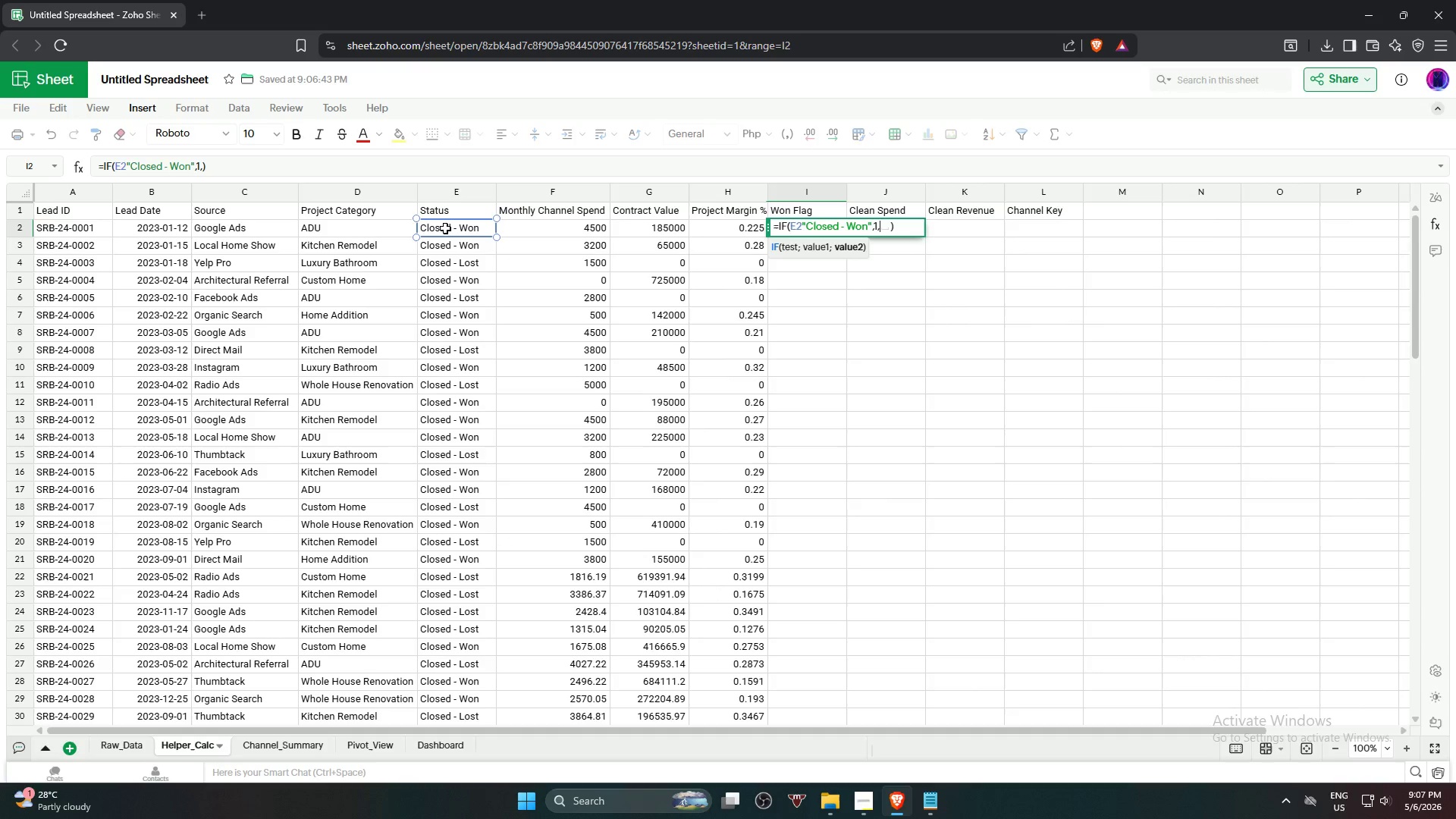 
key(0)
 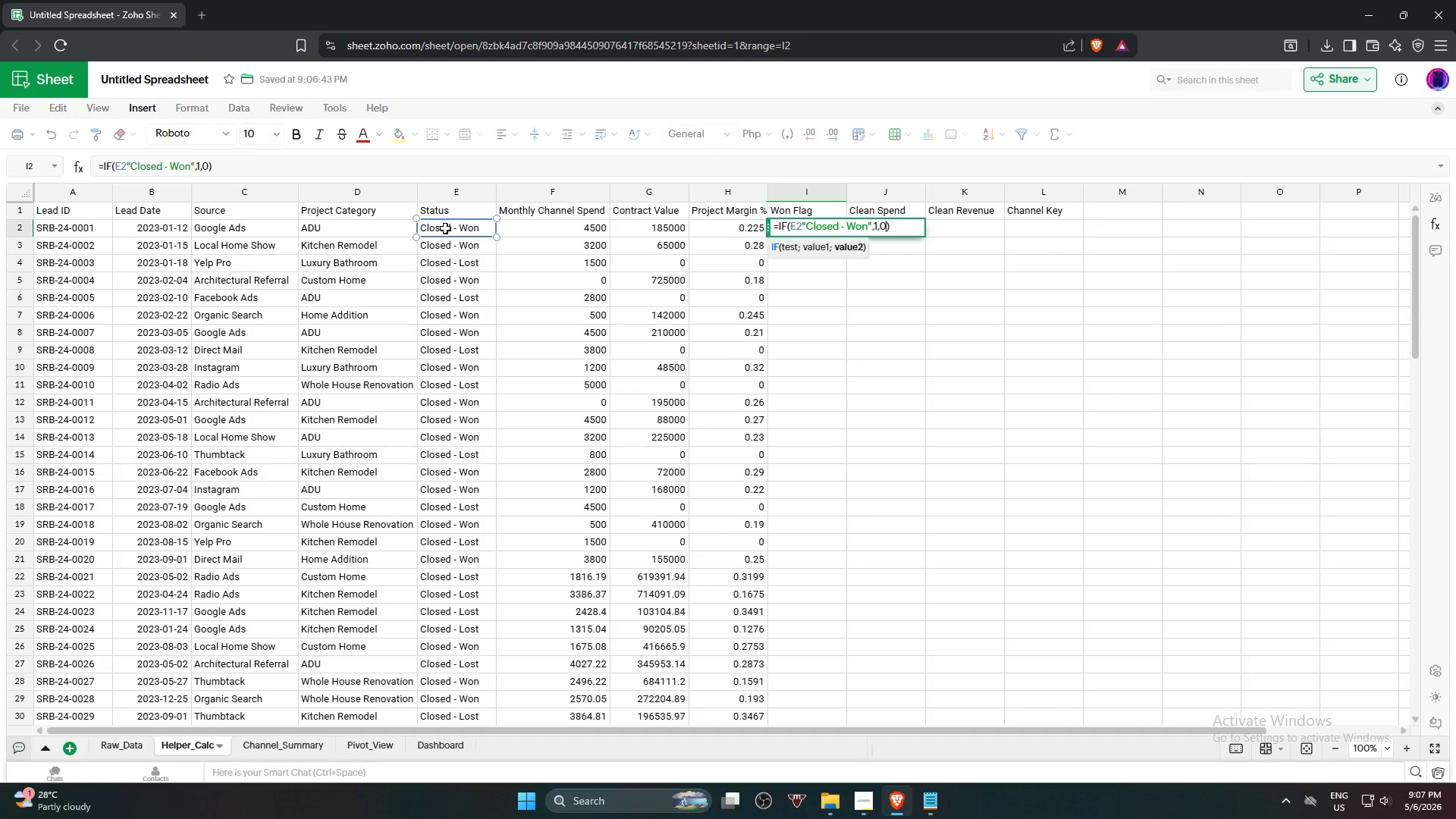 
key(Enter)
 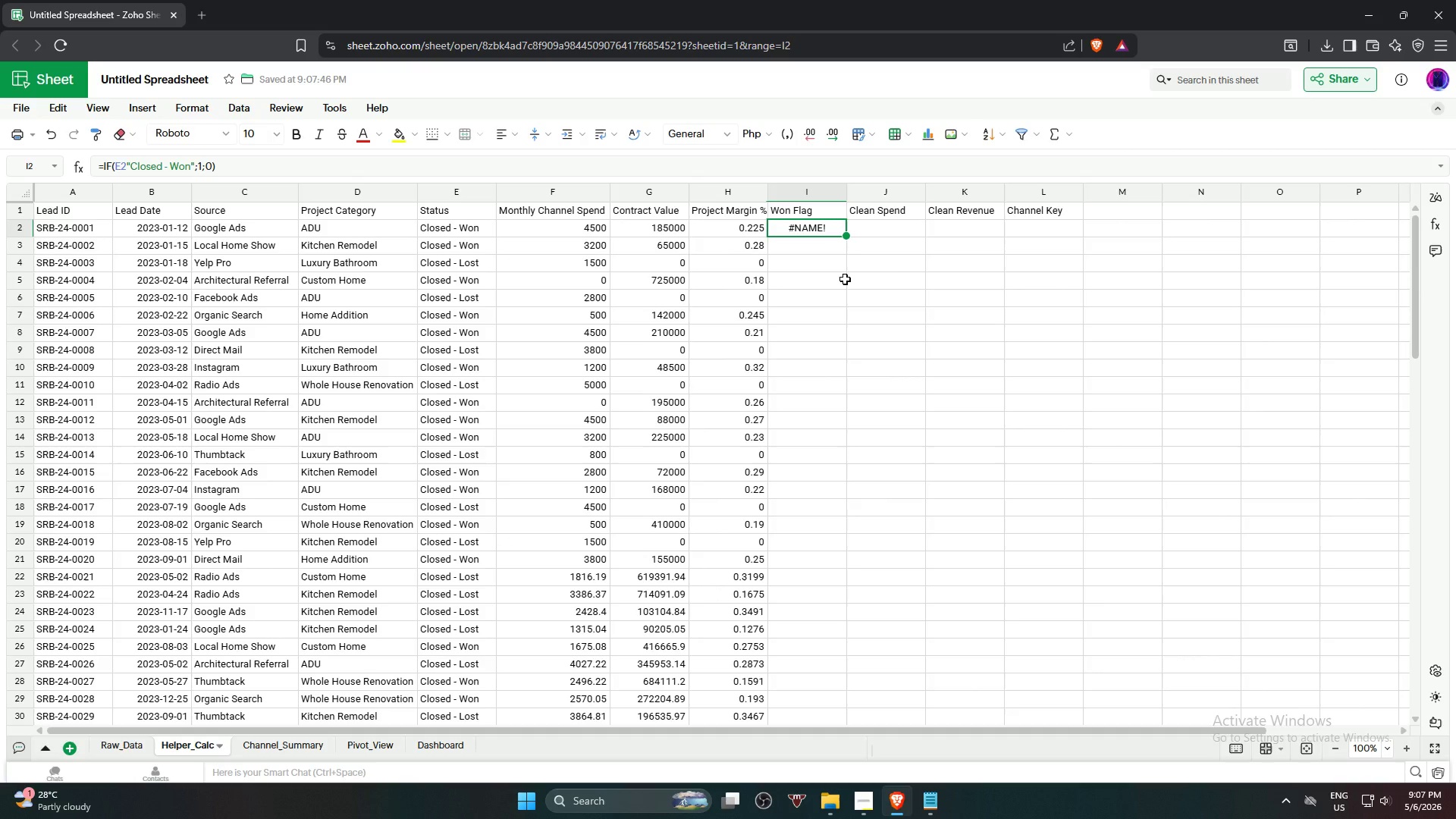 
wait(11.75)
 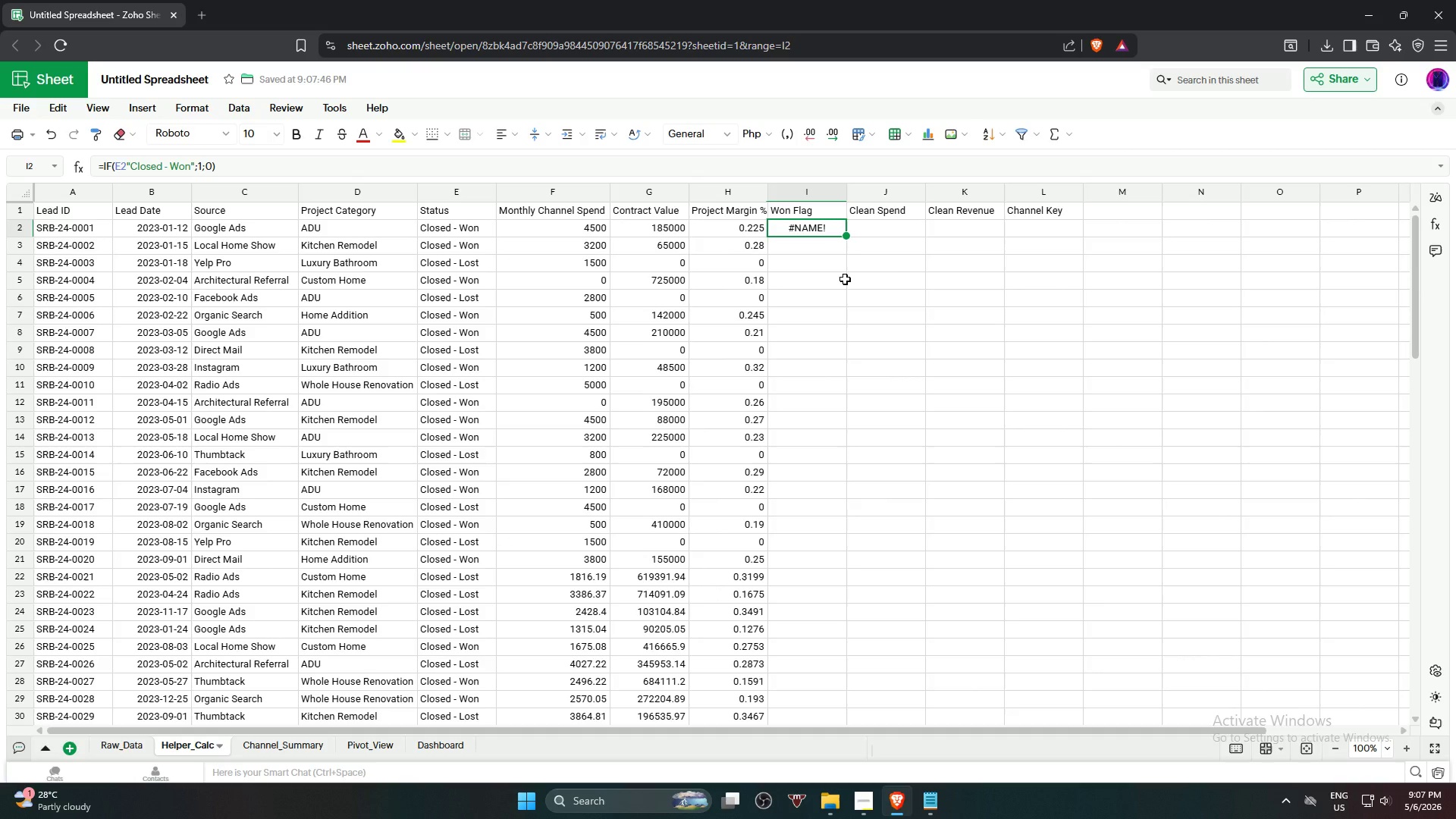 
left_click([124, 168])
 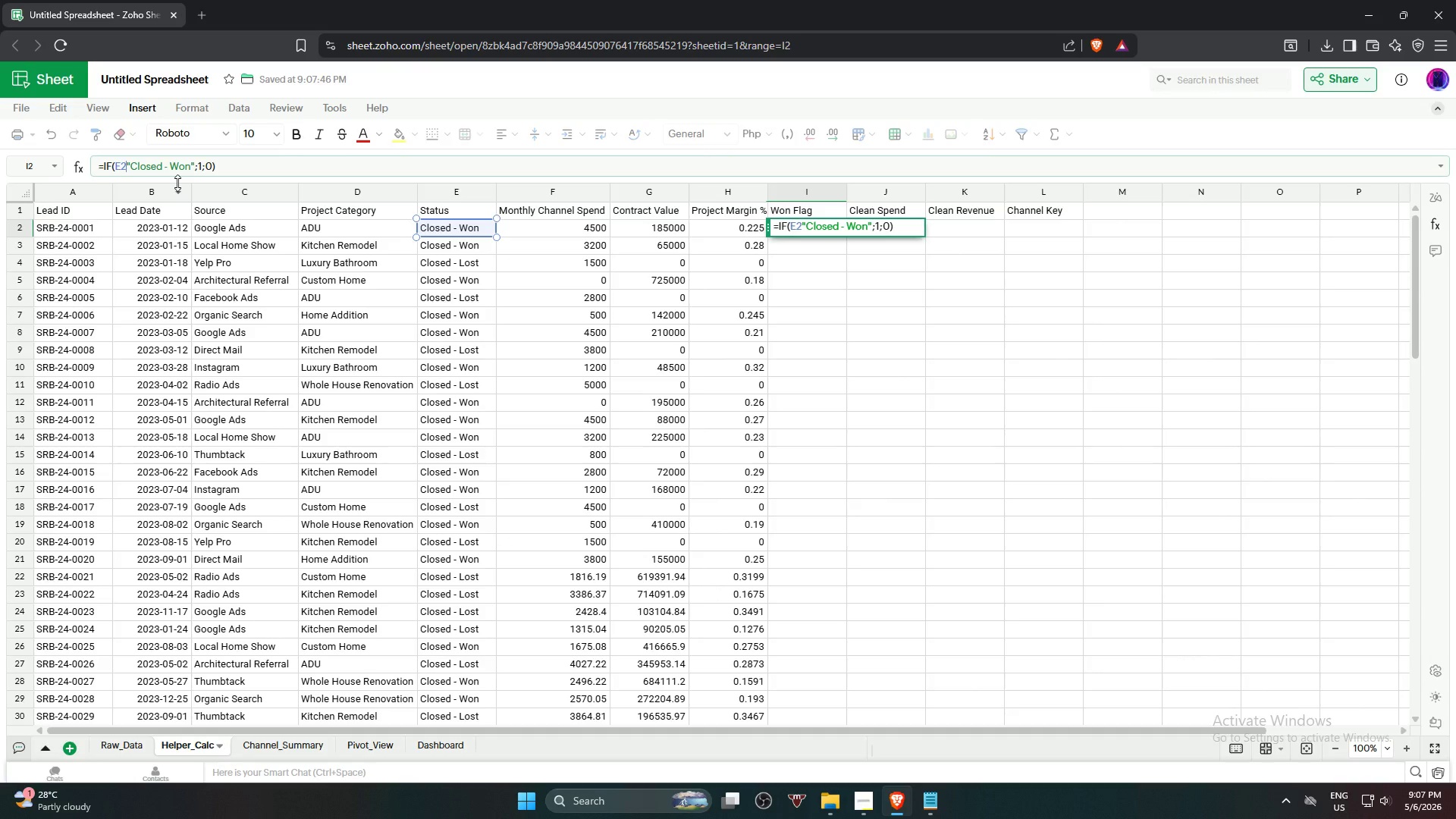 
key(Equal)
 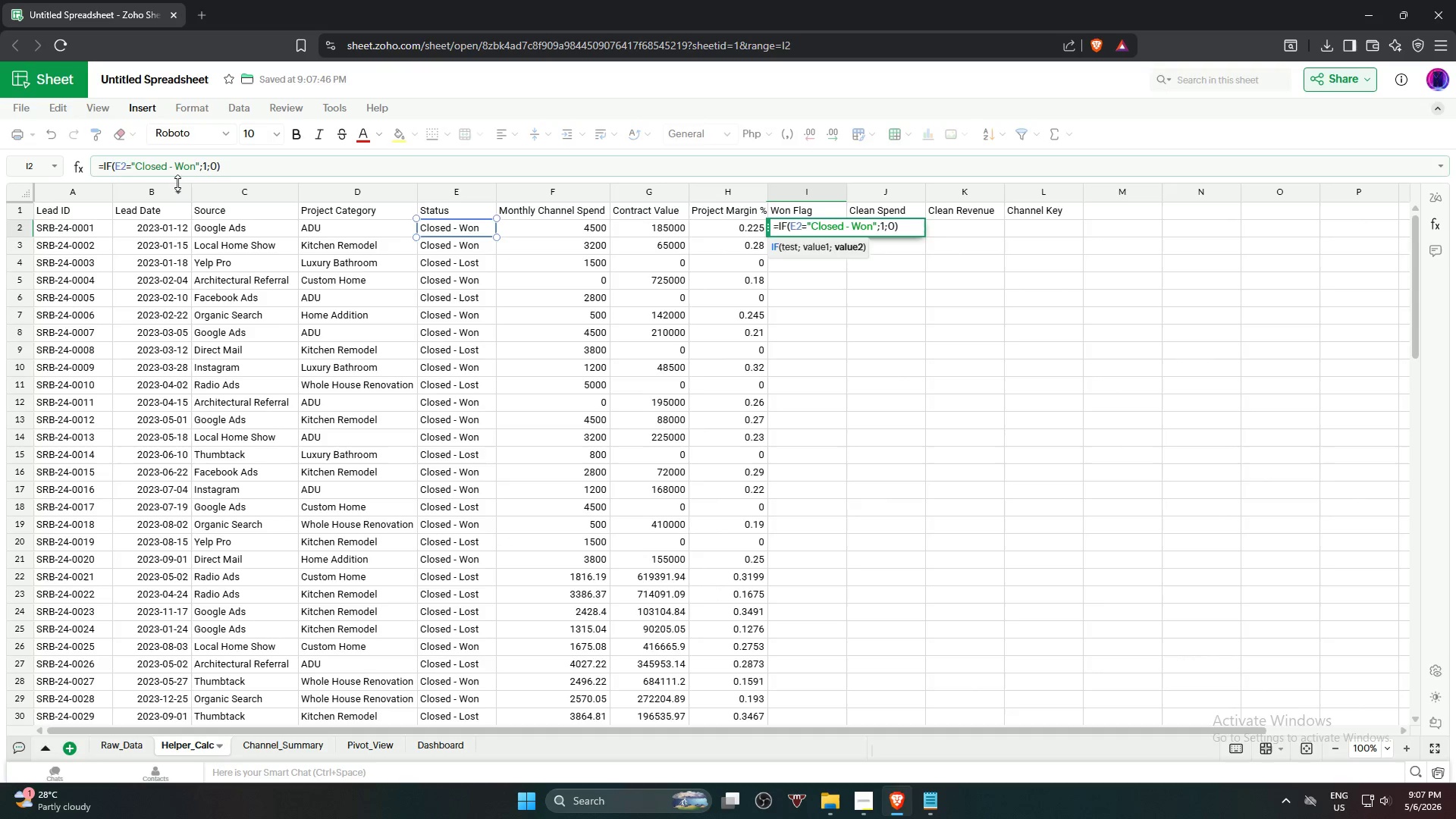 
key(Enter)
 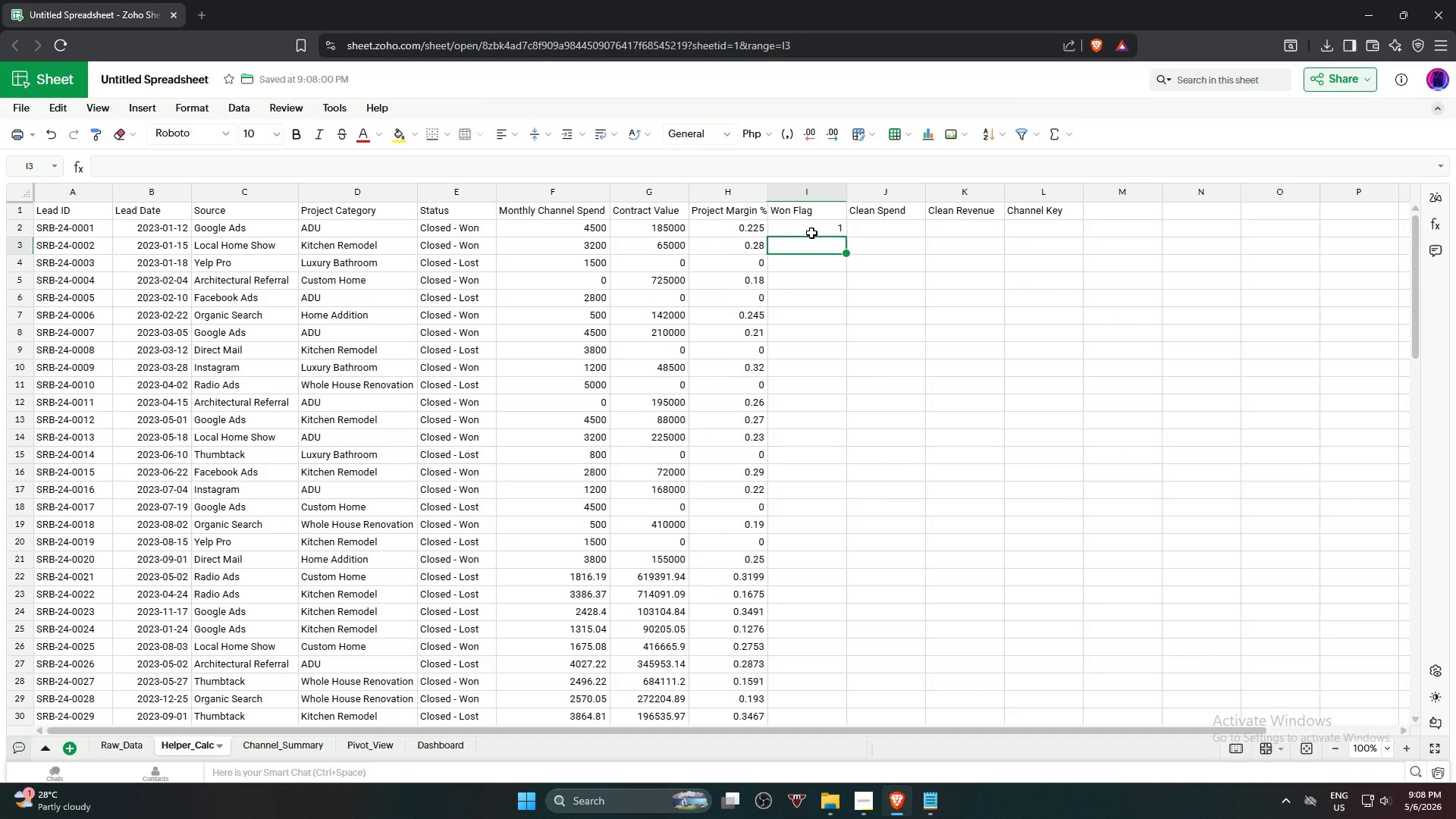 
left_click([814, 230])
 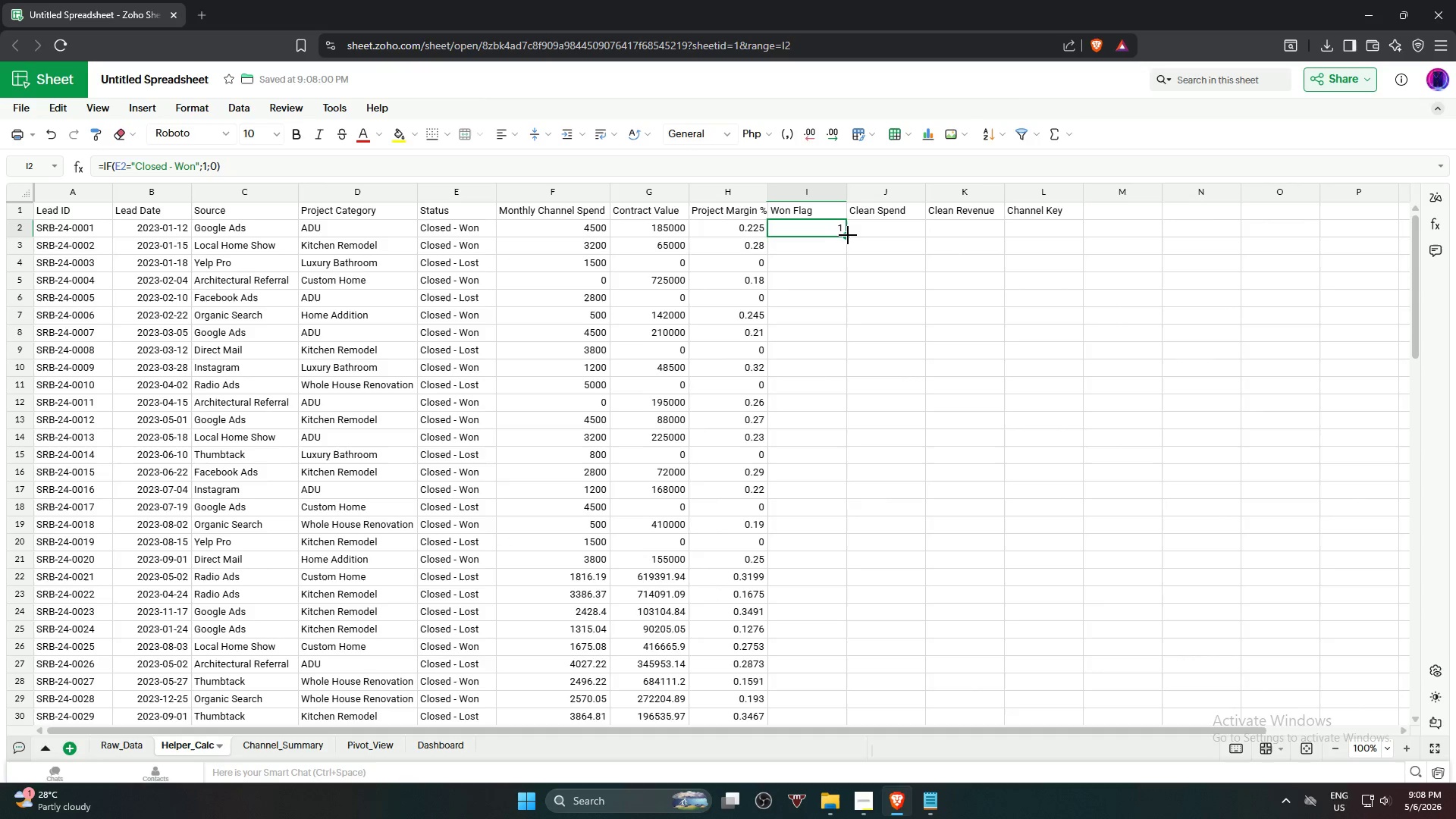 
left_click_drag(start_coordinate=[848, 234], to_coordinate=[847, 271])
 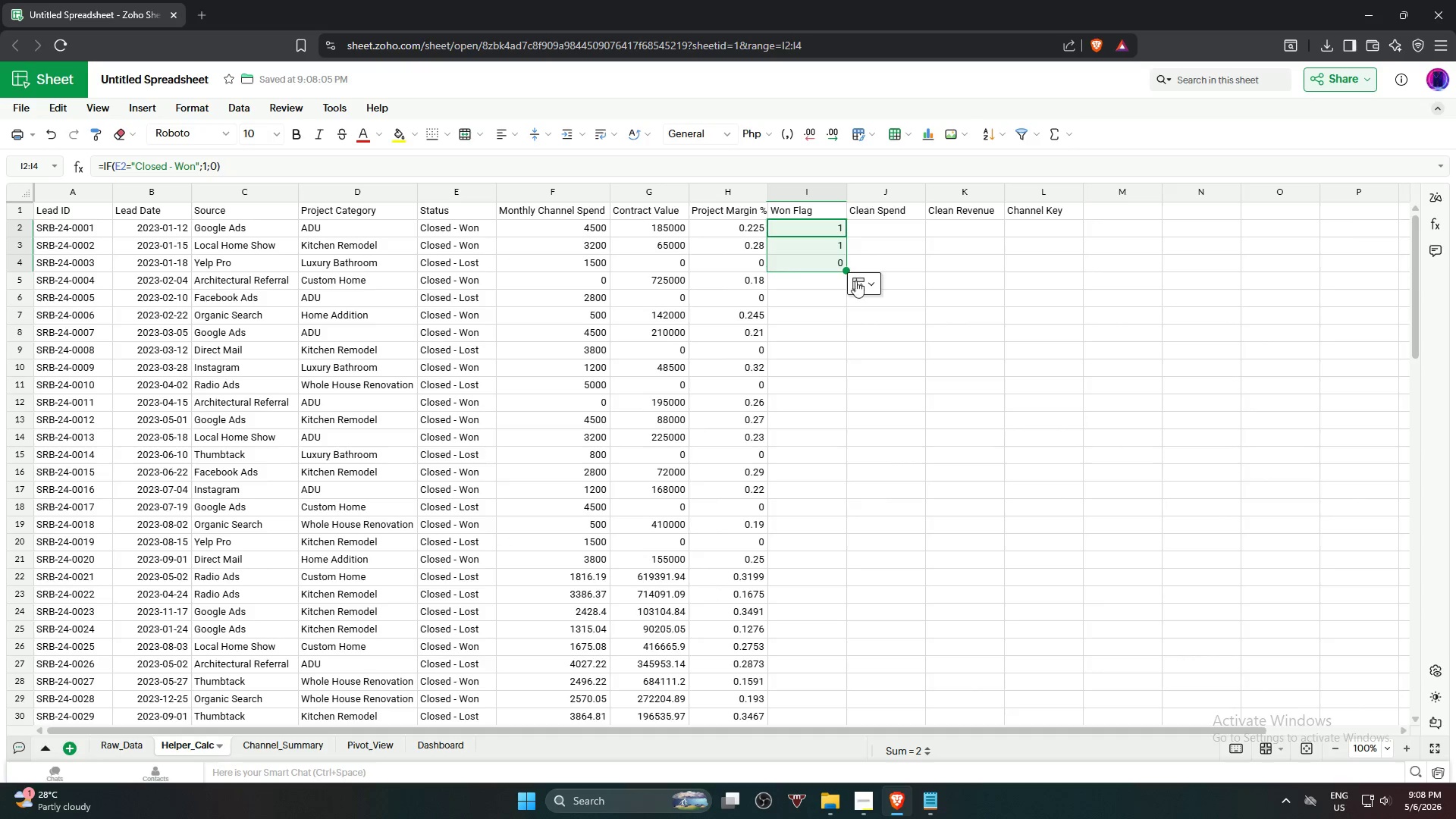 
left_click_drag(start_coordinate=[847, 268], to_coordinate=[839, 347])
 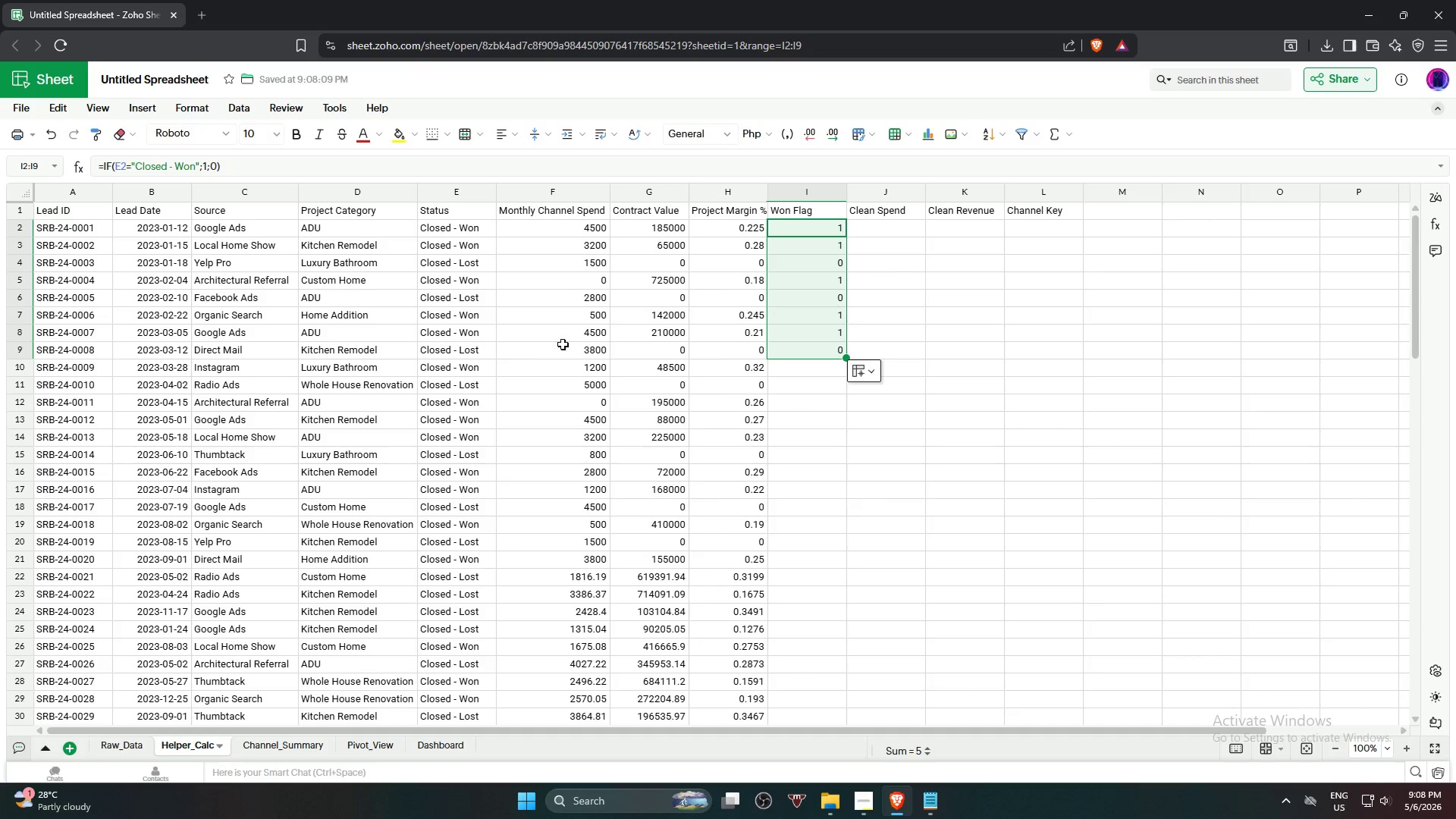 
wait(6.52)
 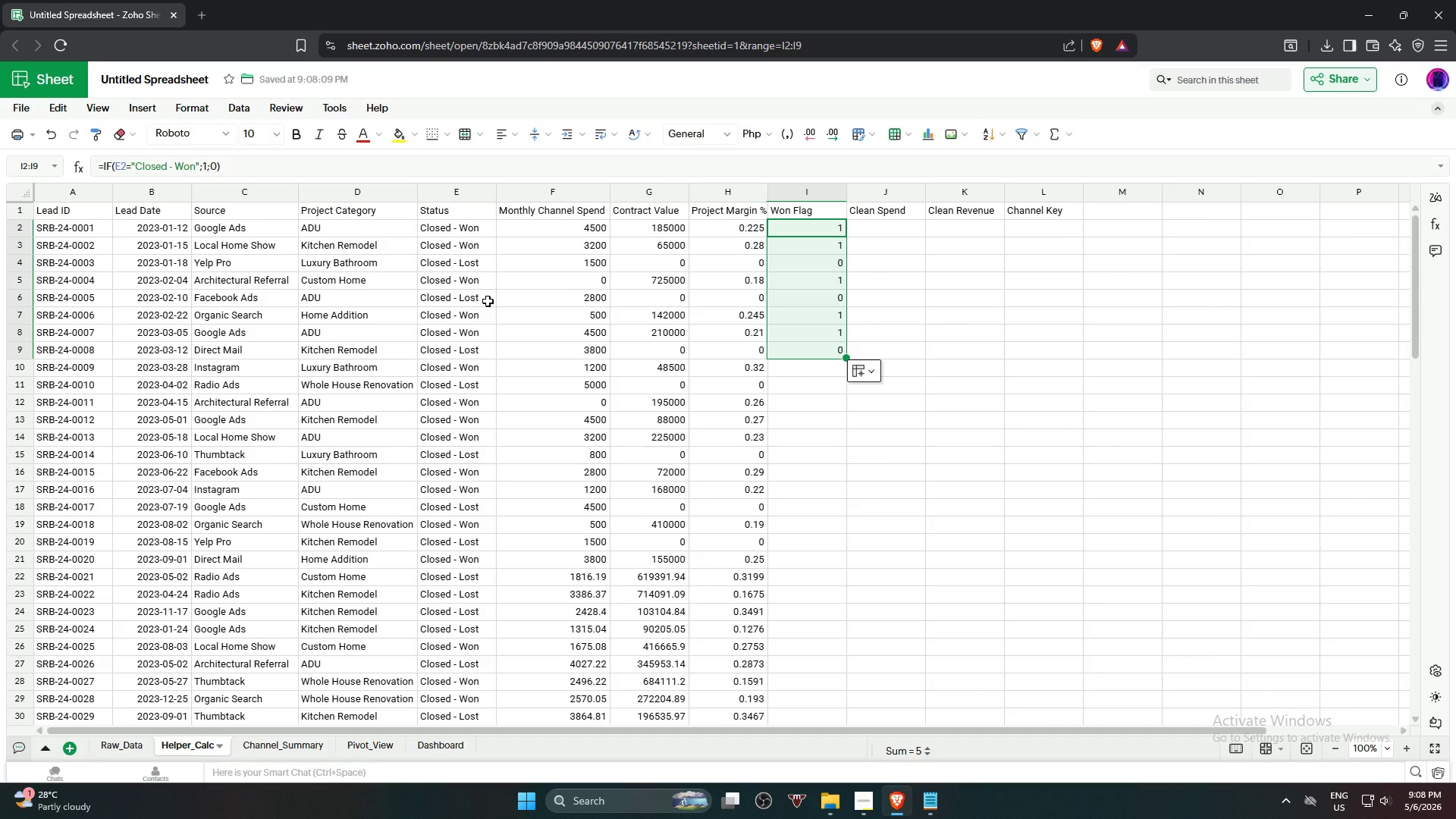 
left_click_drag(start_coordinate=[849, 354], to_coordinate=[870, 595])
 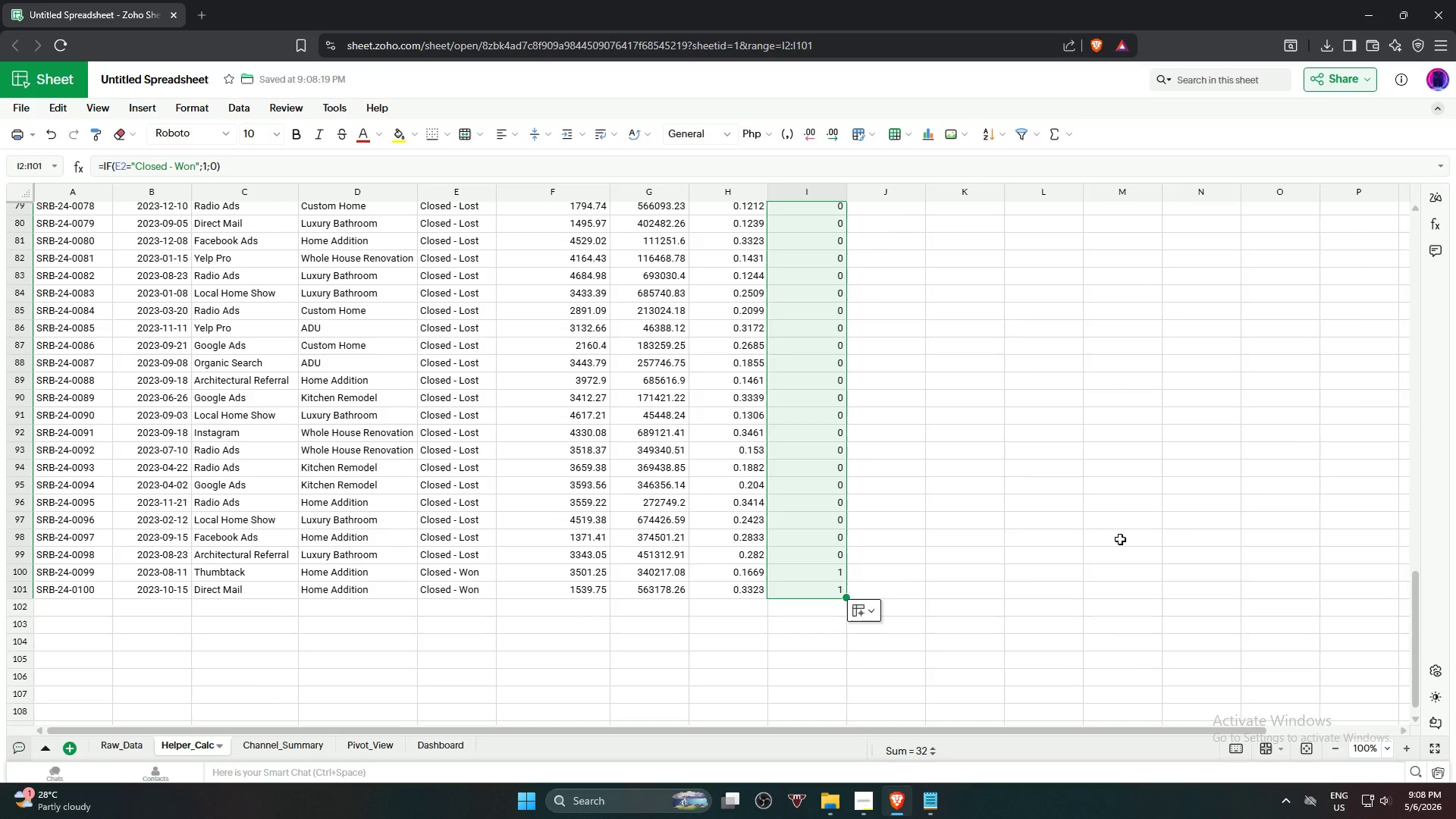 
scroll: coordinate [875, 605], scroll_direction: down, amount: 18.0
 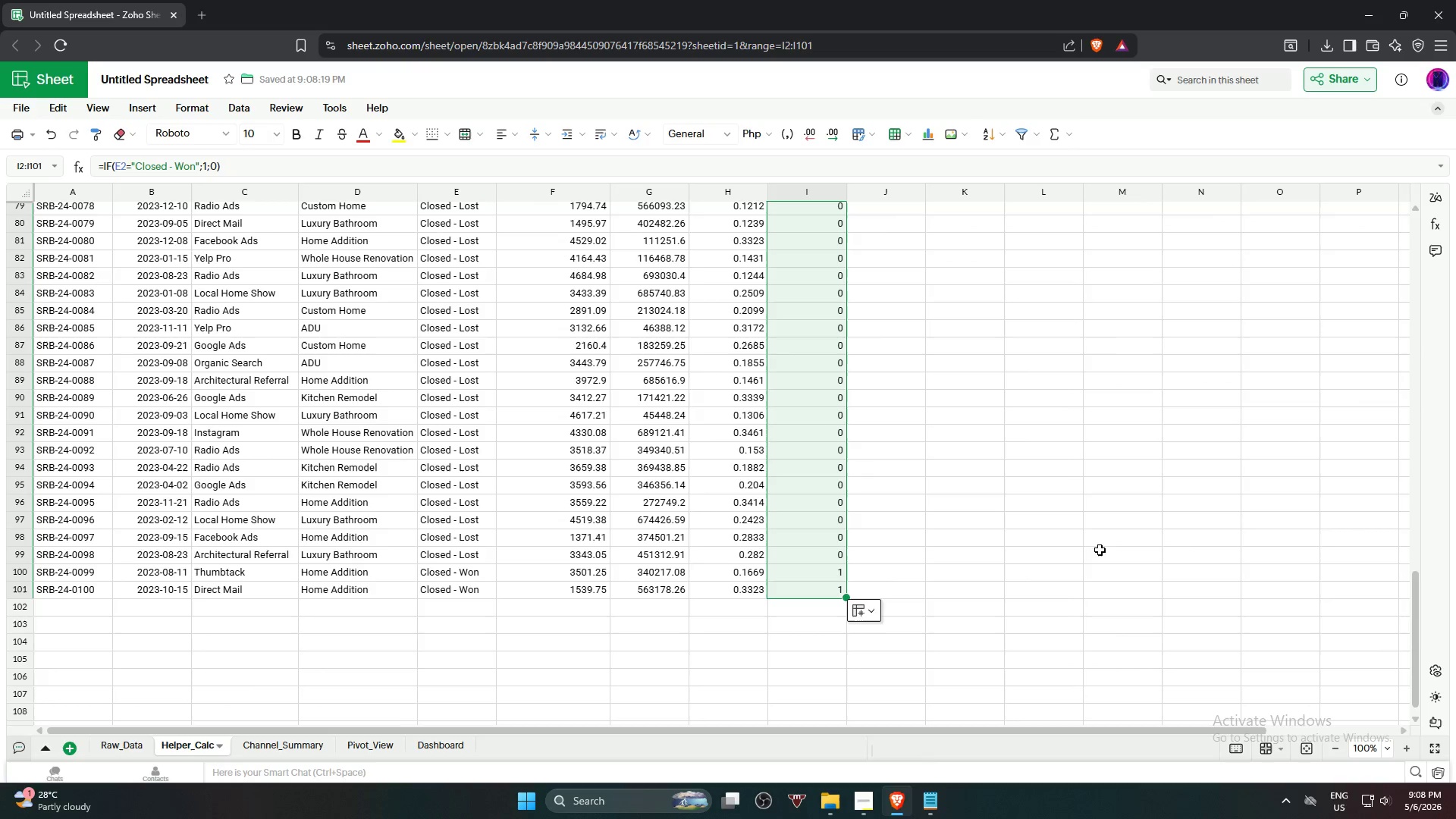 
left_click_drag(start_coordinate=[1131, 538], to_coordinate=[1135, 538])
 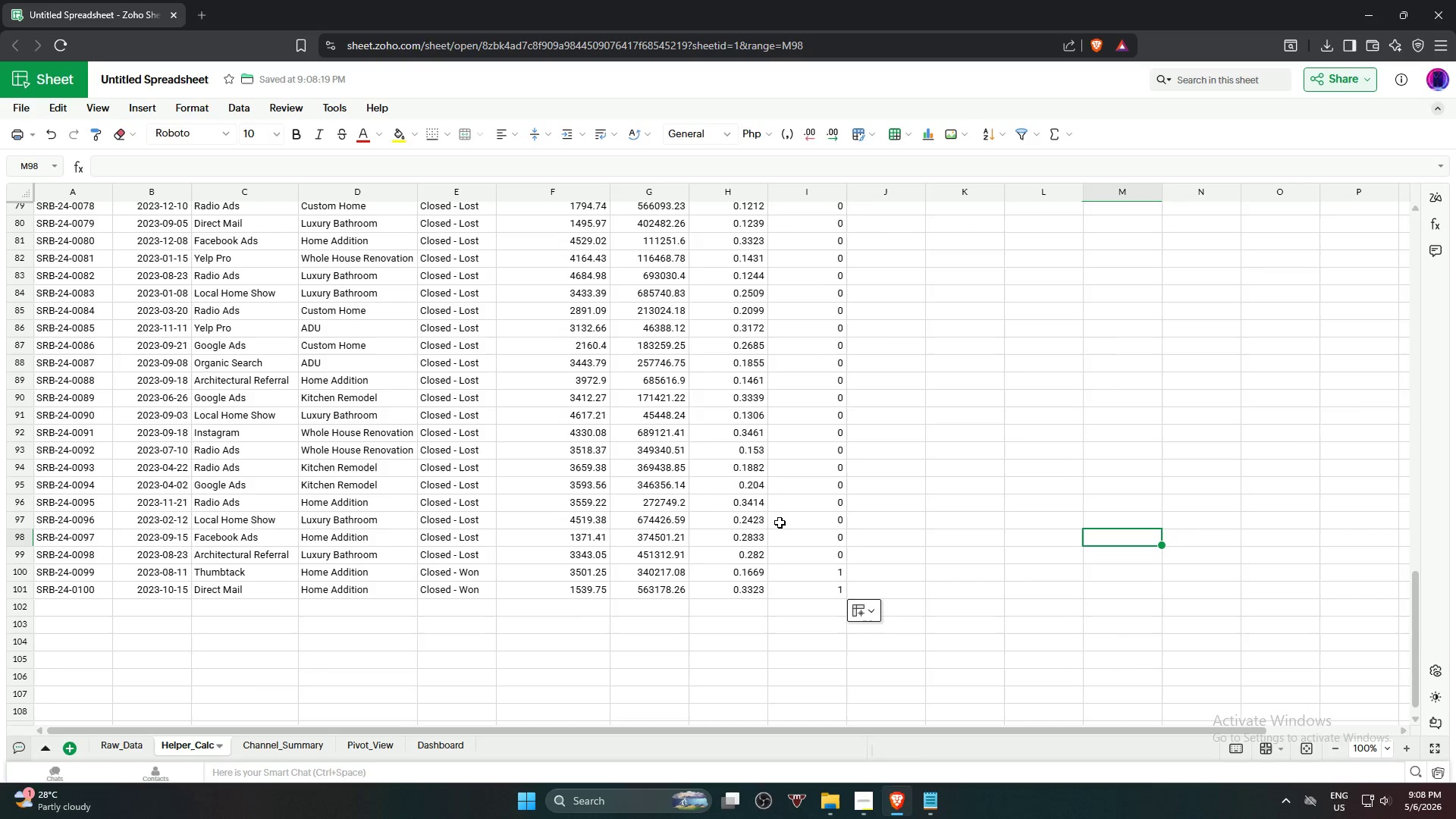 
scroll: coordinate [772, 322], scroll_direction: up, amount: 4.0
 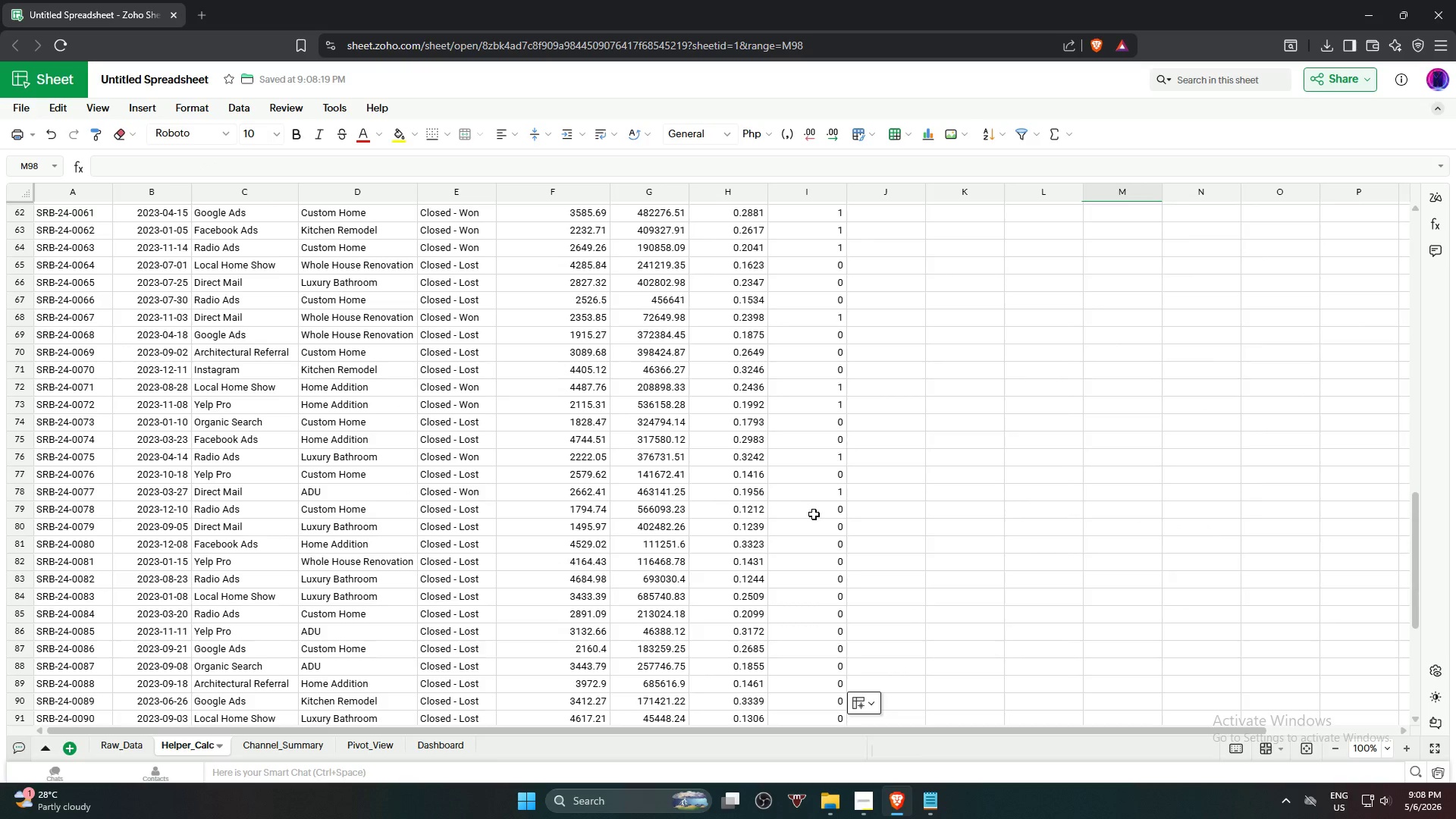 
scroll: coordinate [852, 533], scroll_direction: down, amount: 5.0
 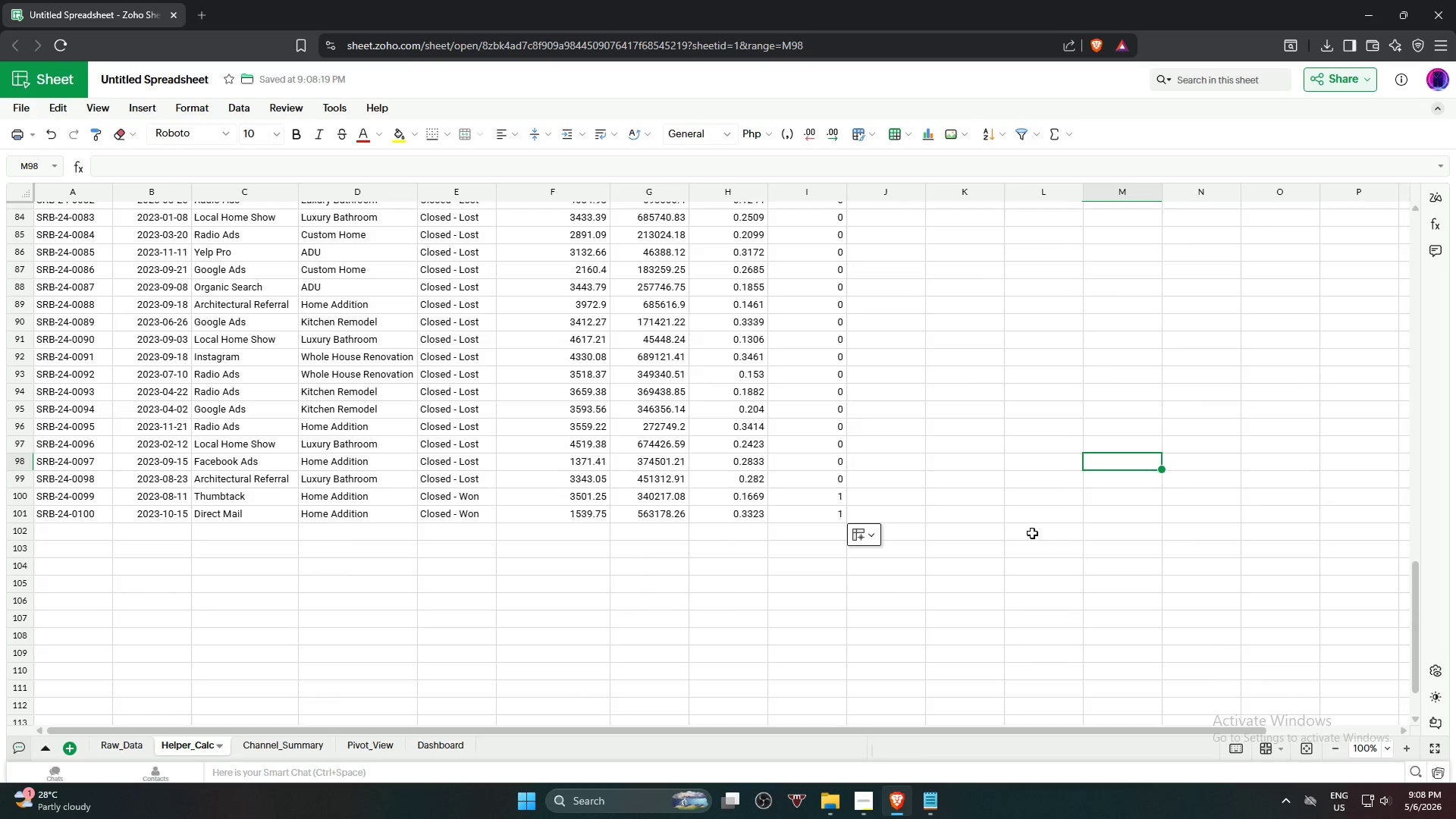 
left_click([983, 497])
 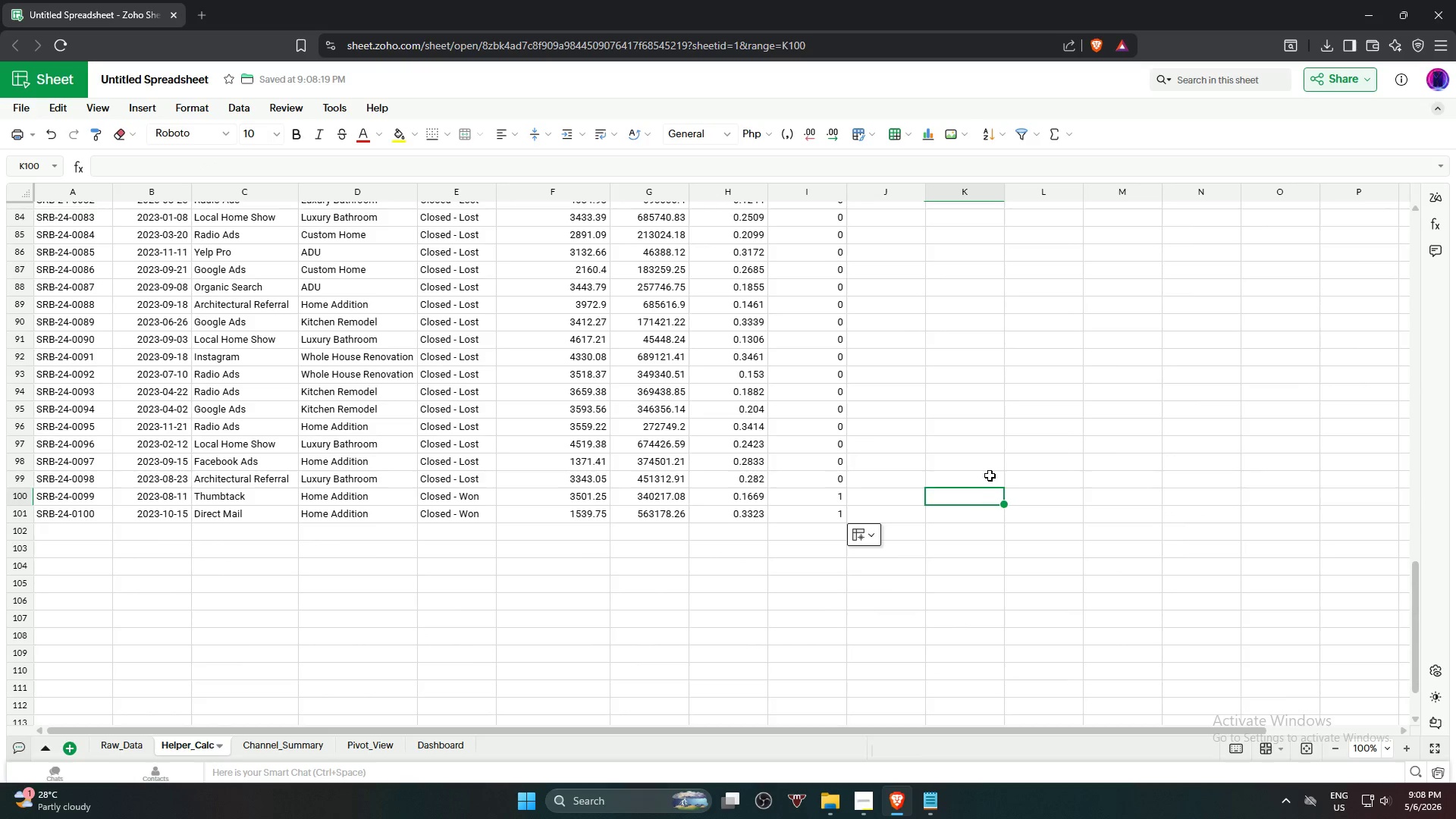 
scroll: coordinate [990, 431], scroll_direction: up, amount: 28.0
 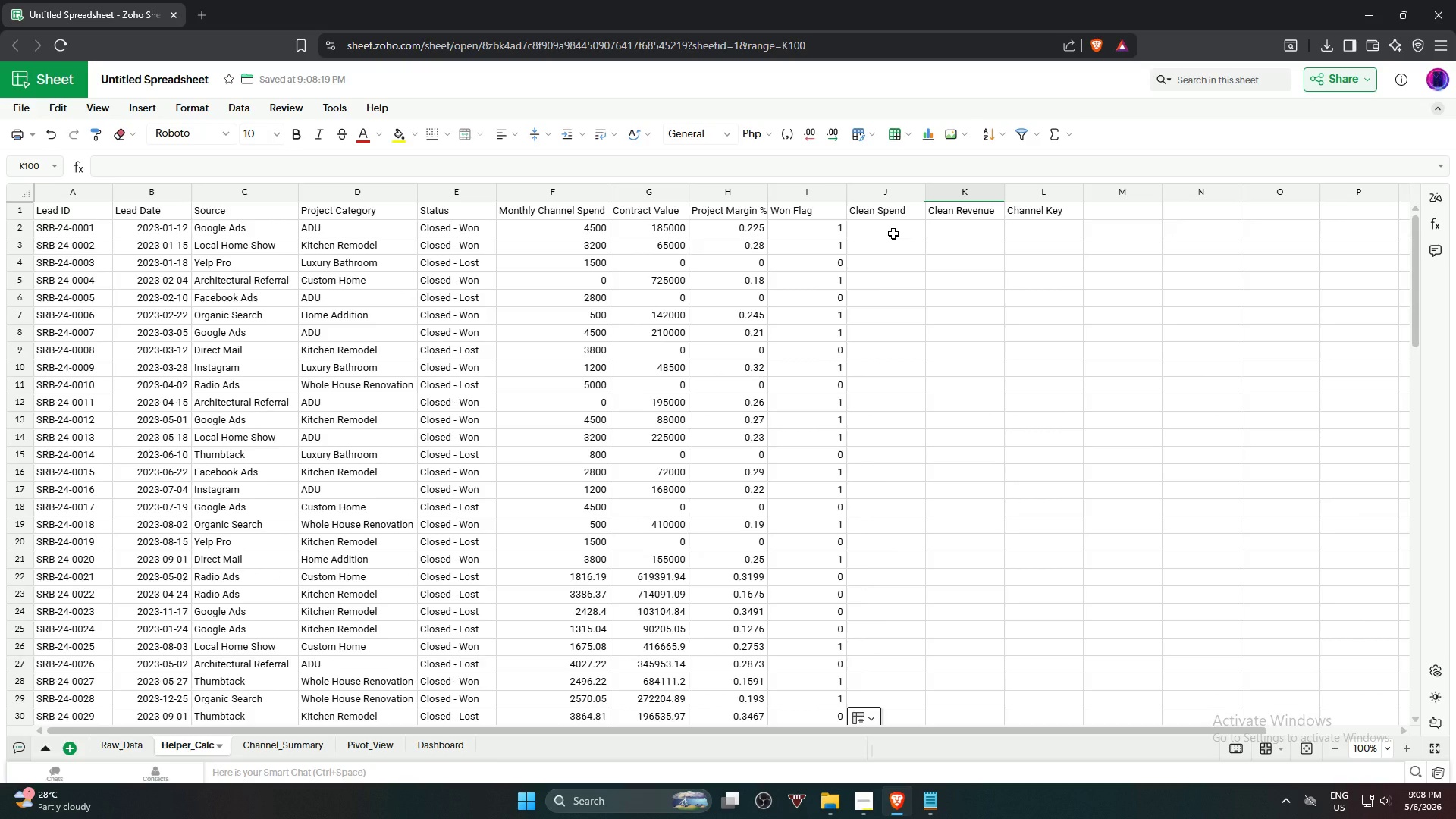 
left_click([893, 234])
 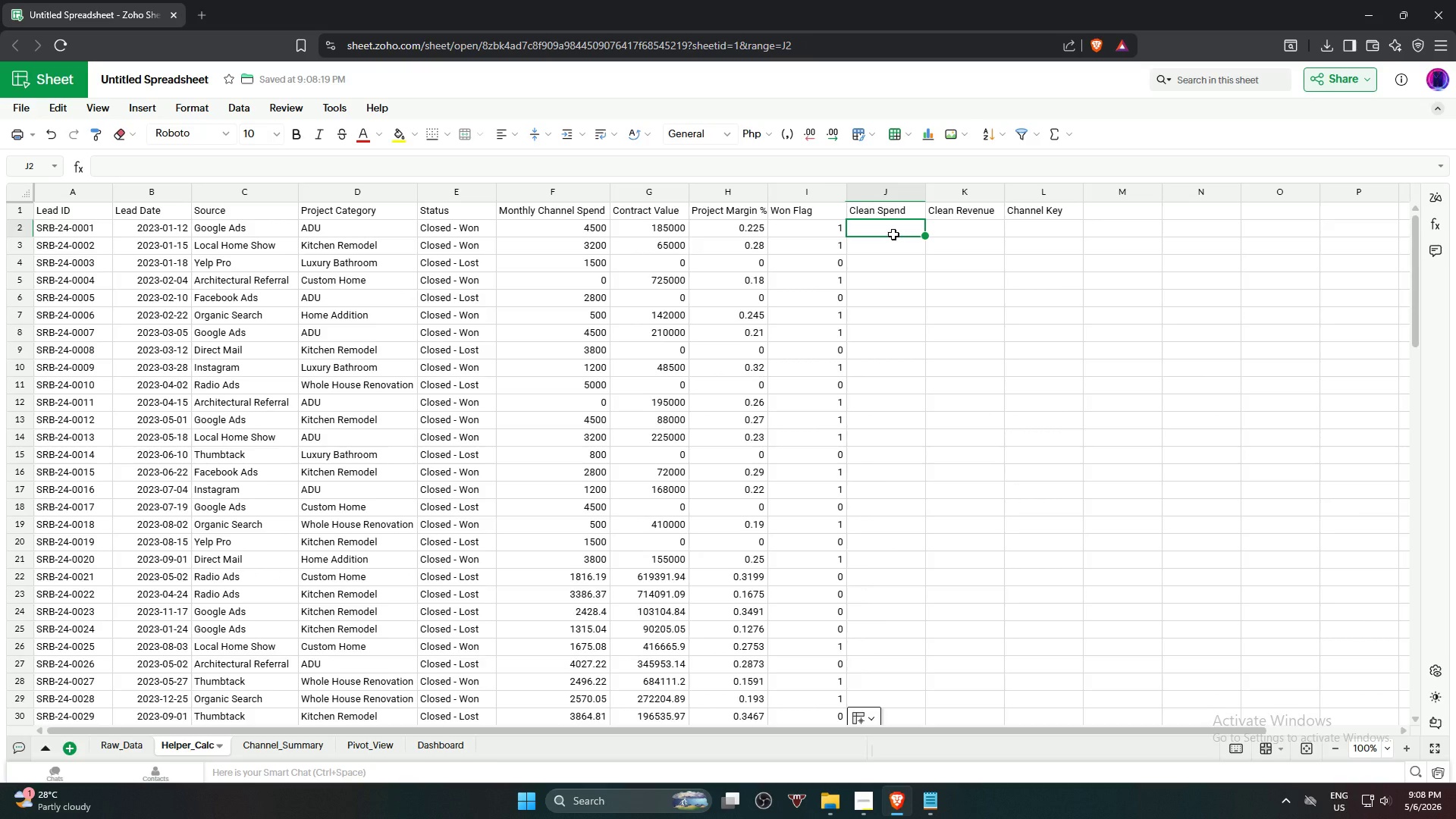 
type(=if)
 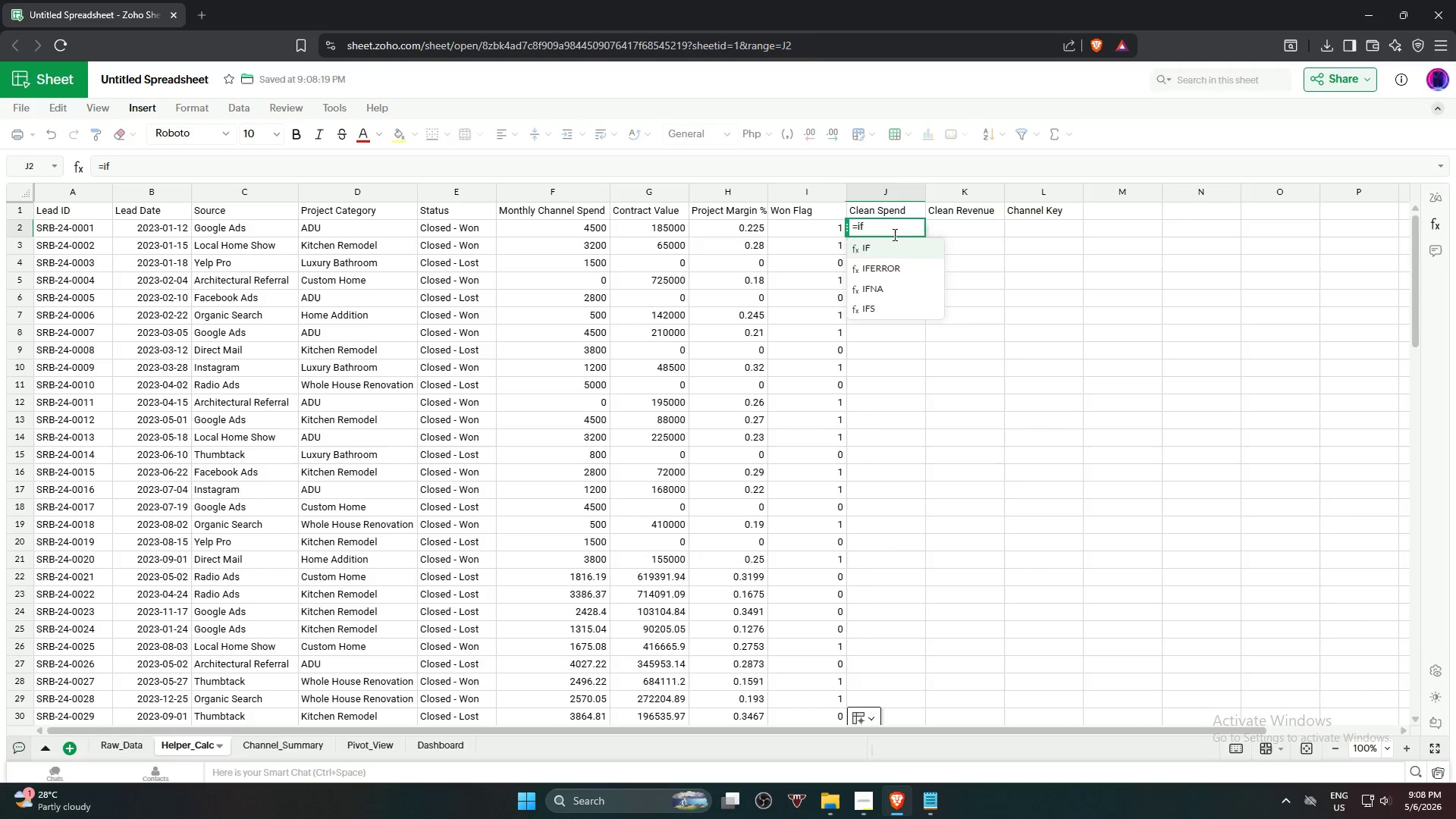 
key(Enter)
 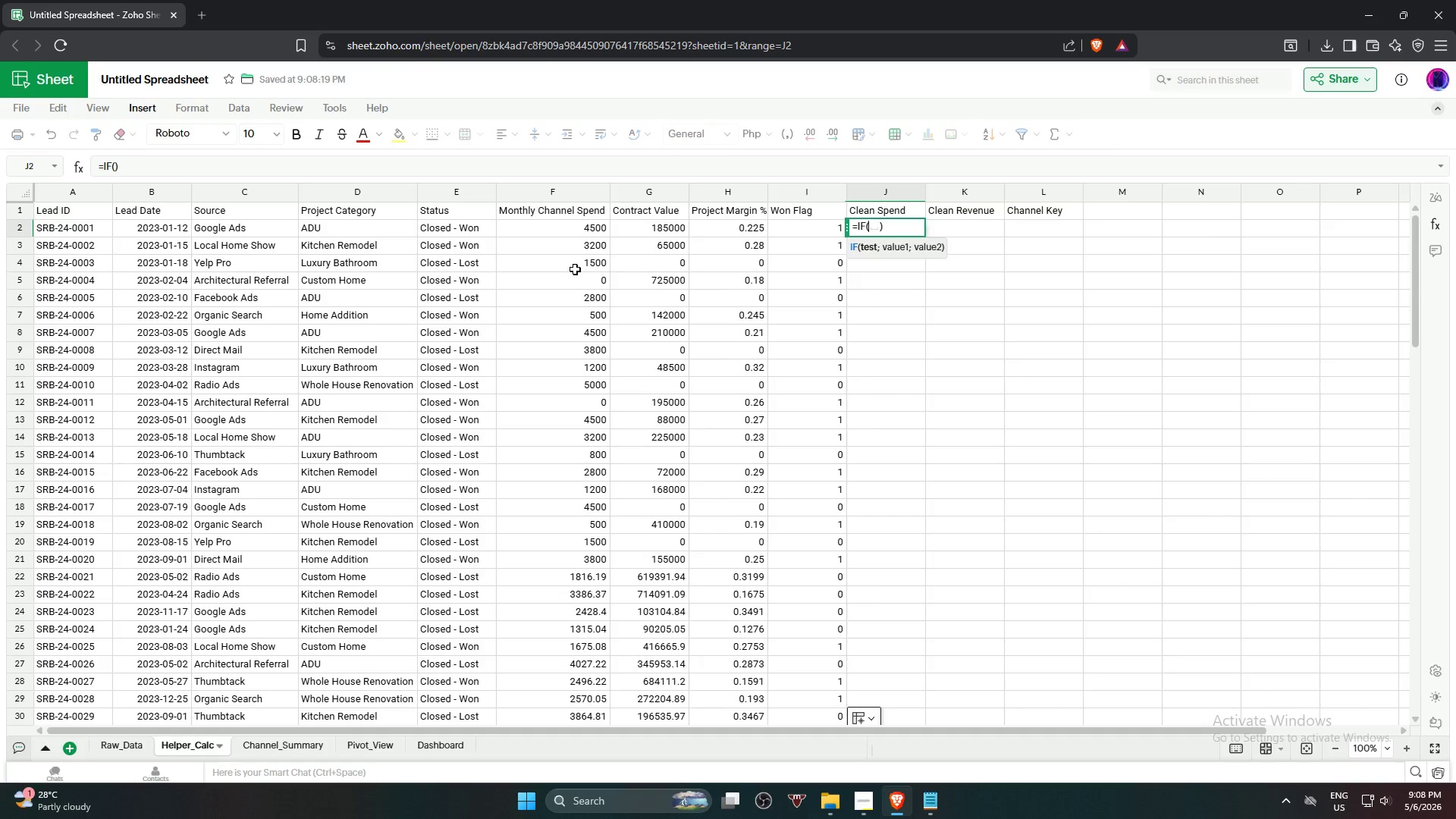 
left_click([559, 230])
 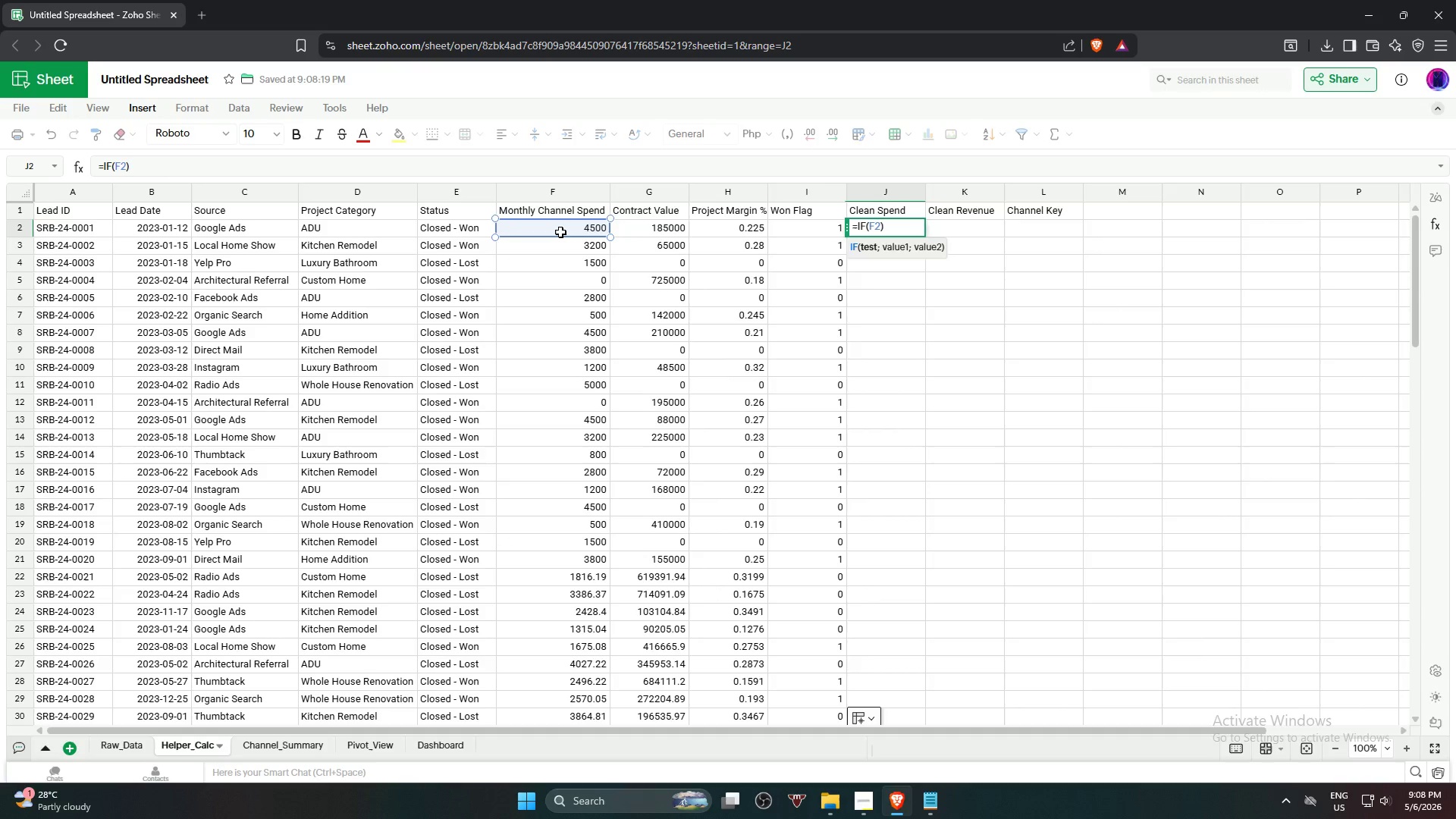 
key(Equal)
 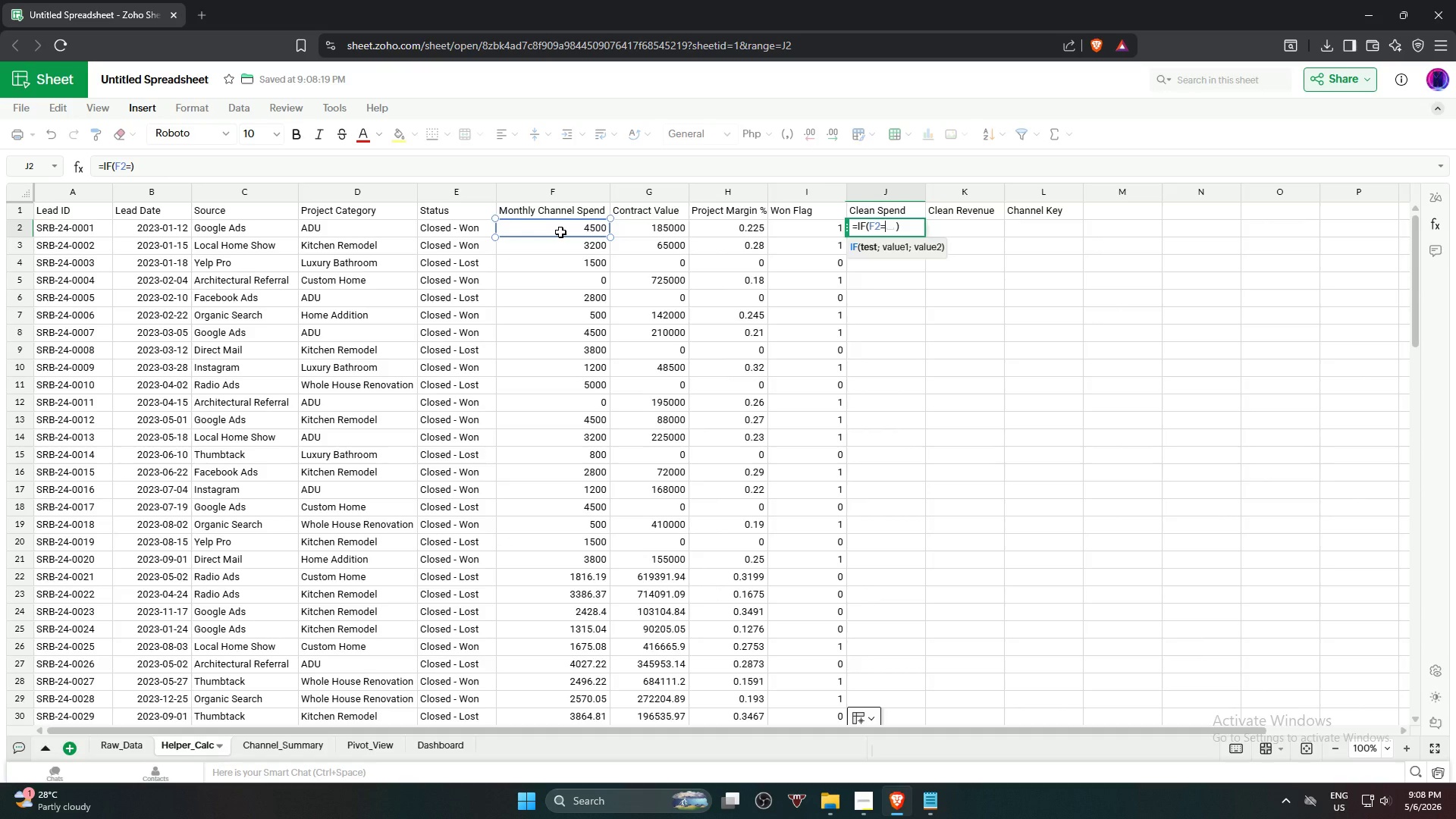 
key(Shift+Quote)
 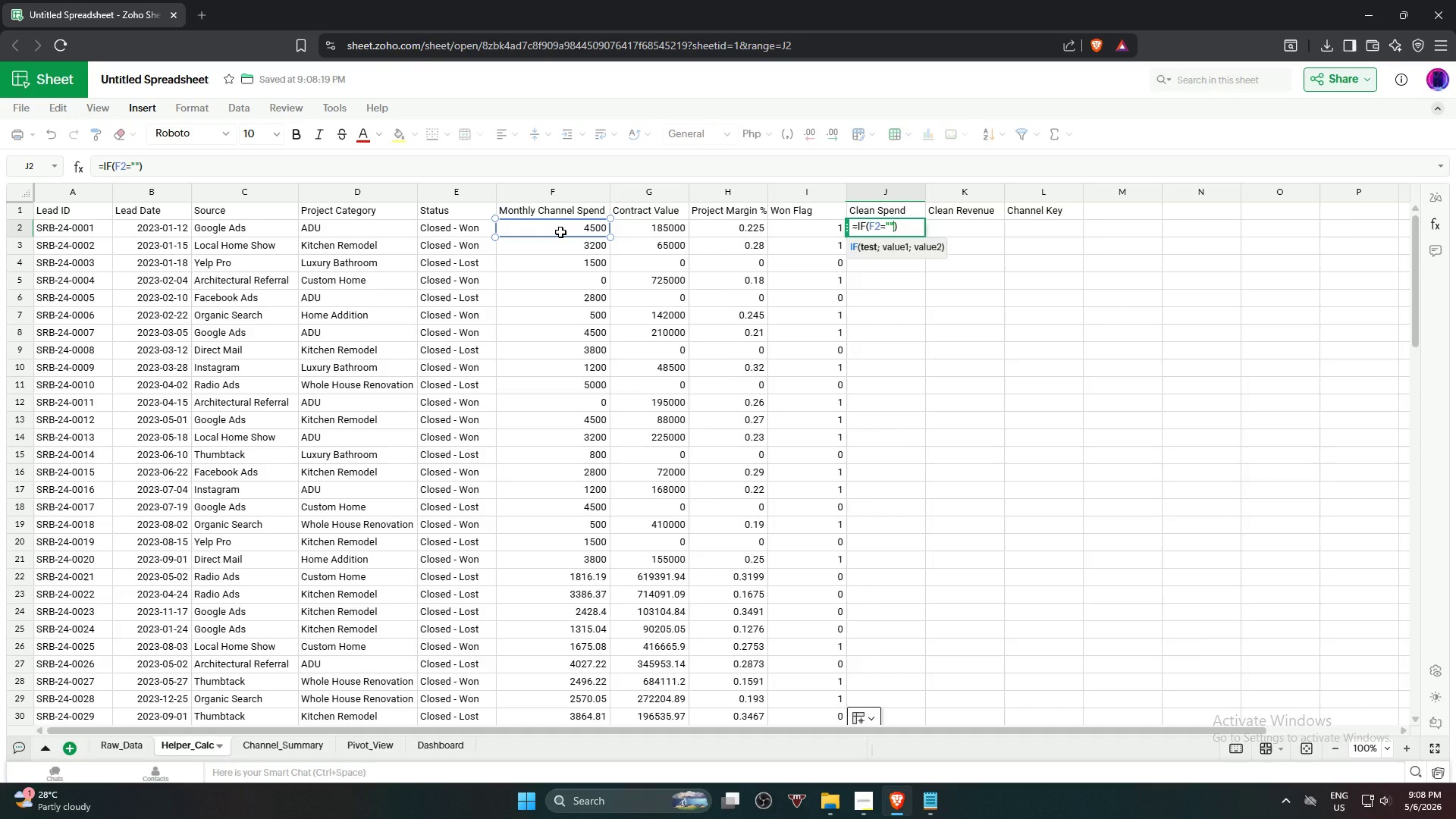 
key(Shift+Quote)
 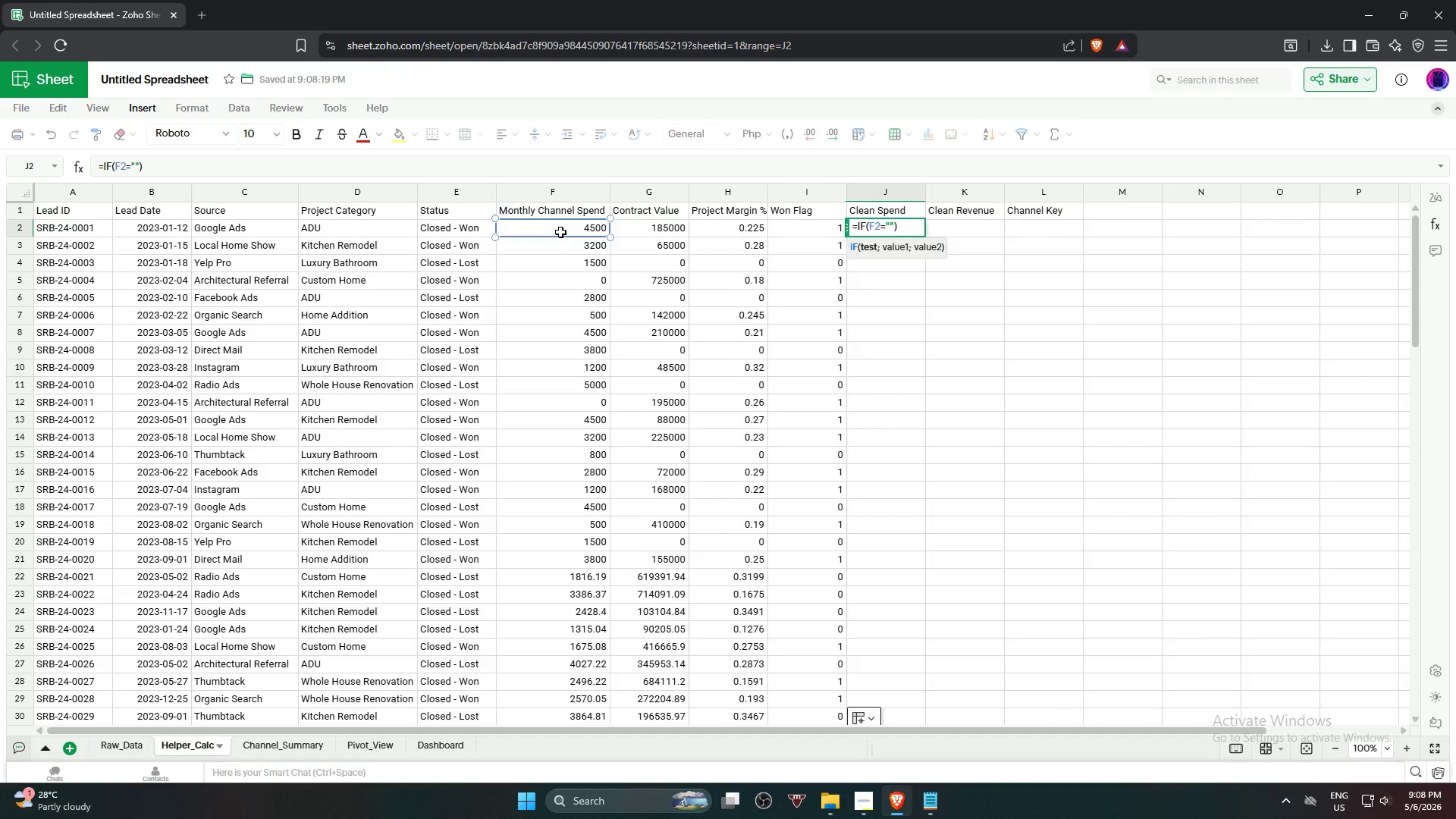 
key(Comma)
 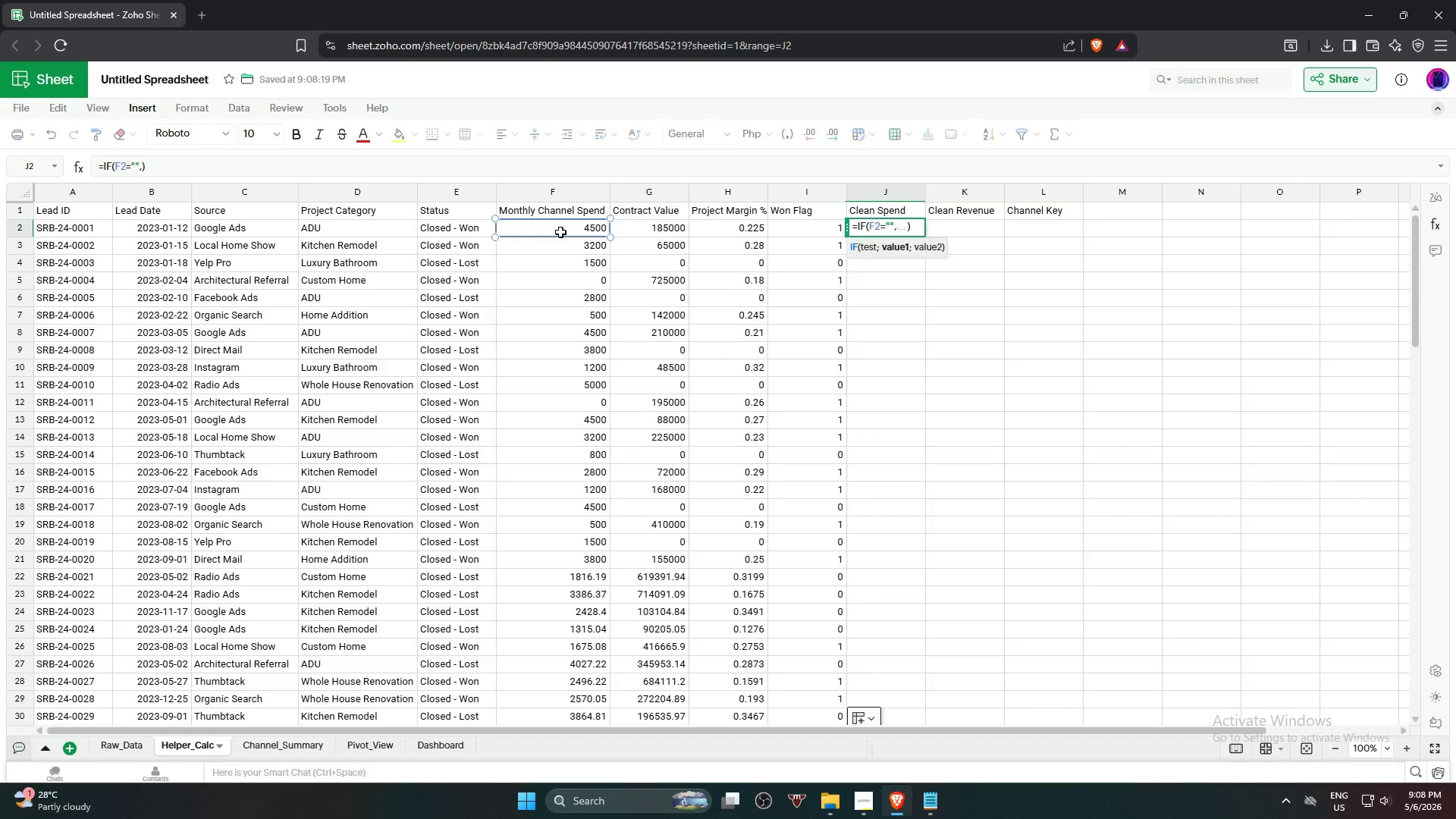 
key(0)
 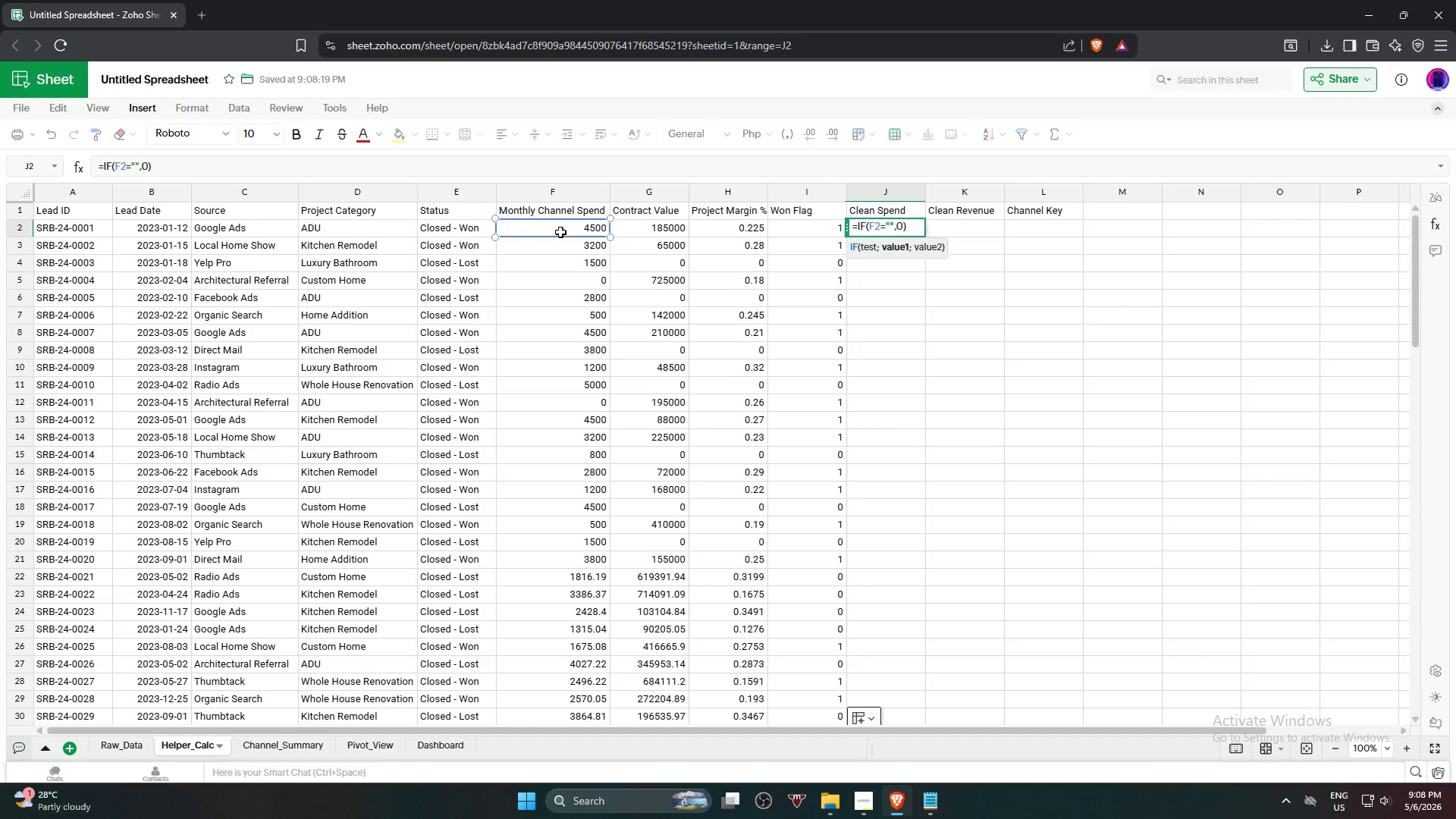 
key(Comma)
 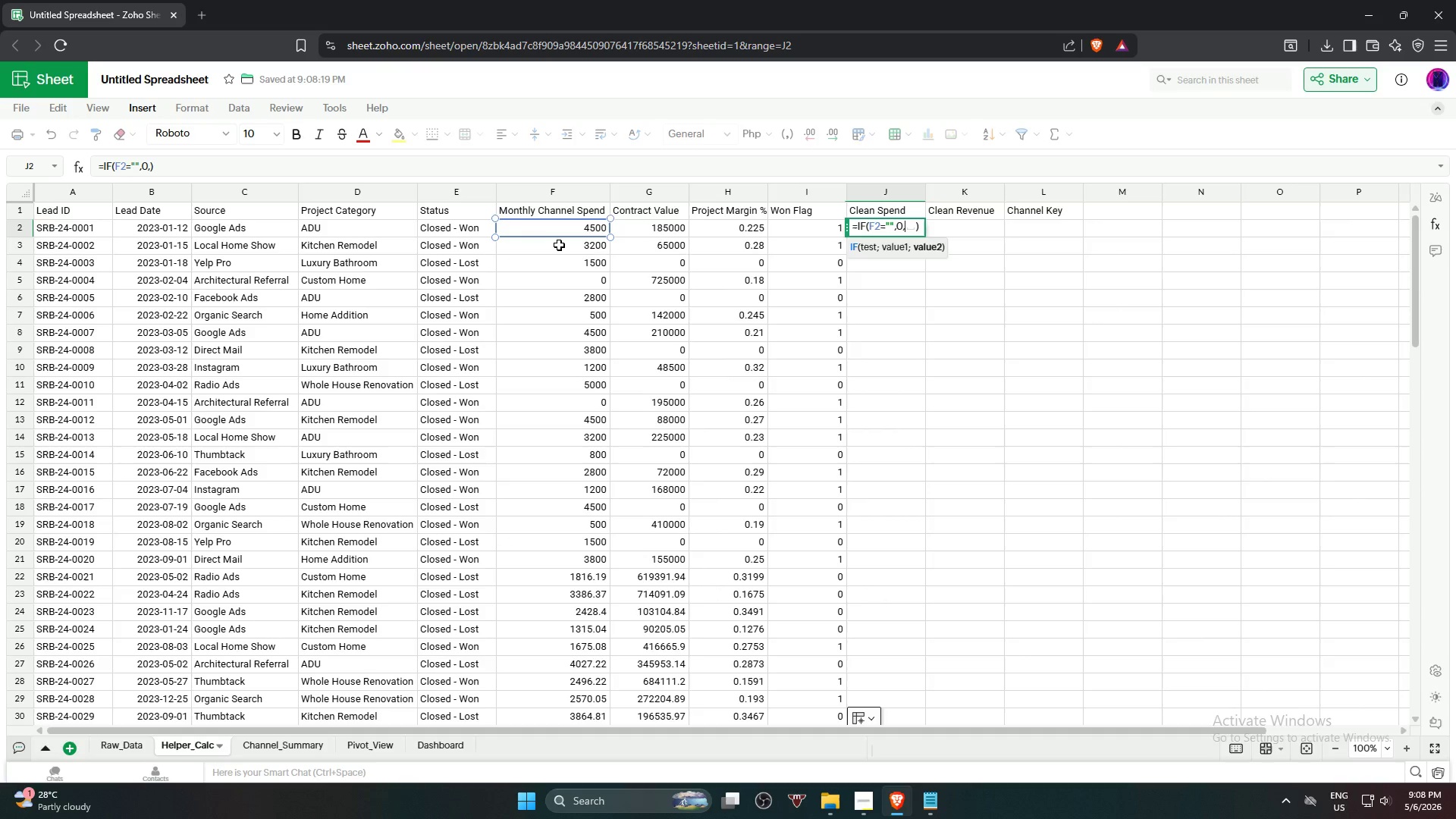 
wait(5.97)
 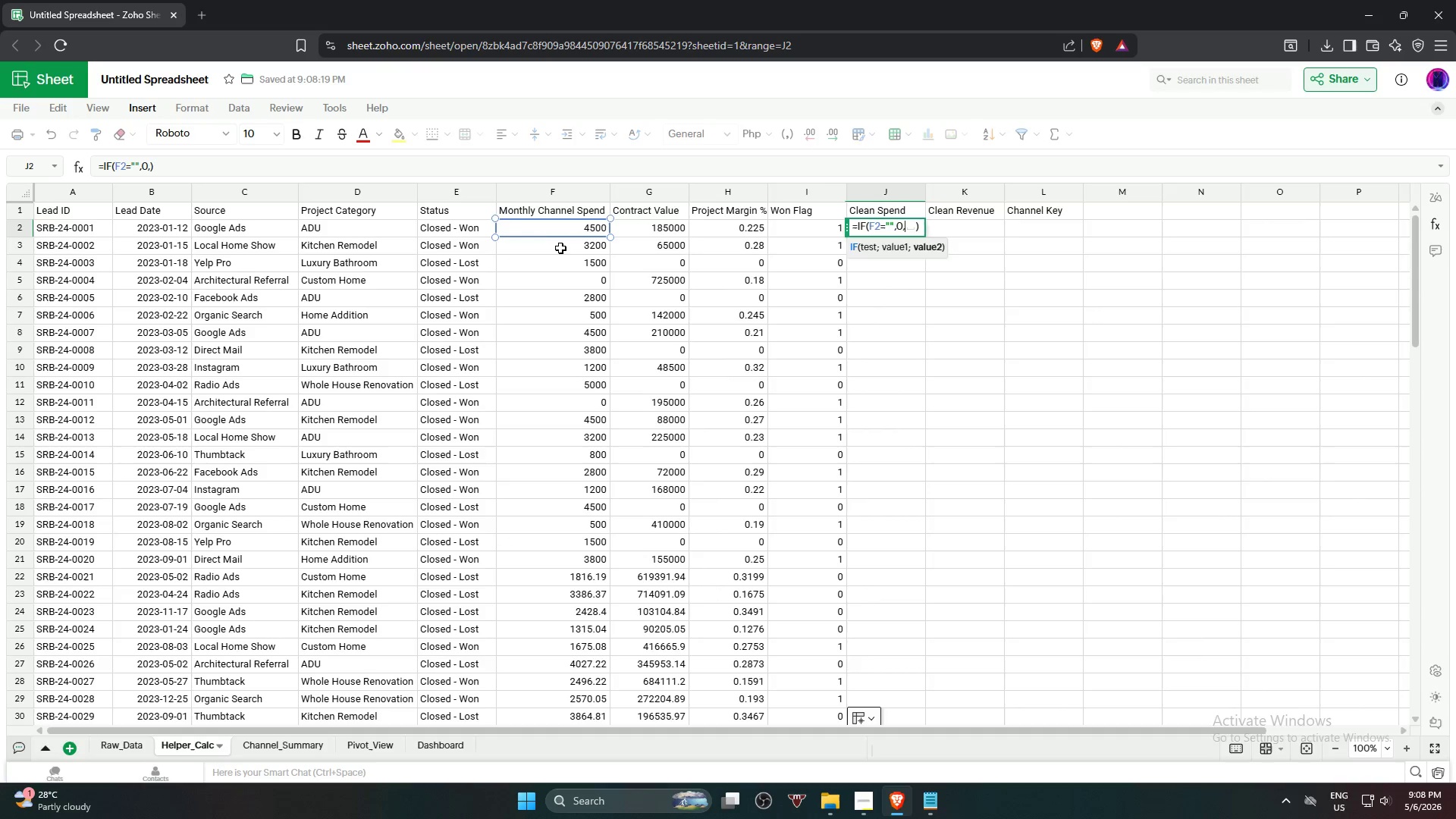 
left_click([572, 225])
 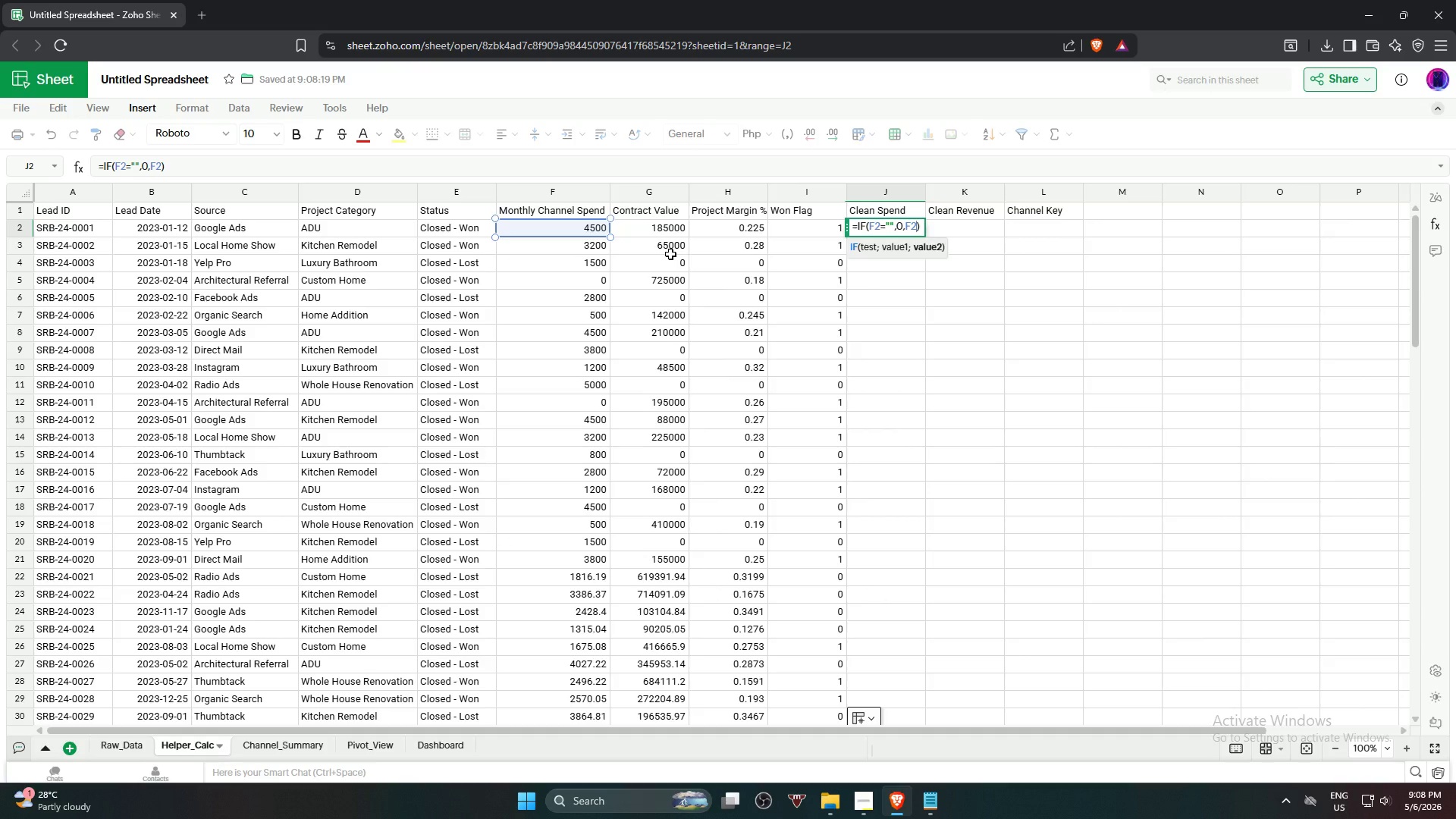 
key(NumpadEnter)
 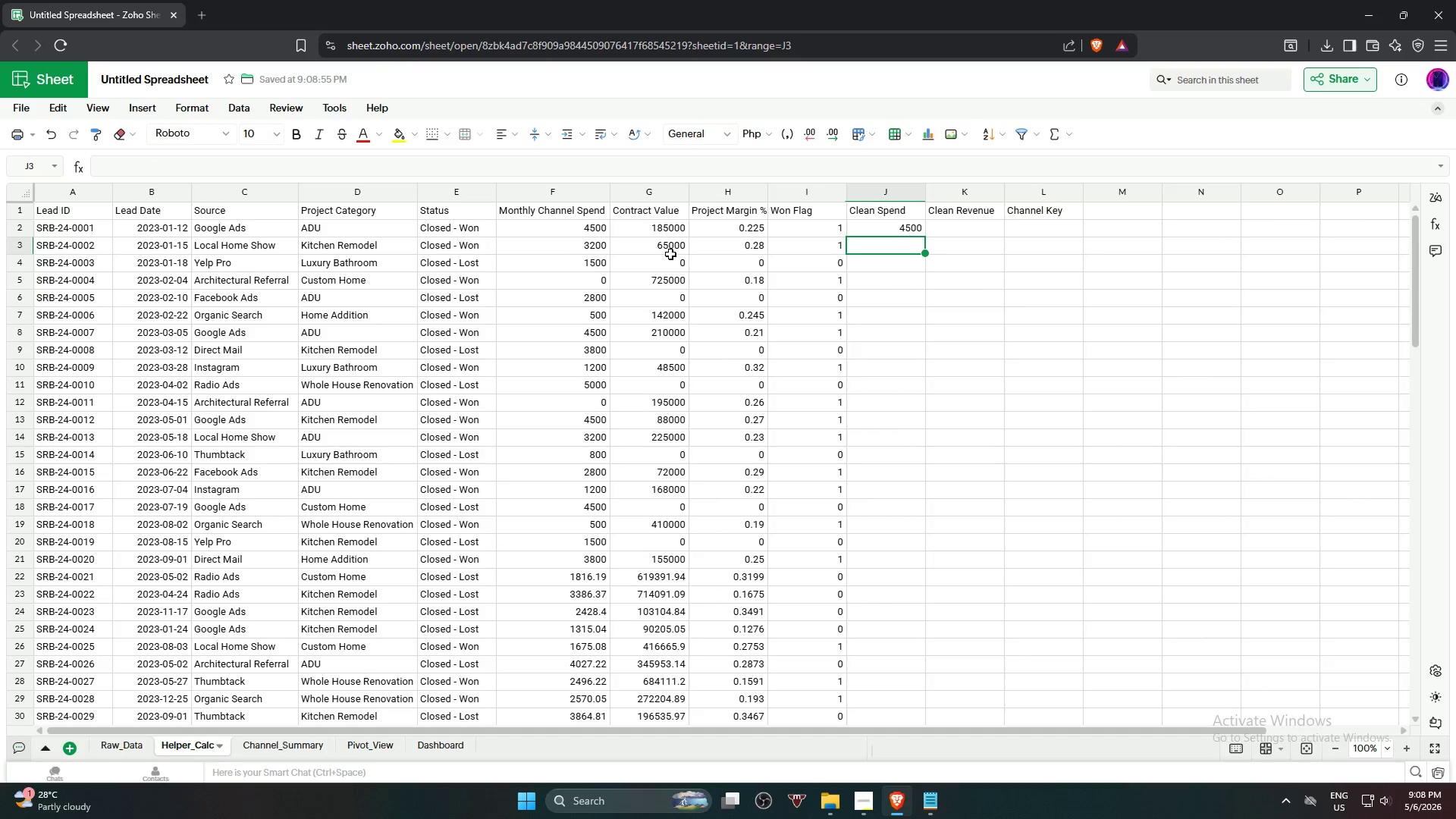 
key(NumpadEnter)
 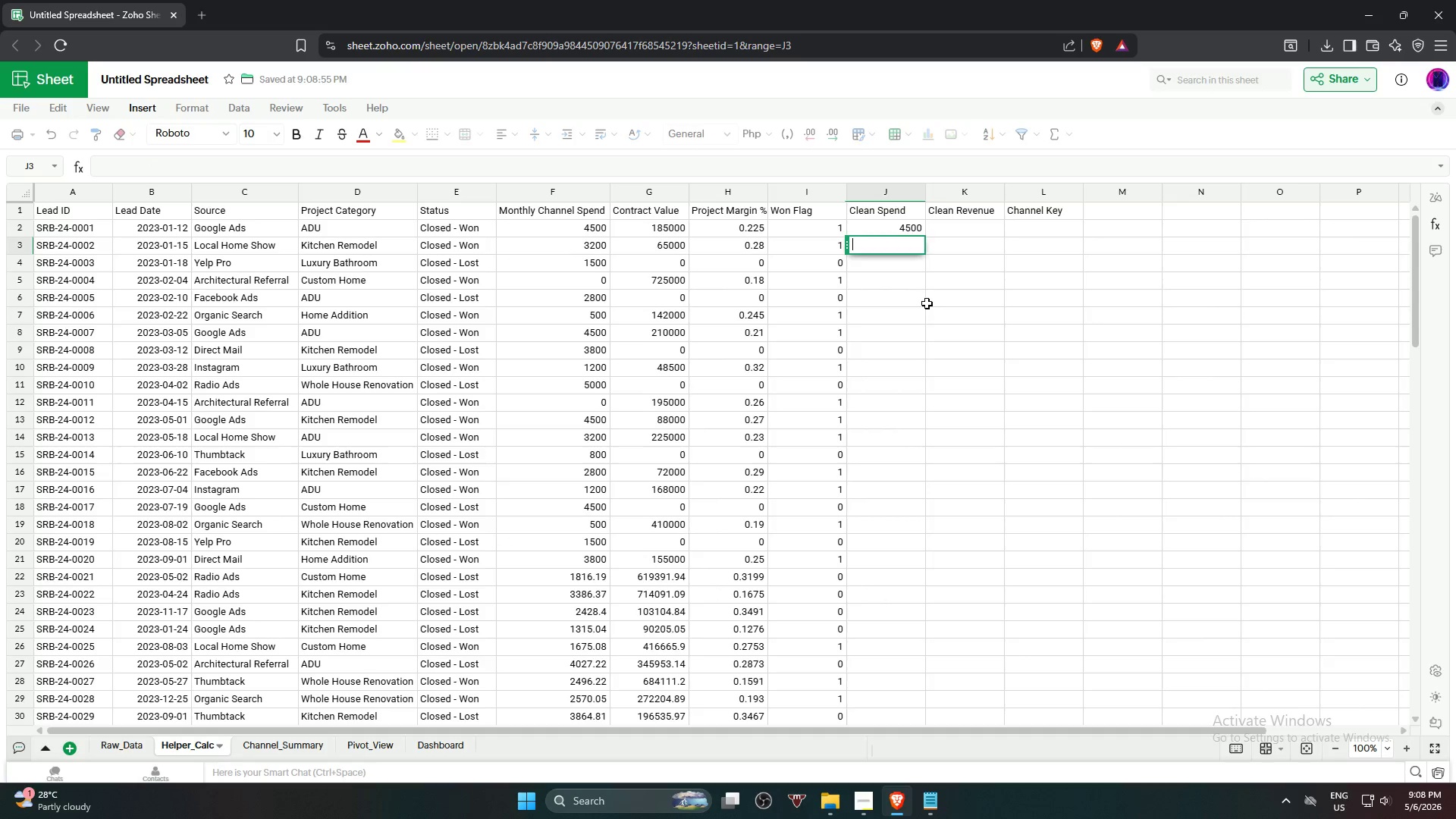 
double_click([909, 236])
 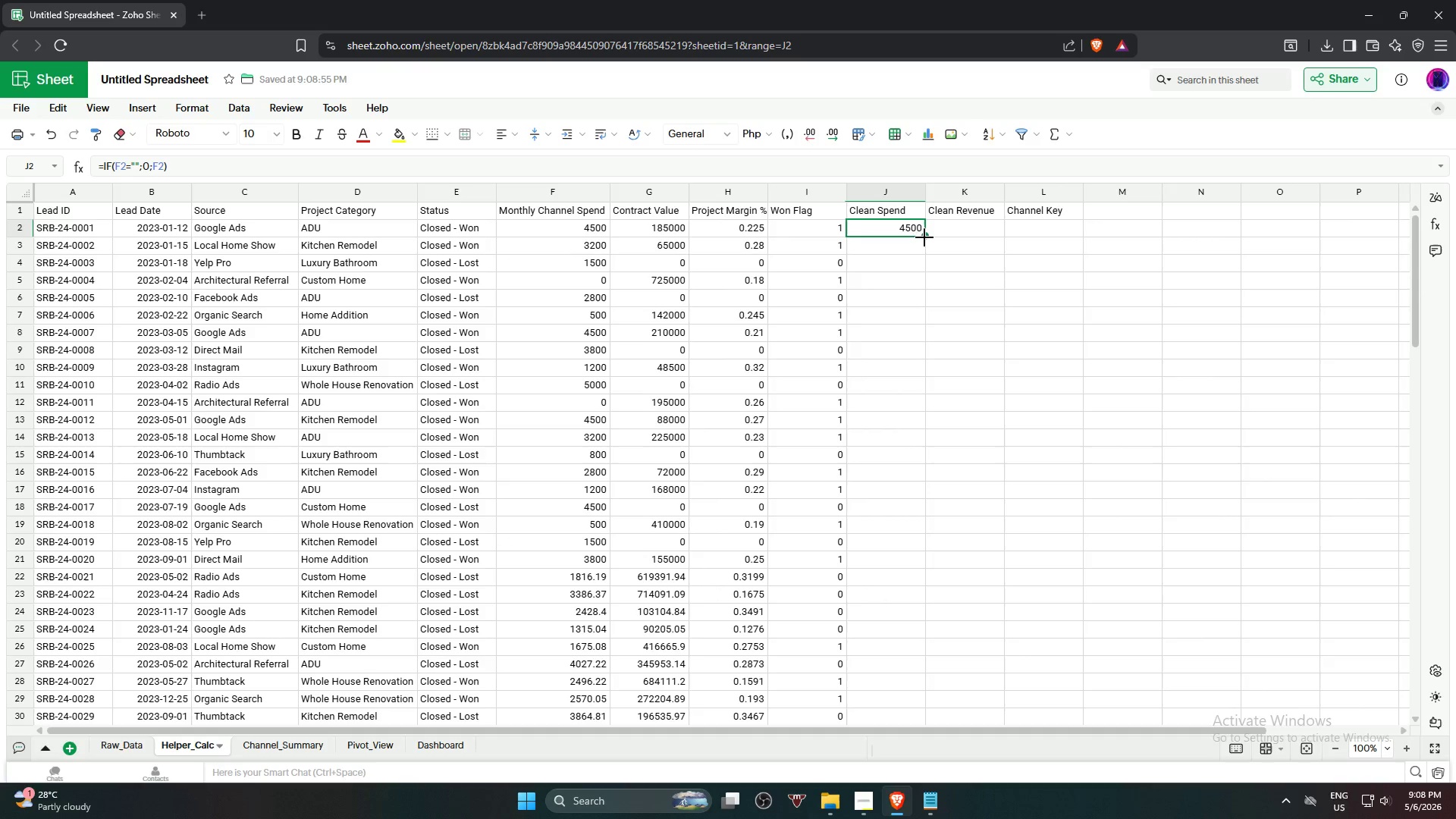 
left_click_drag(start_coordinate=[924, 236], to_coordinate=[903, 593])
 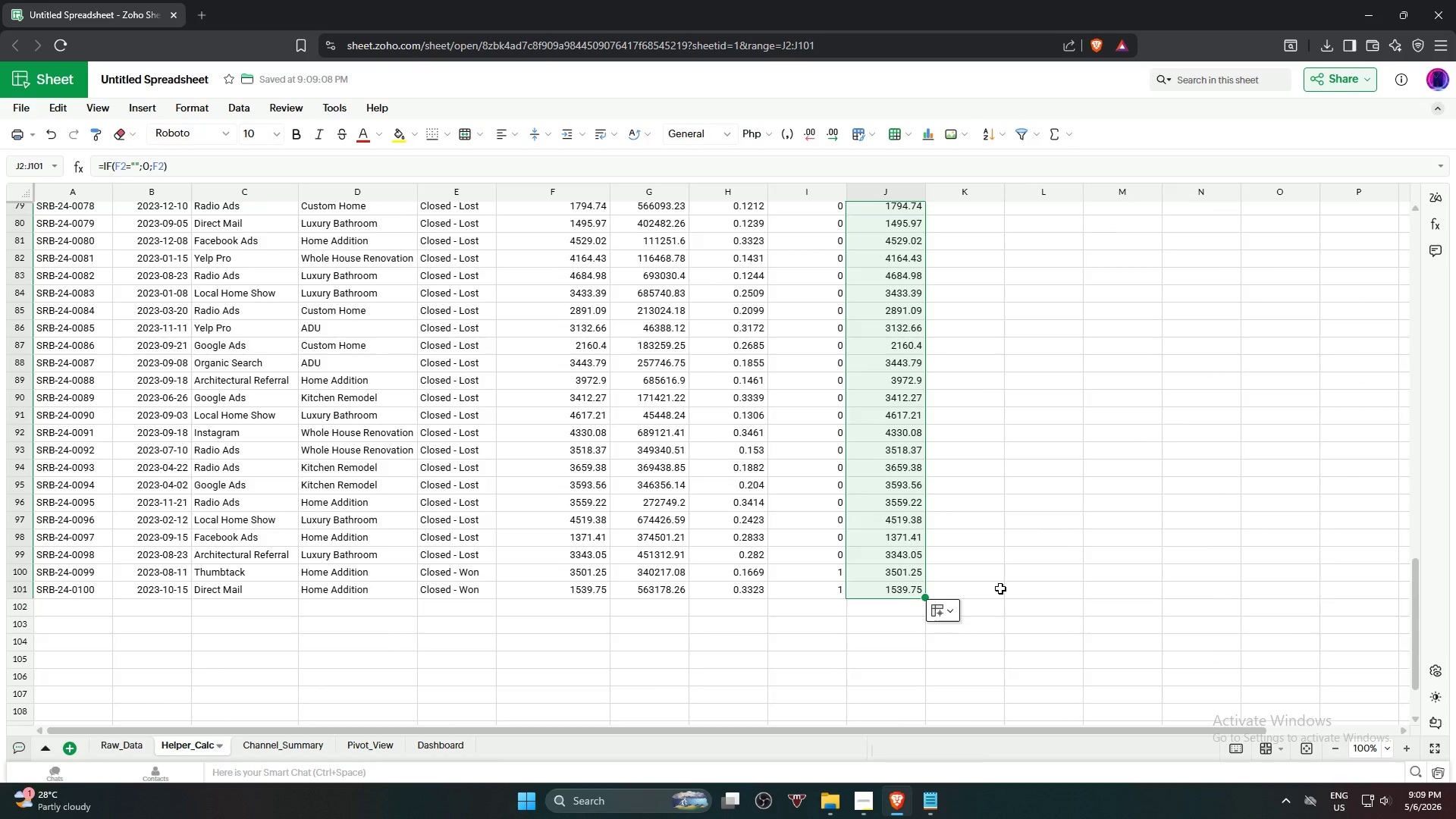 
scroll: coordinate [910, 618], scroll_direction: down, amount: 18.0
 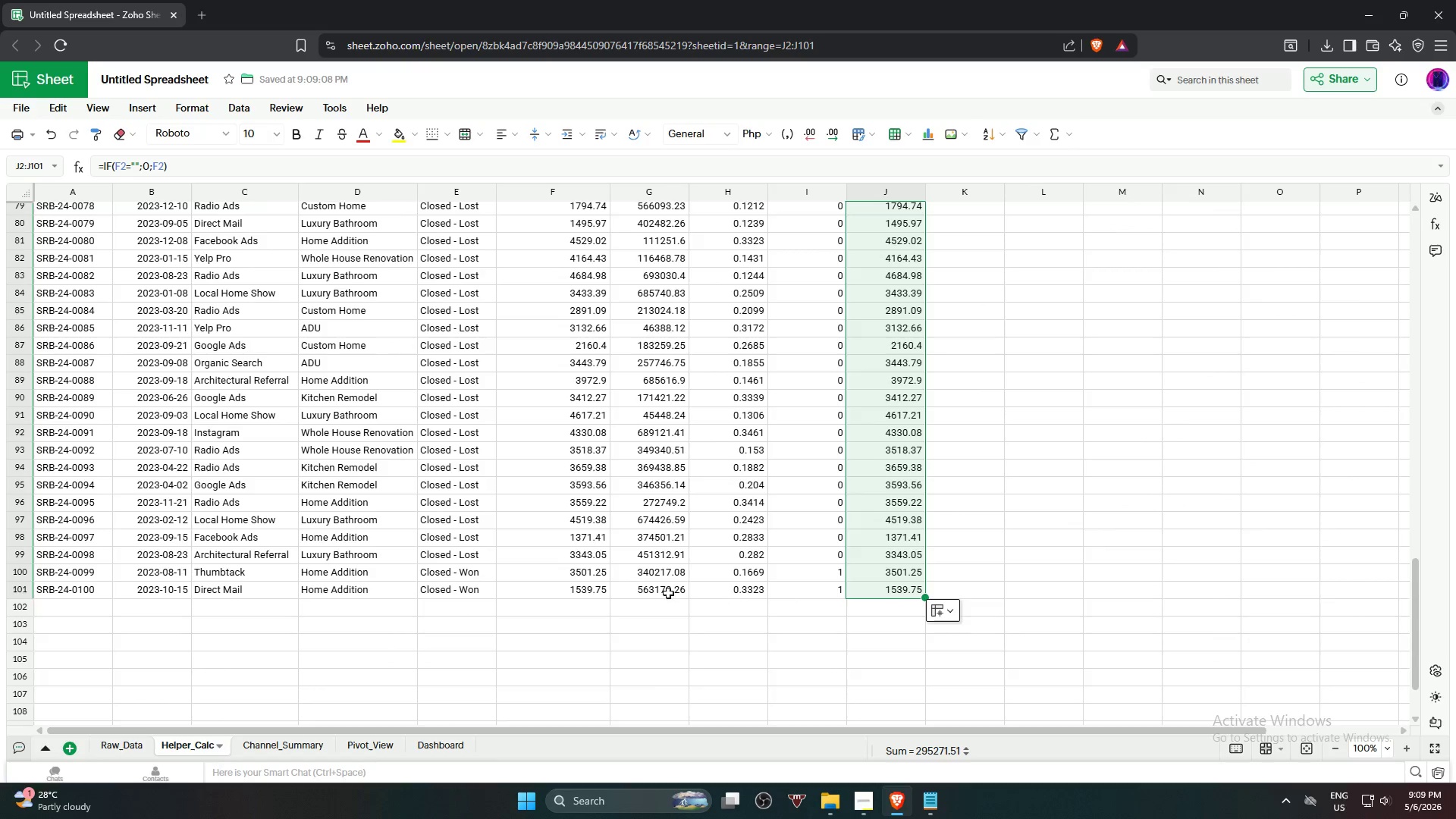 
scroll: coordinate [949, 496], scroll_direction: up, amount: 28.0
 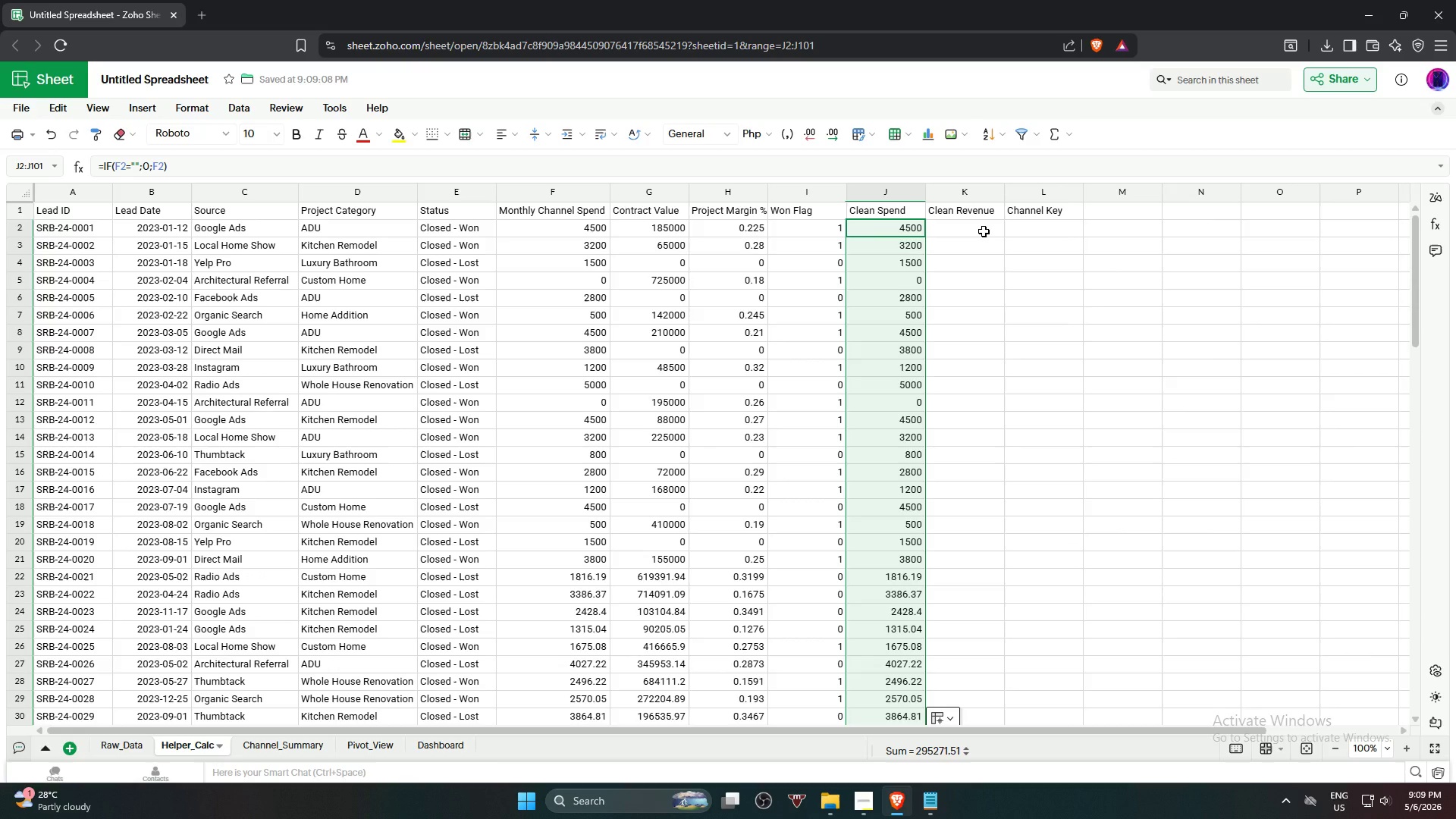 
wait(21.28)
 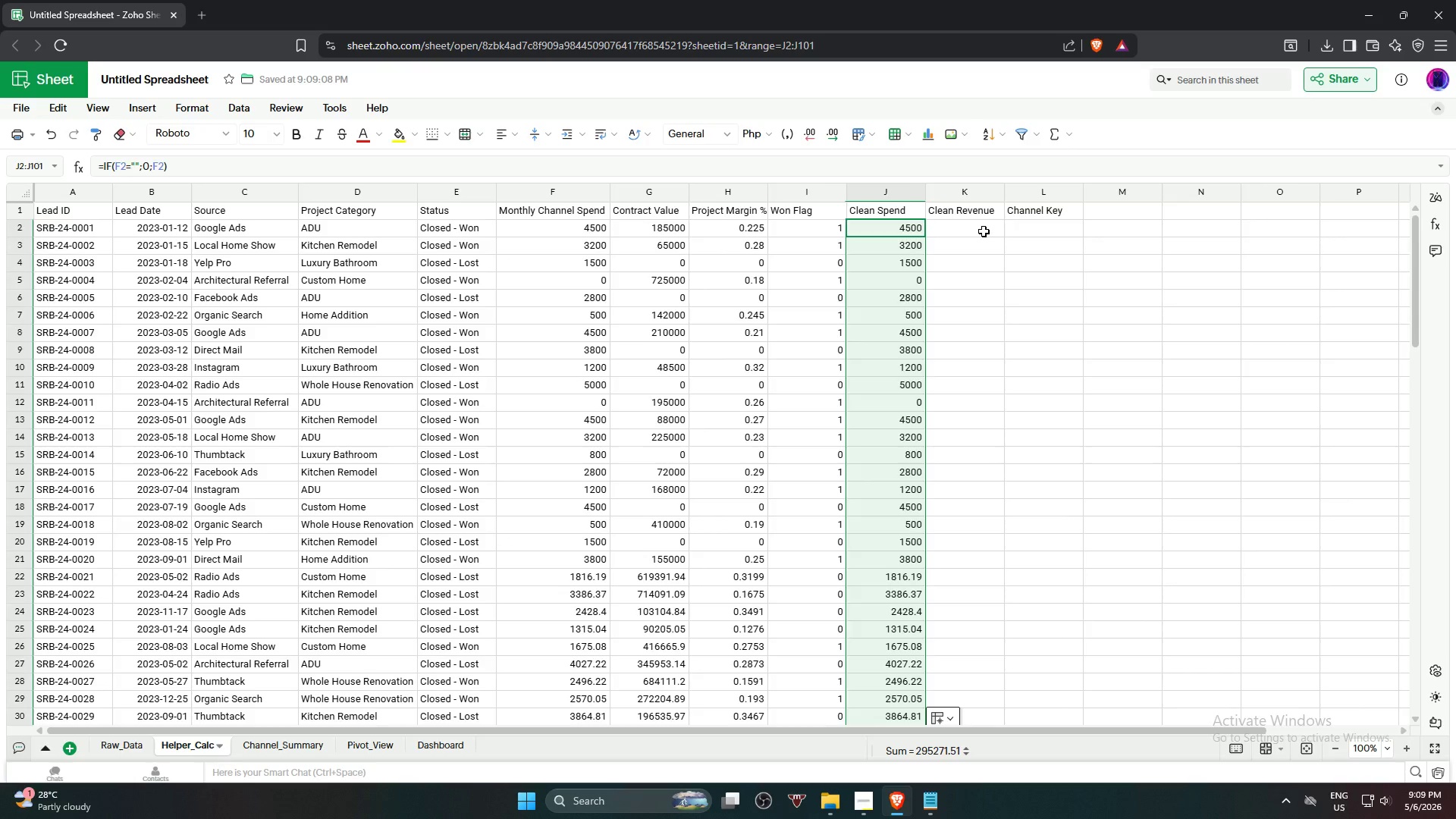 
left_click([984, 231])
 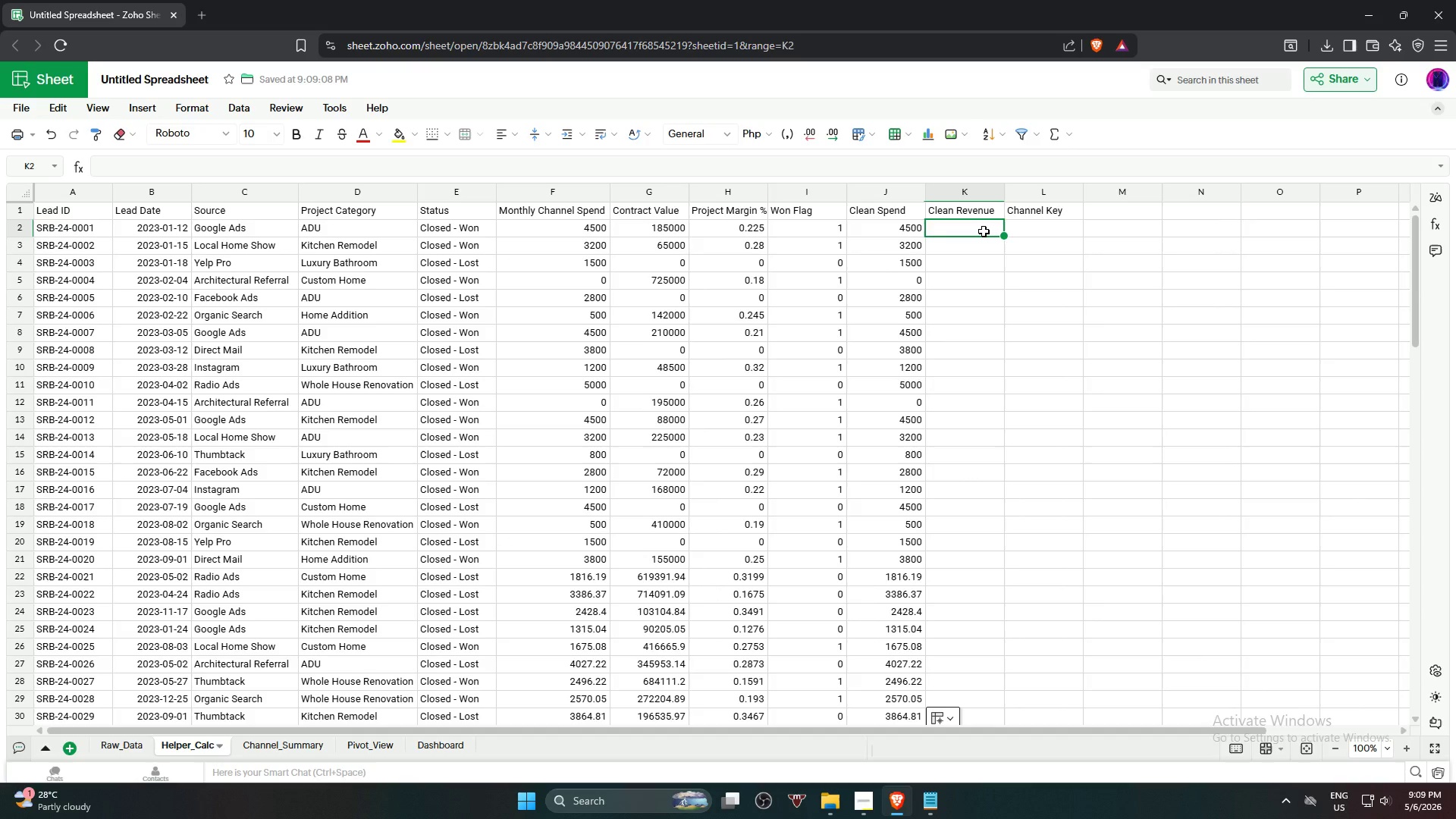 
scroll: coordinate [984, 231], scroll_direction: up, amount: 1.0
 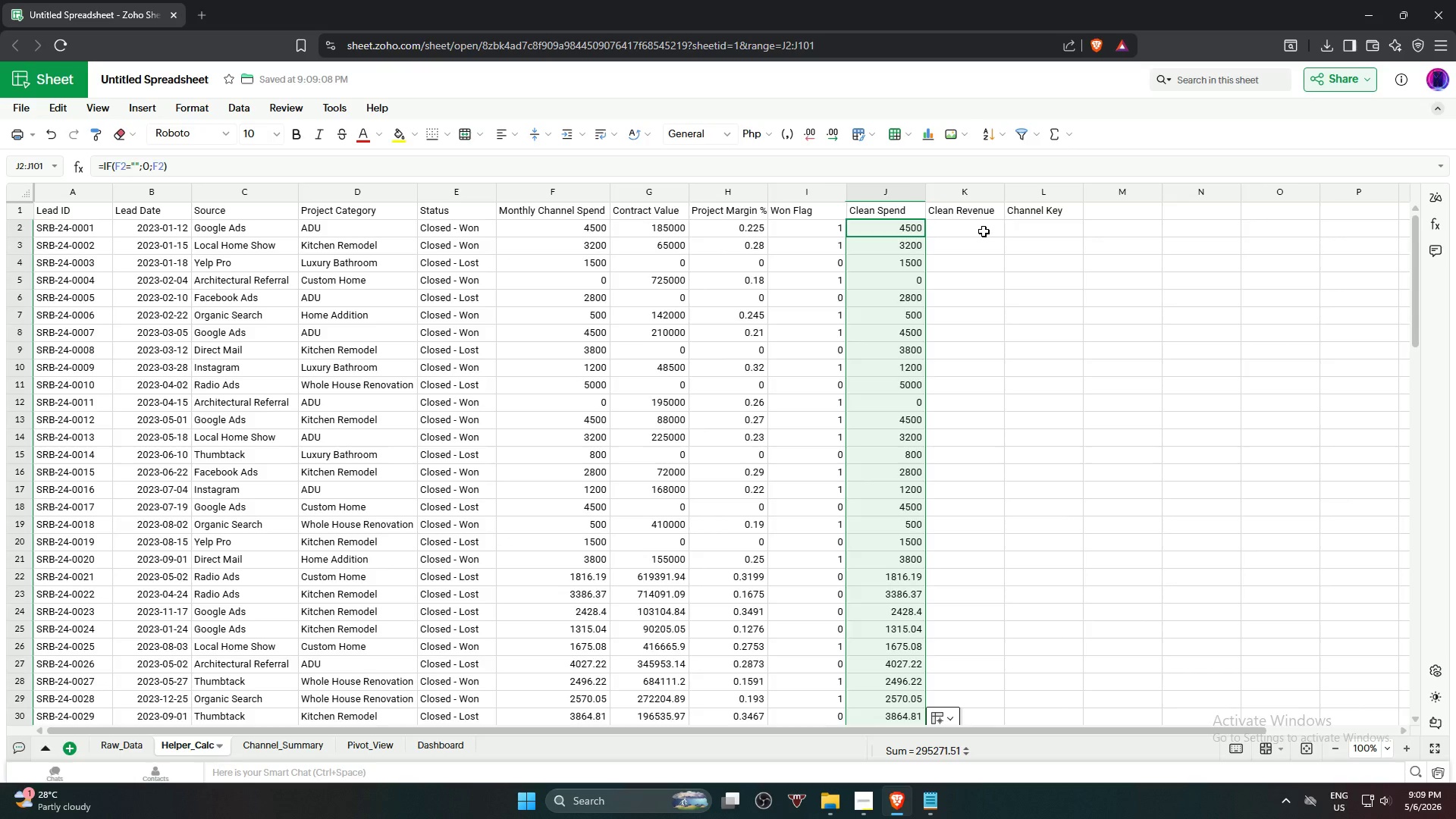 
type(=if)
key(NumpadEnter)
 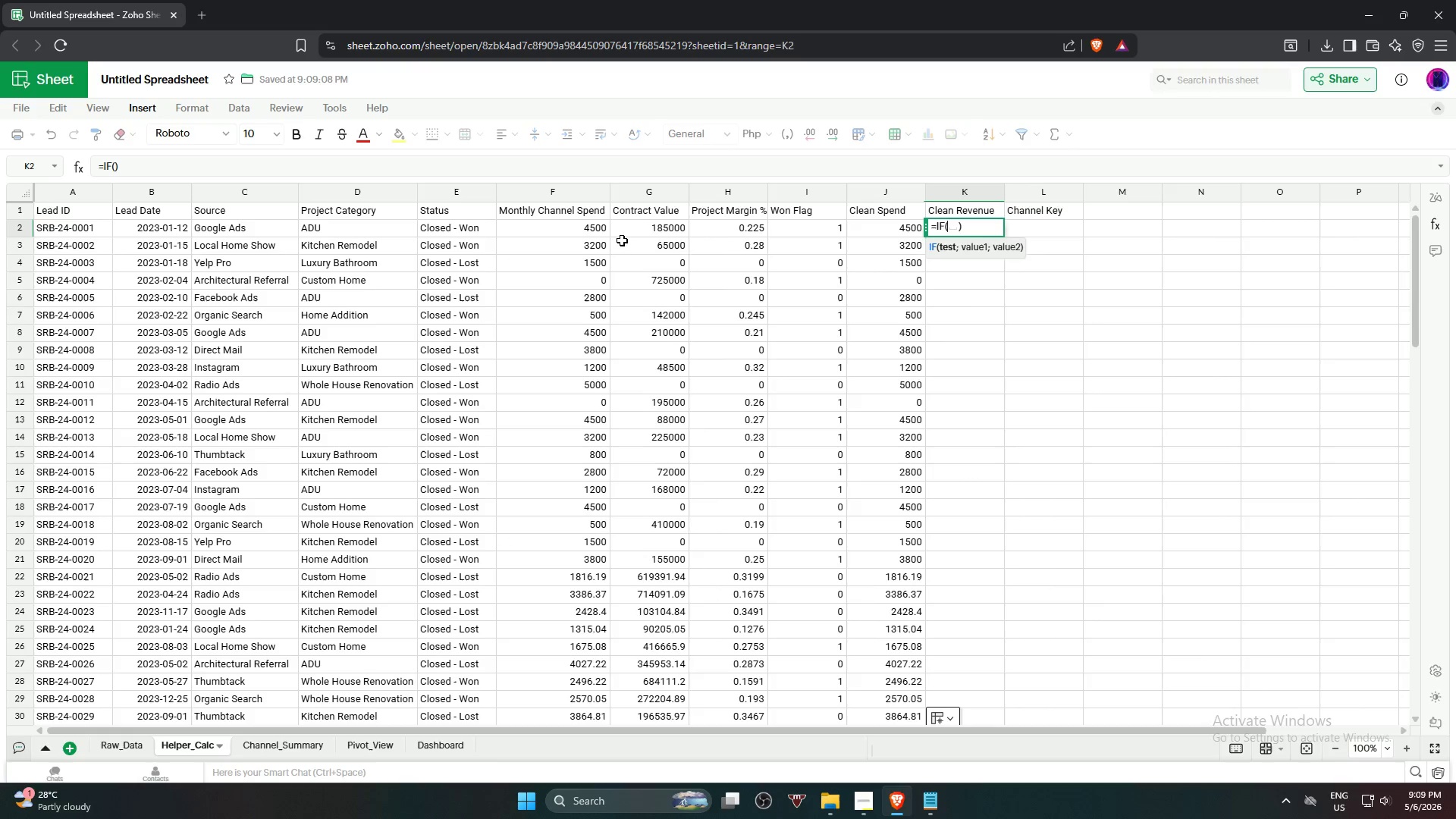 
left_click([654, 233])
 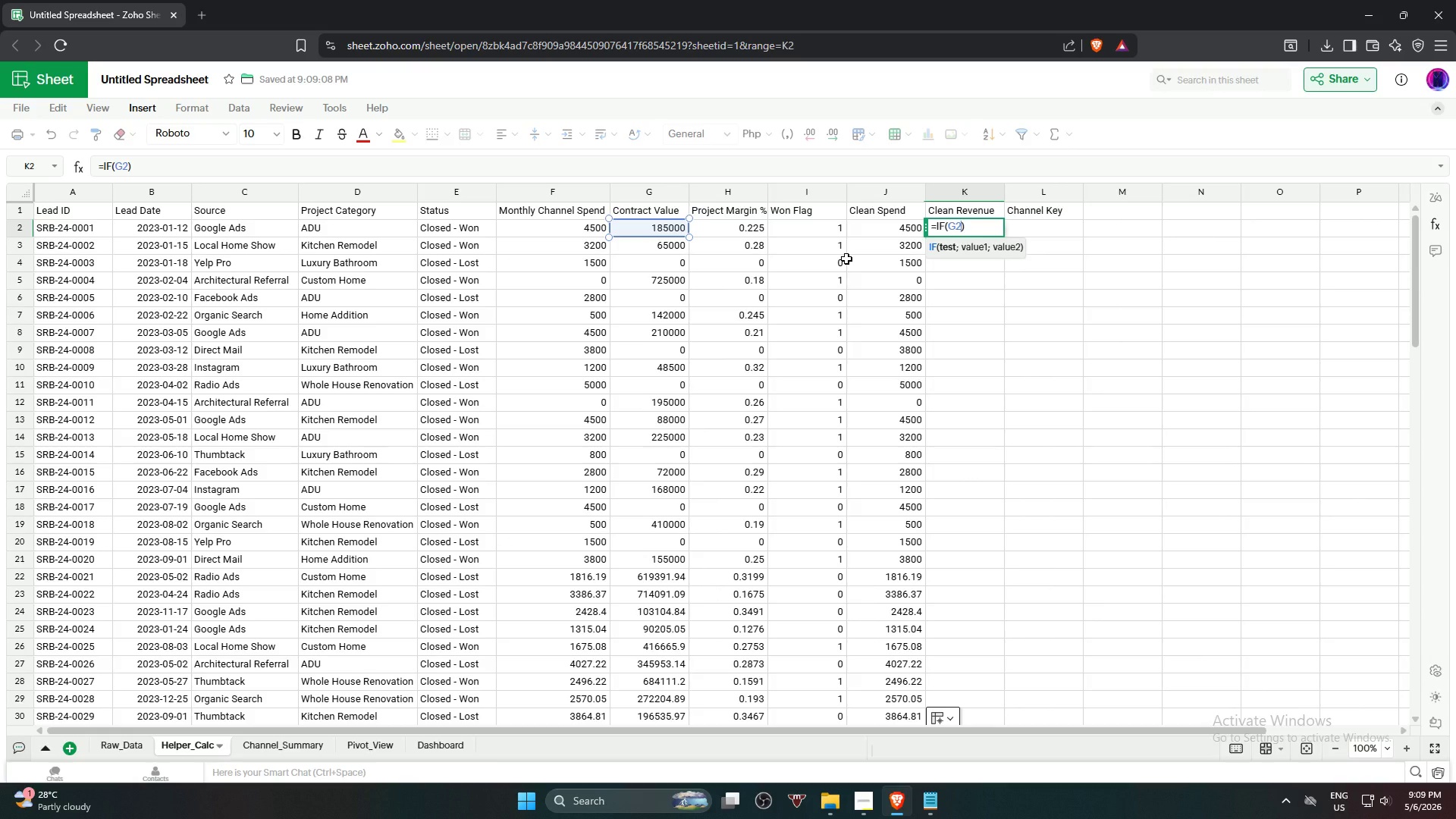 
key(Equal)
 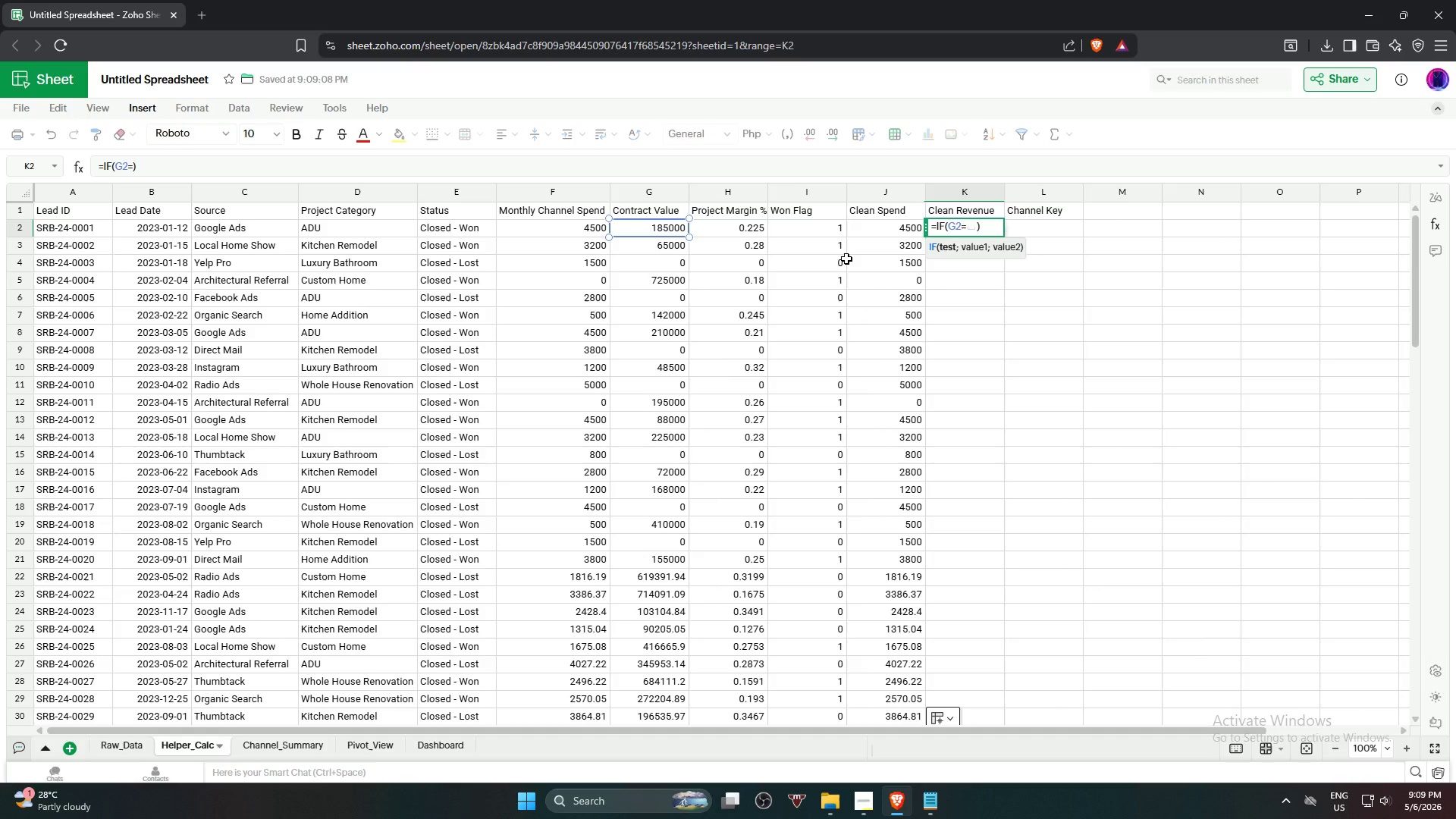 
key(Shift+Quote)
 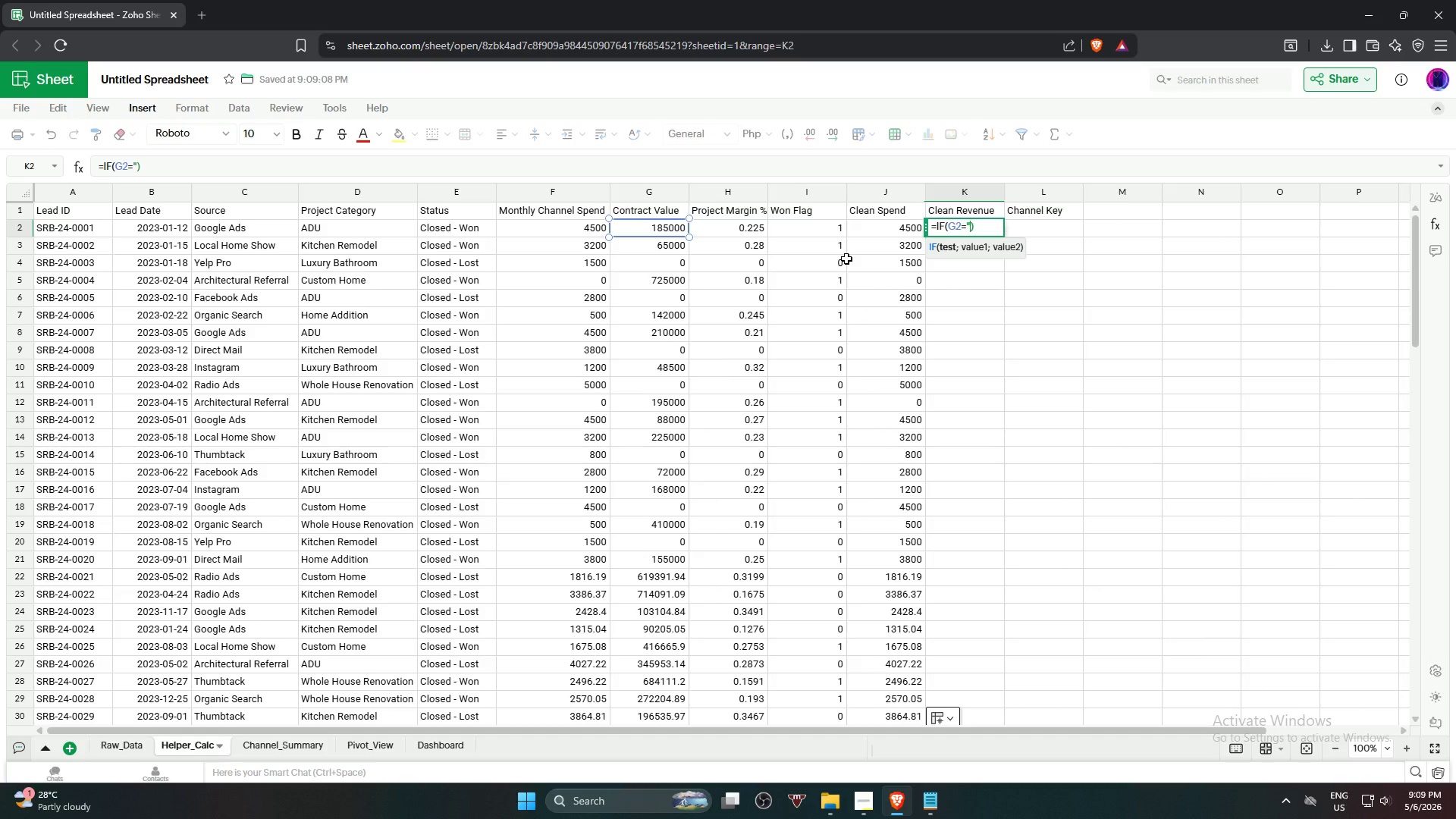 
key(Shift+Quote)
 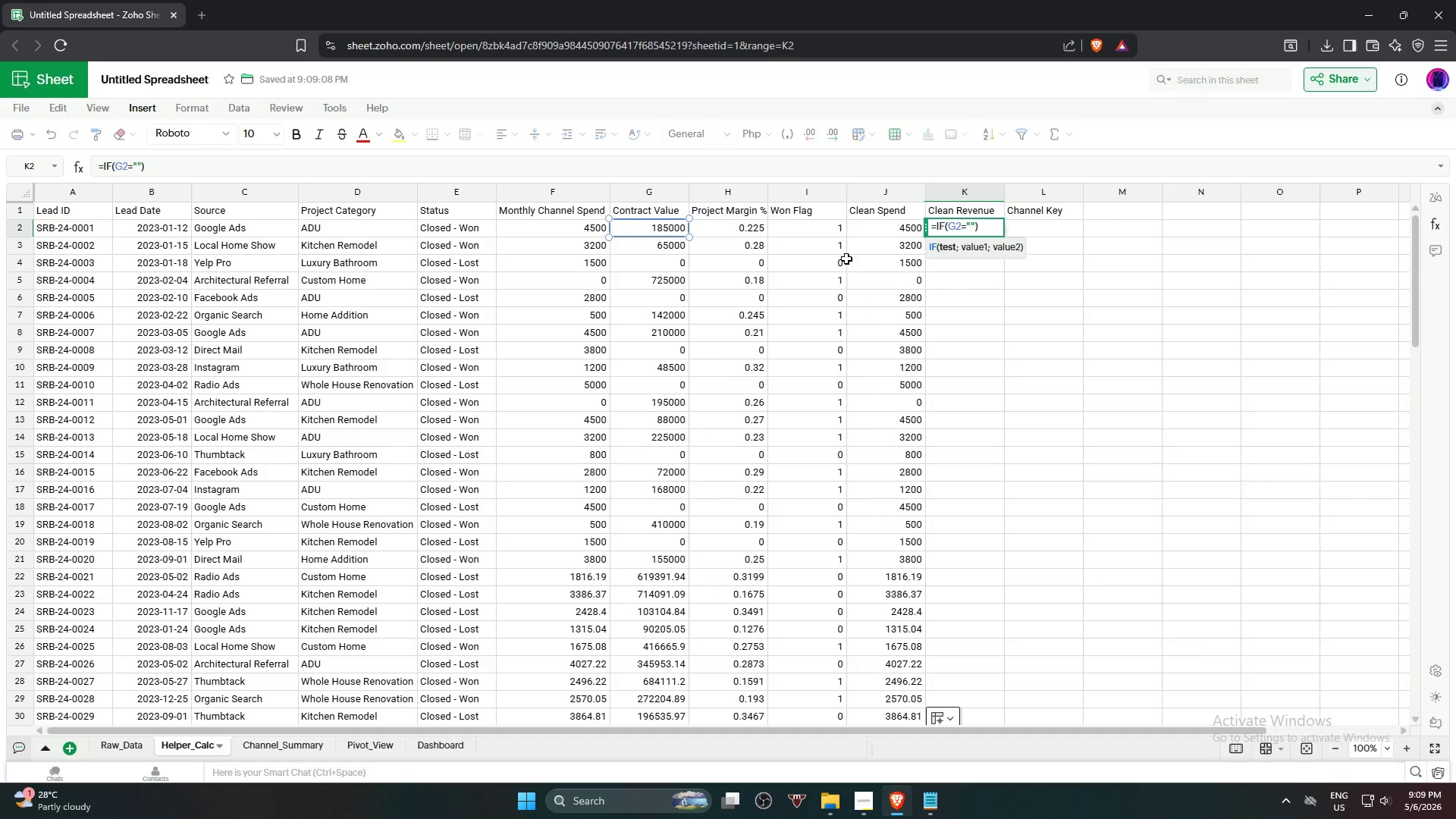 
key(Comma)
 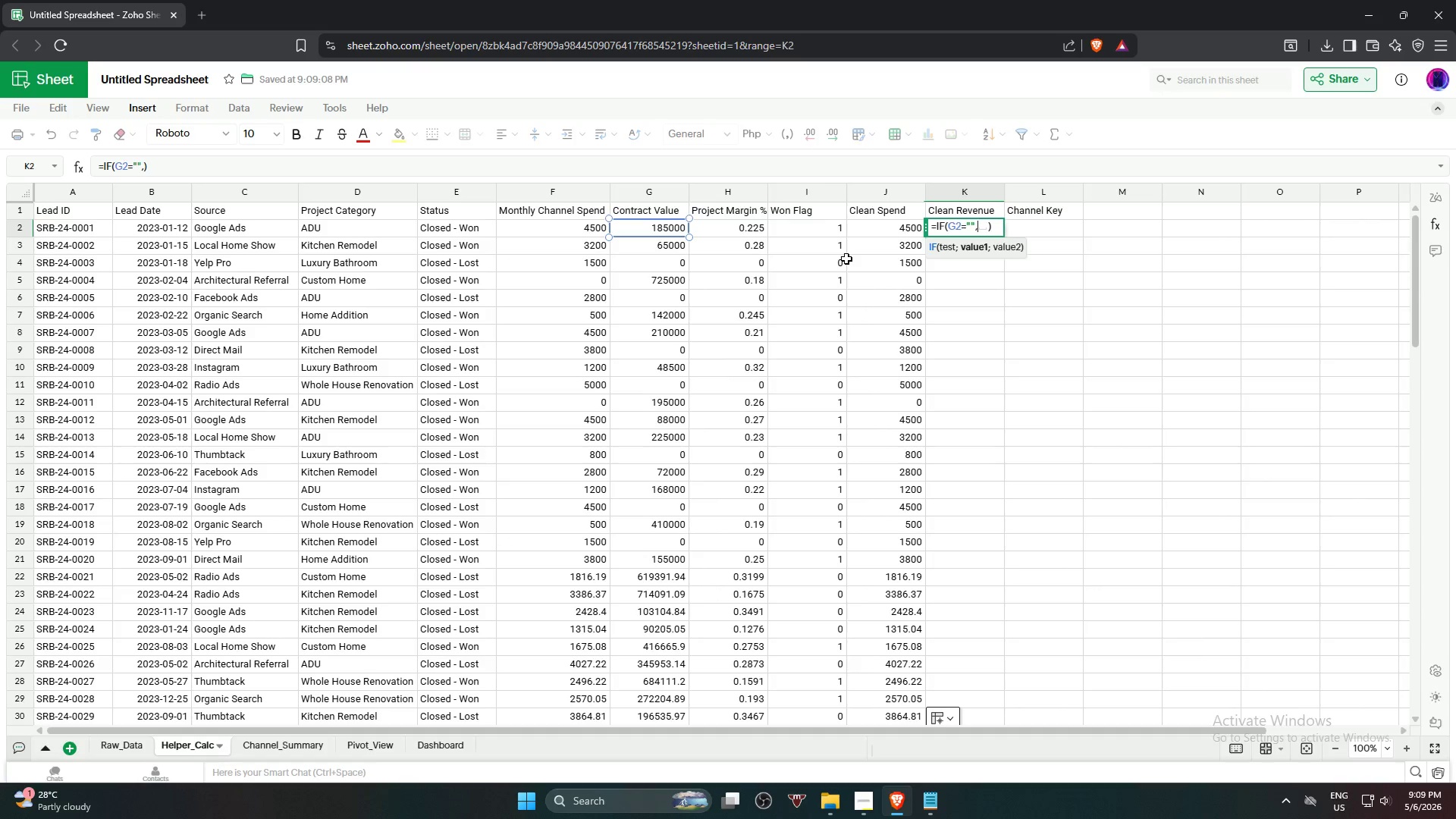 
key(0)
 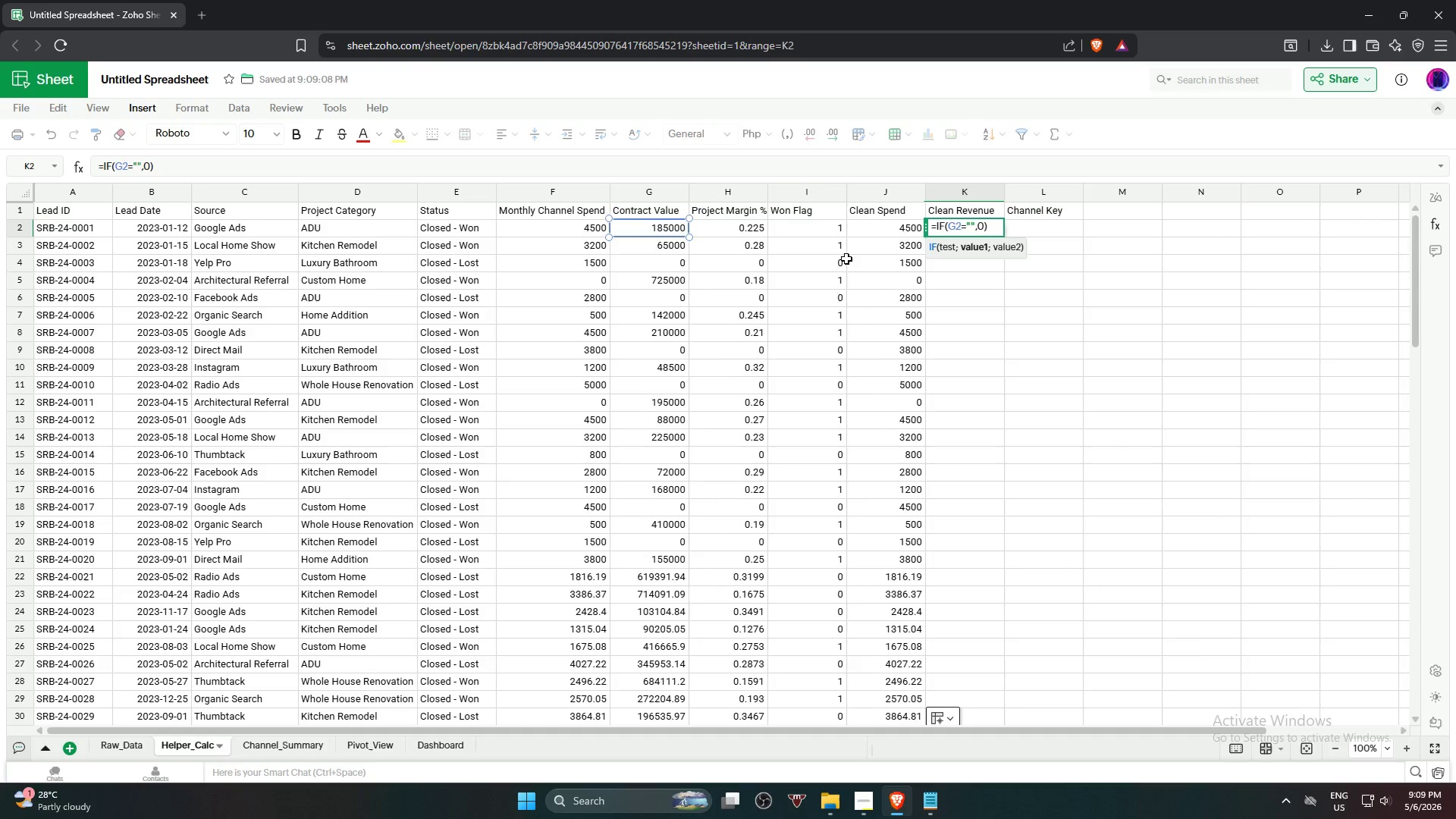 
key(Comma)
 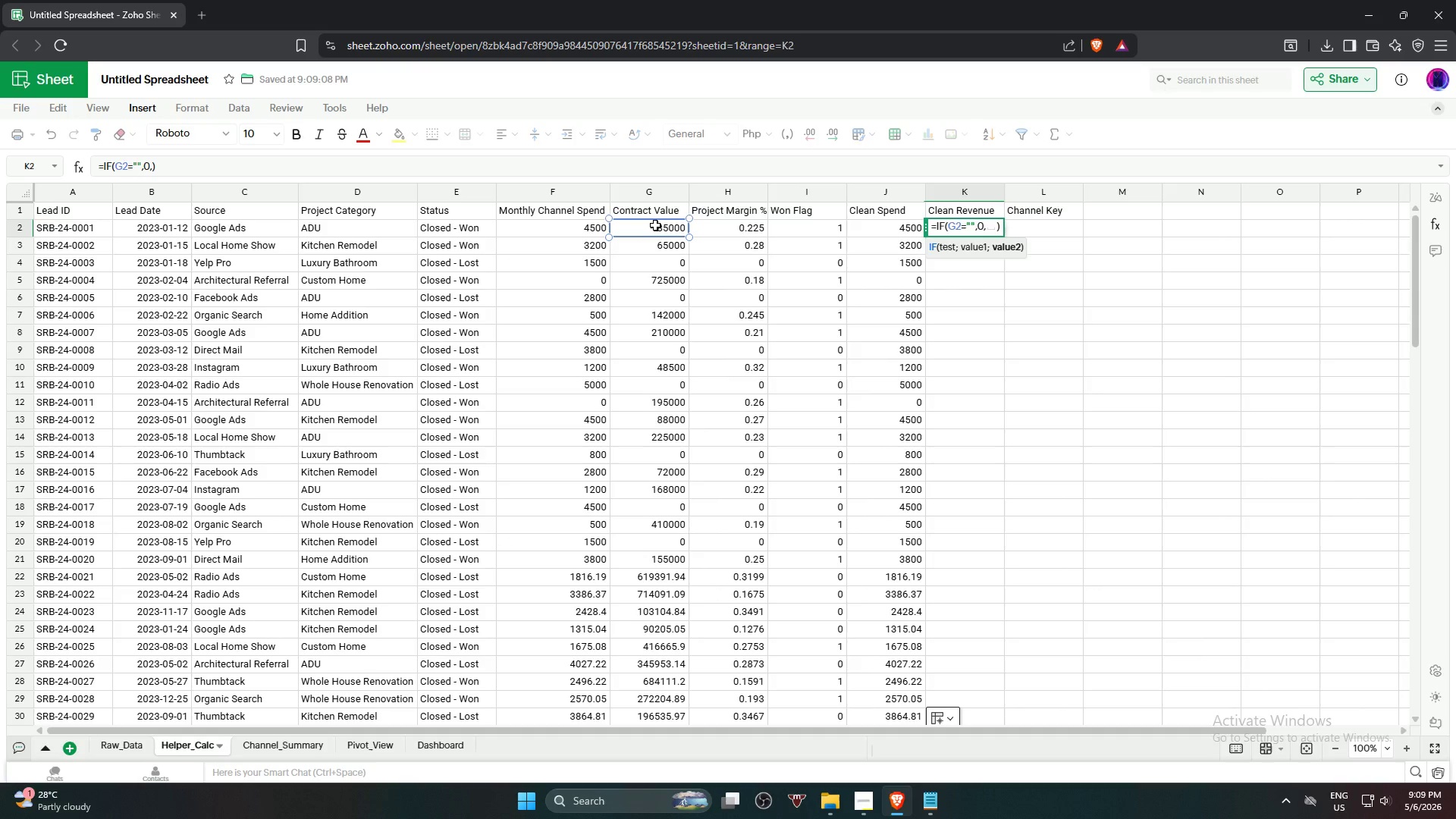 
wait(5.44)
 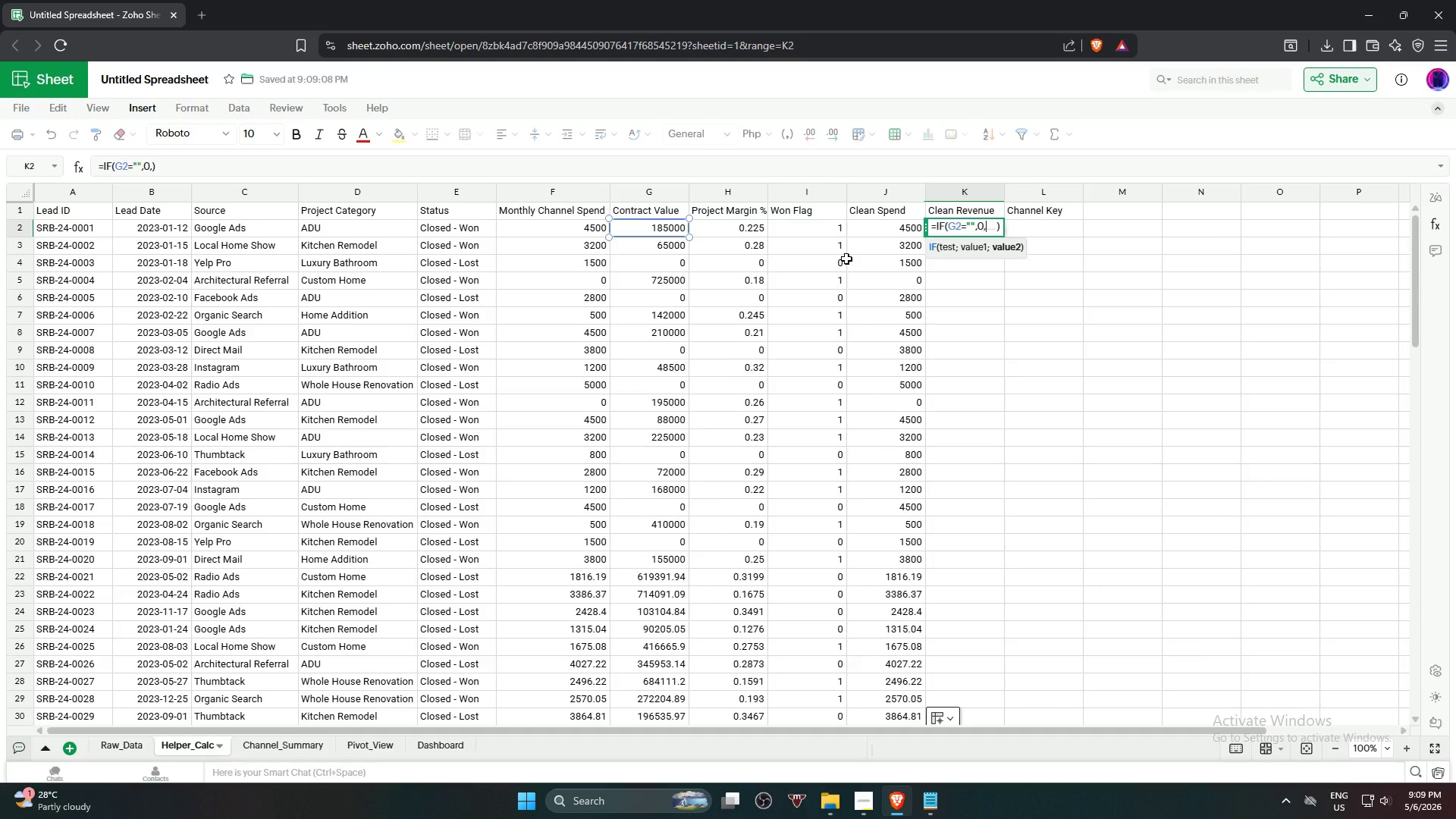 
left_click([655, 225])
 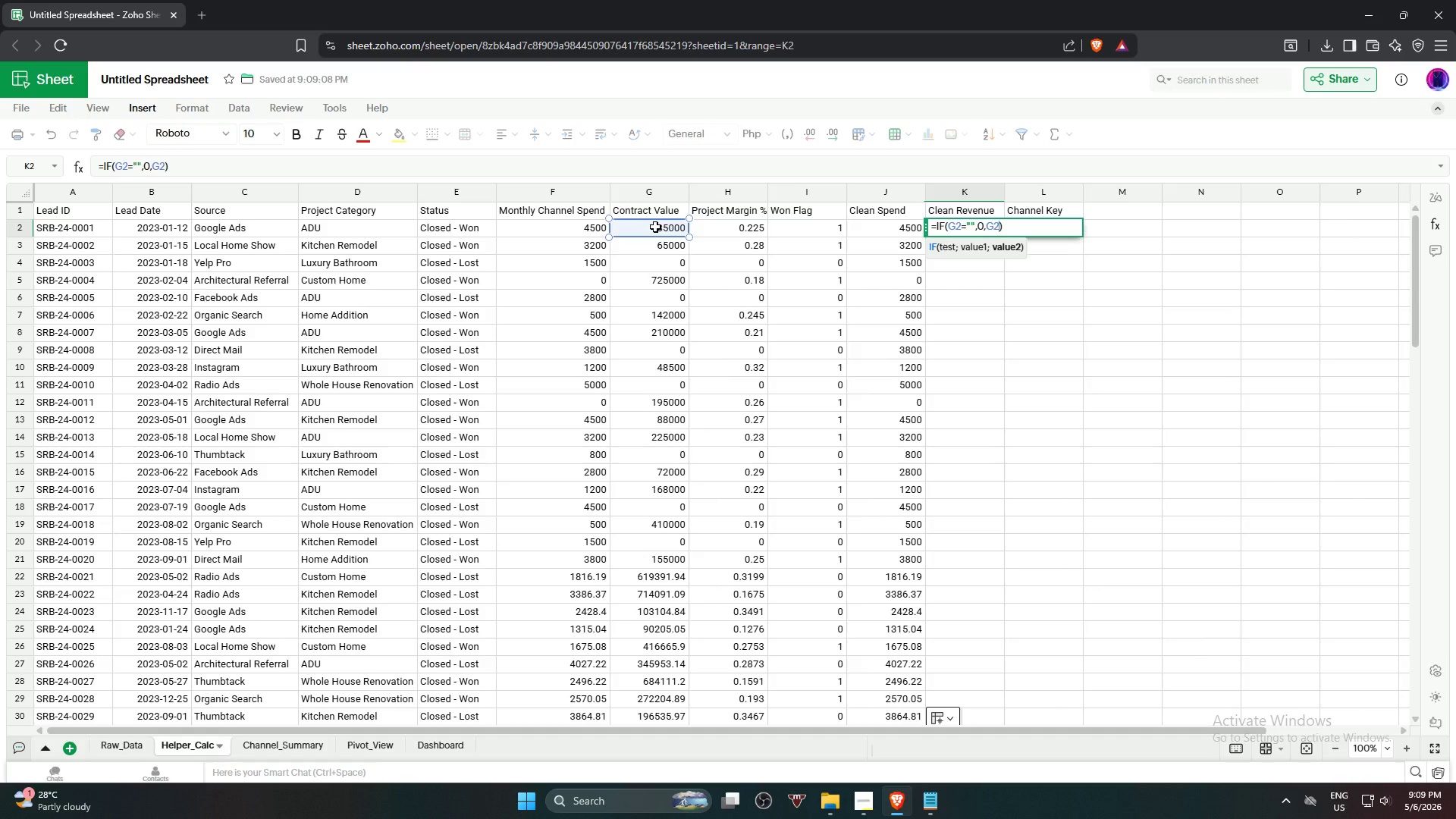 
key(NumpadEnter)
 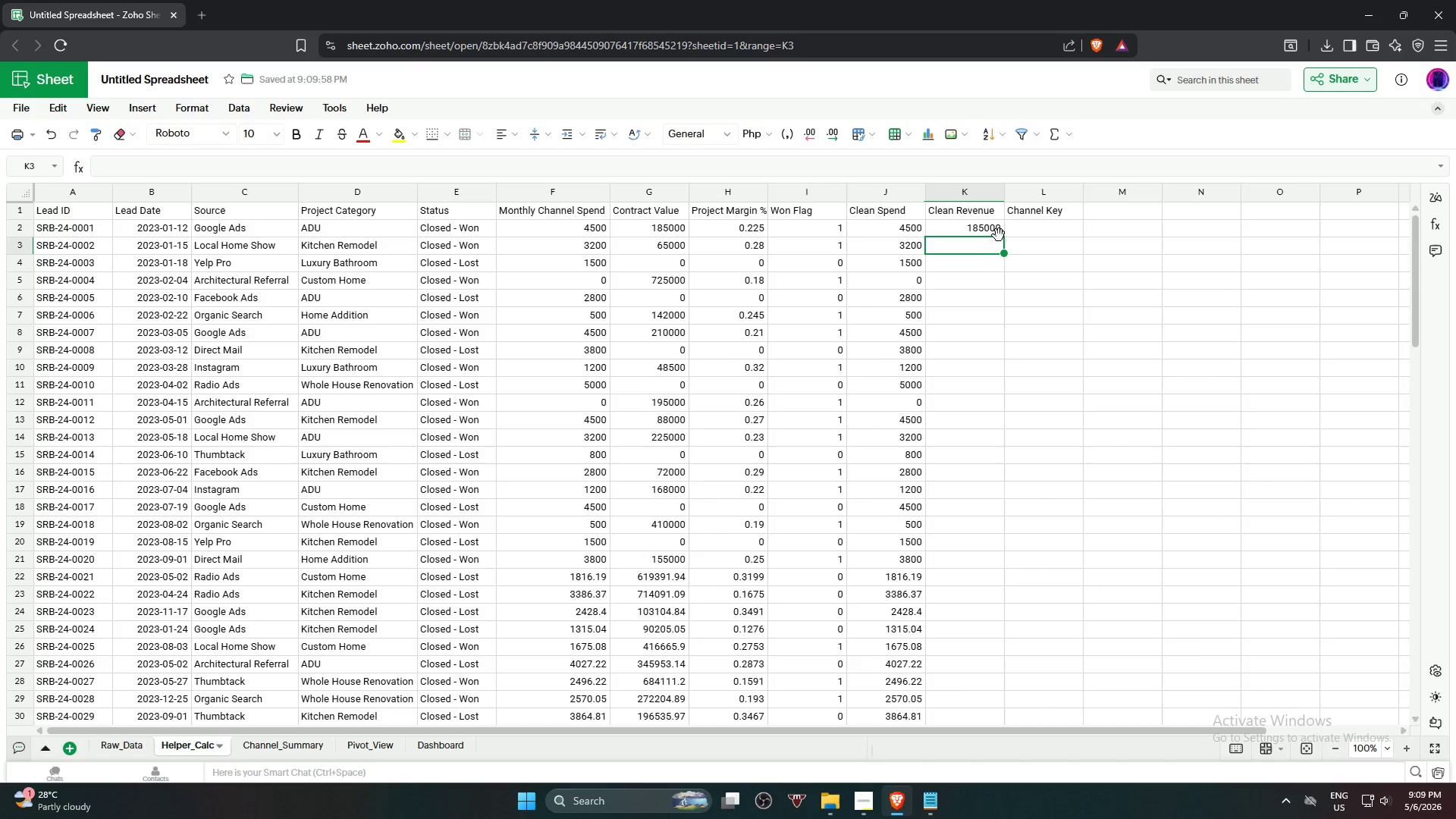 
left_click([984, 227])
 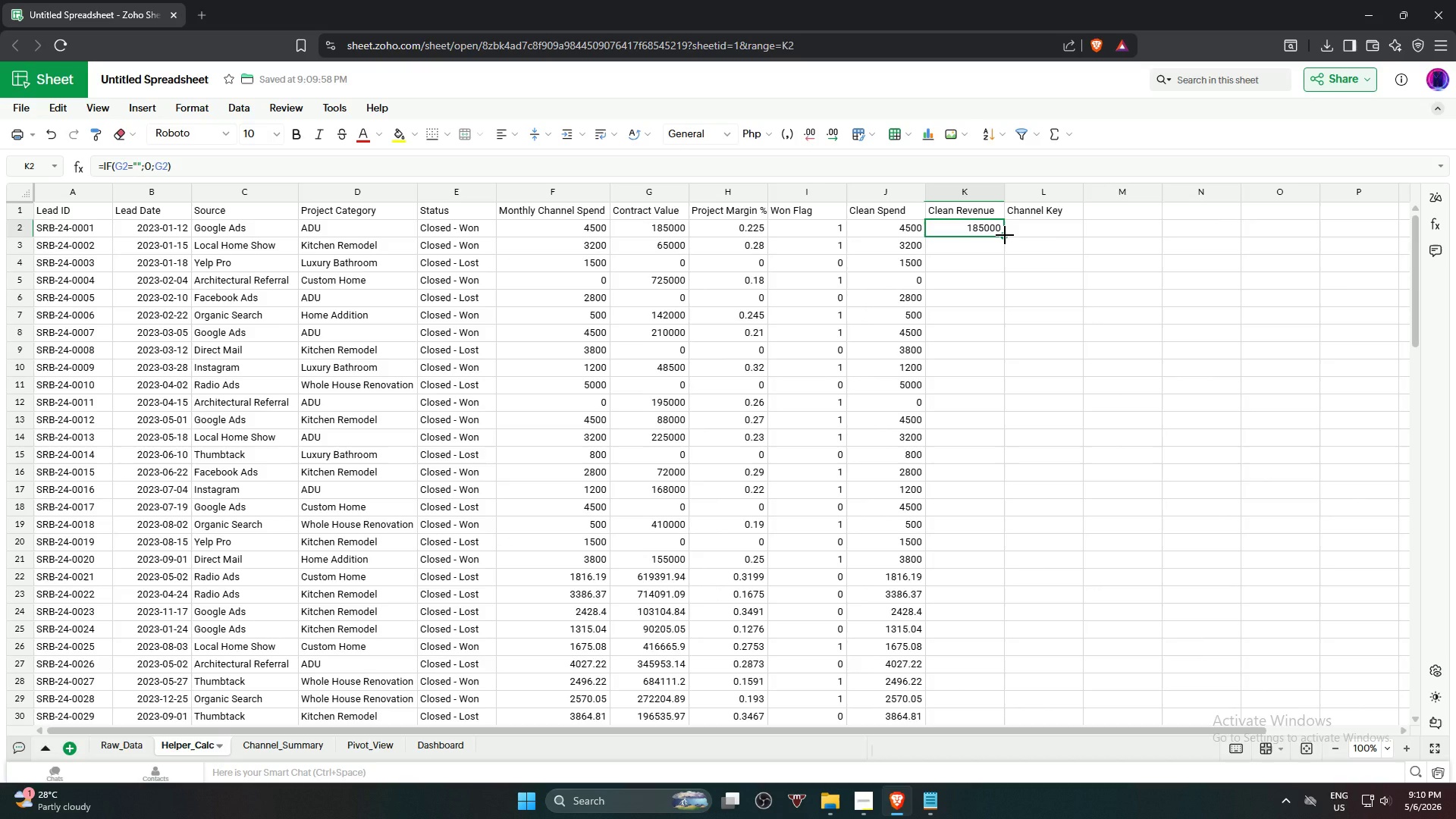 
left_click_drag(start_coordinate=[1005, 235], to_coordinate=[999, 516])
 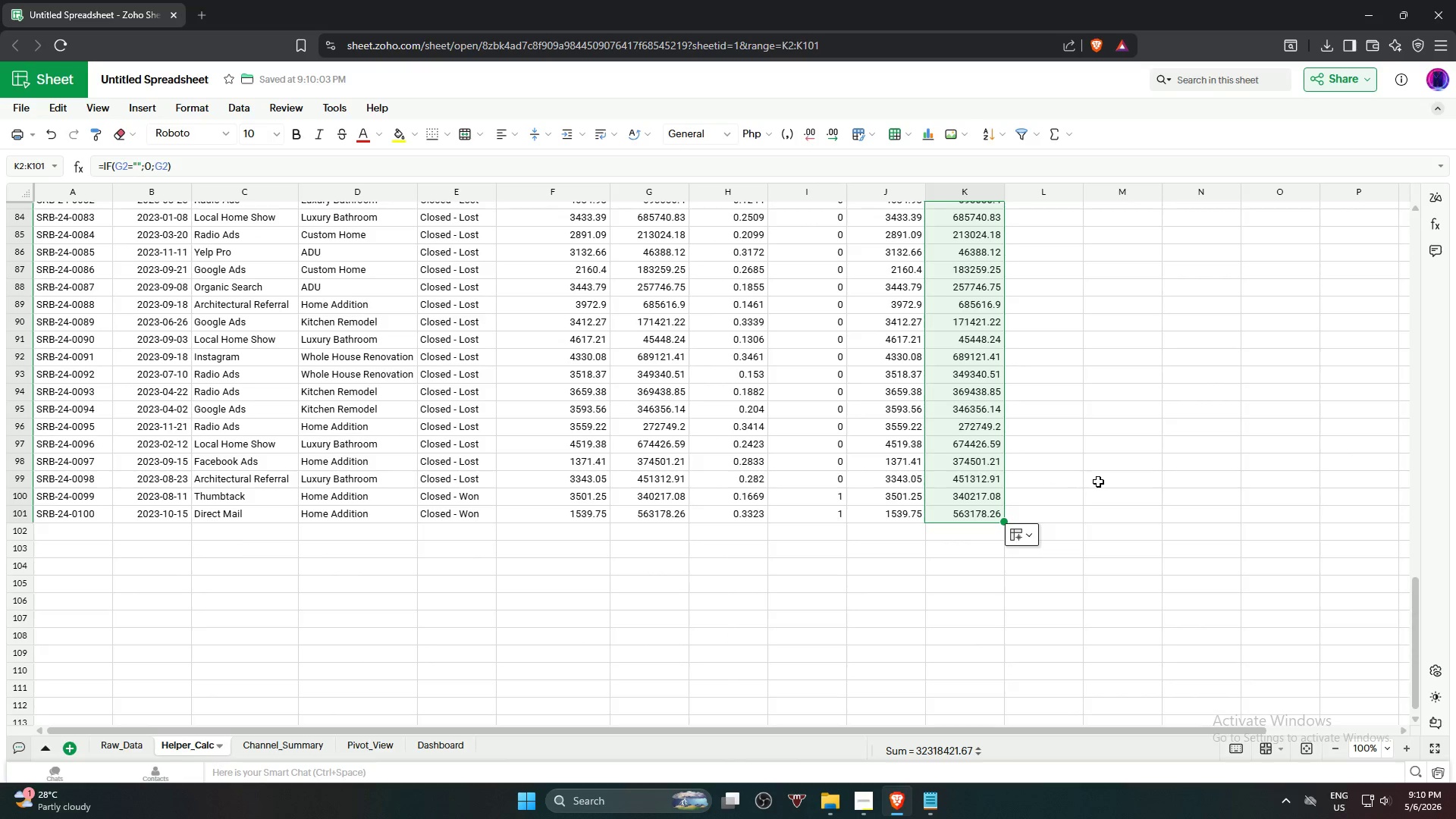 
scroll: coordinate [1010, 540], scroll_direction: down, amount: 19.0
 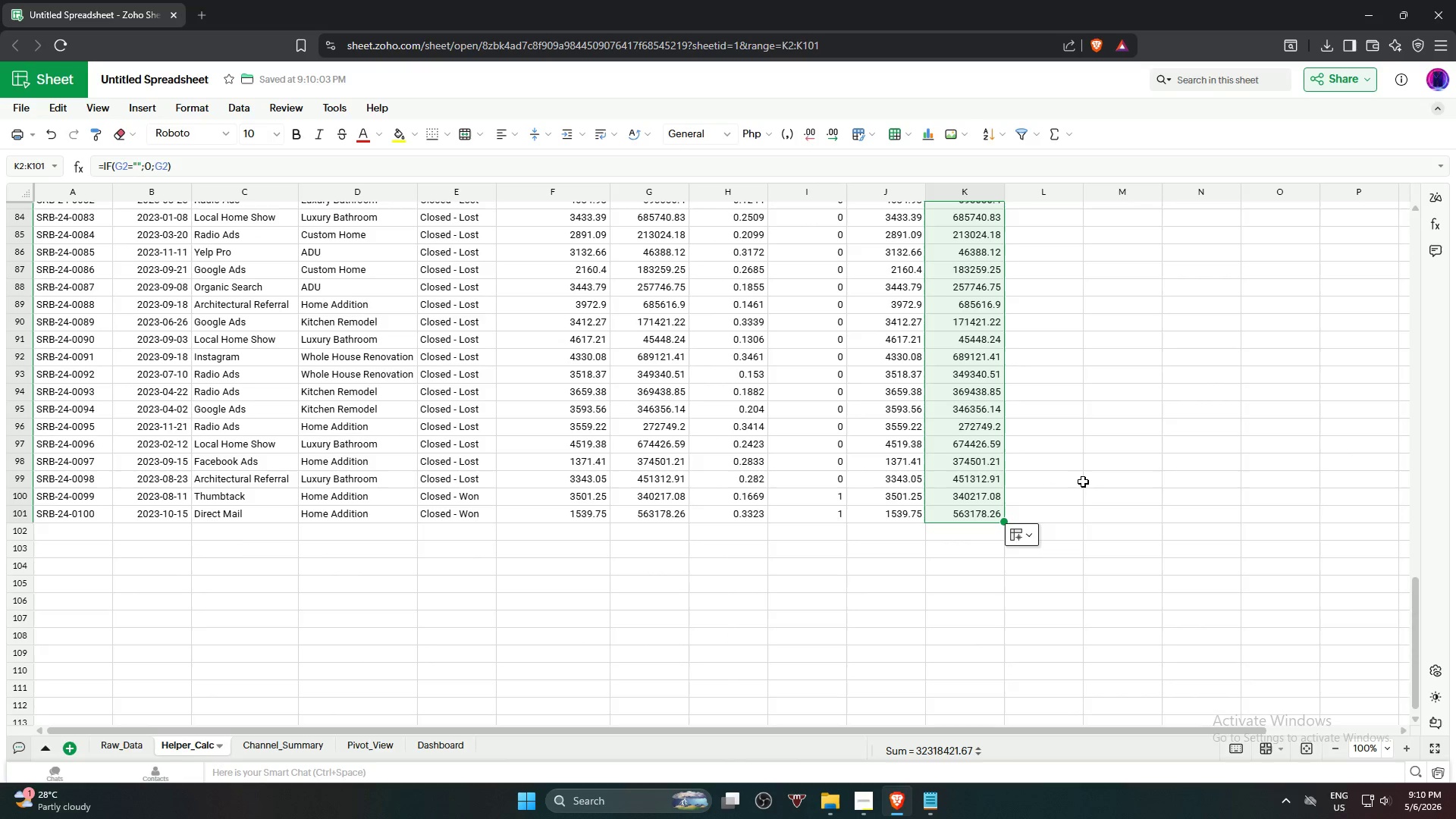 
scroll: coordinate [1100, 449], scroll_direction: up, amount: 27.0
 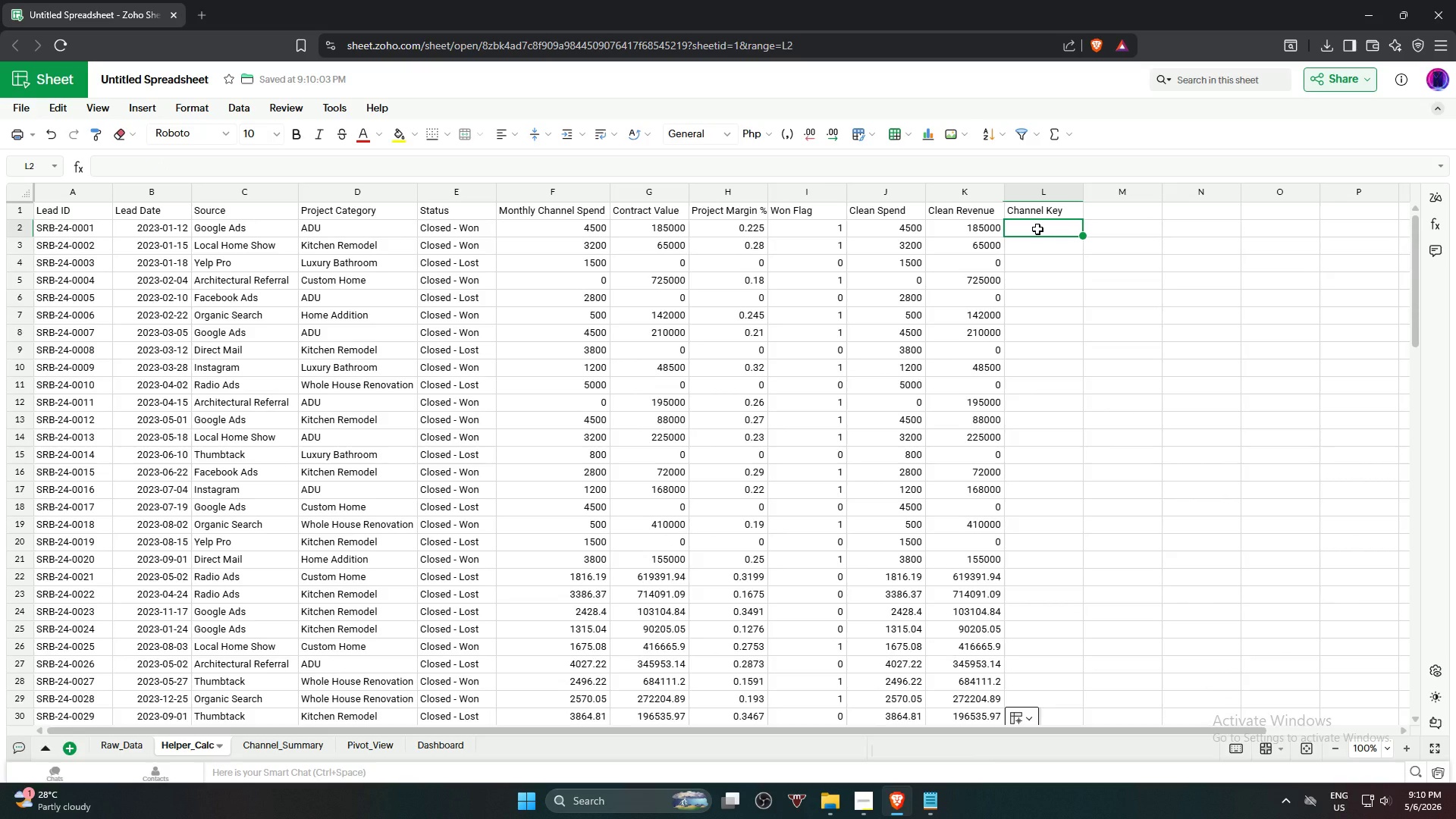 
key(Equal)
 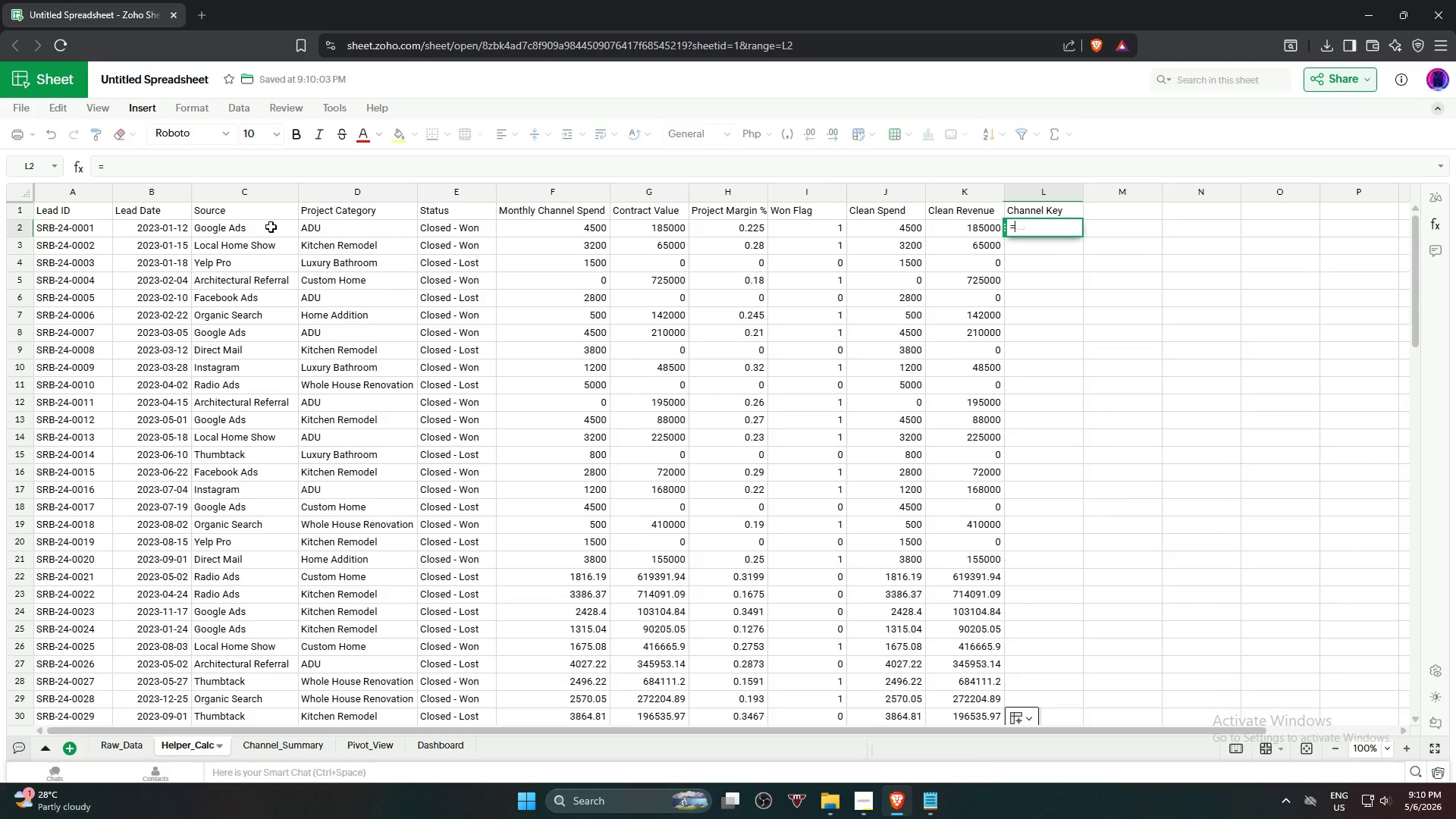 
key(NumpadEnter)
 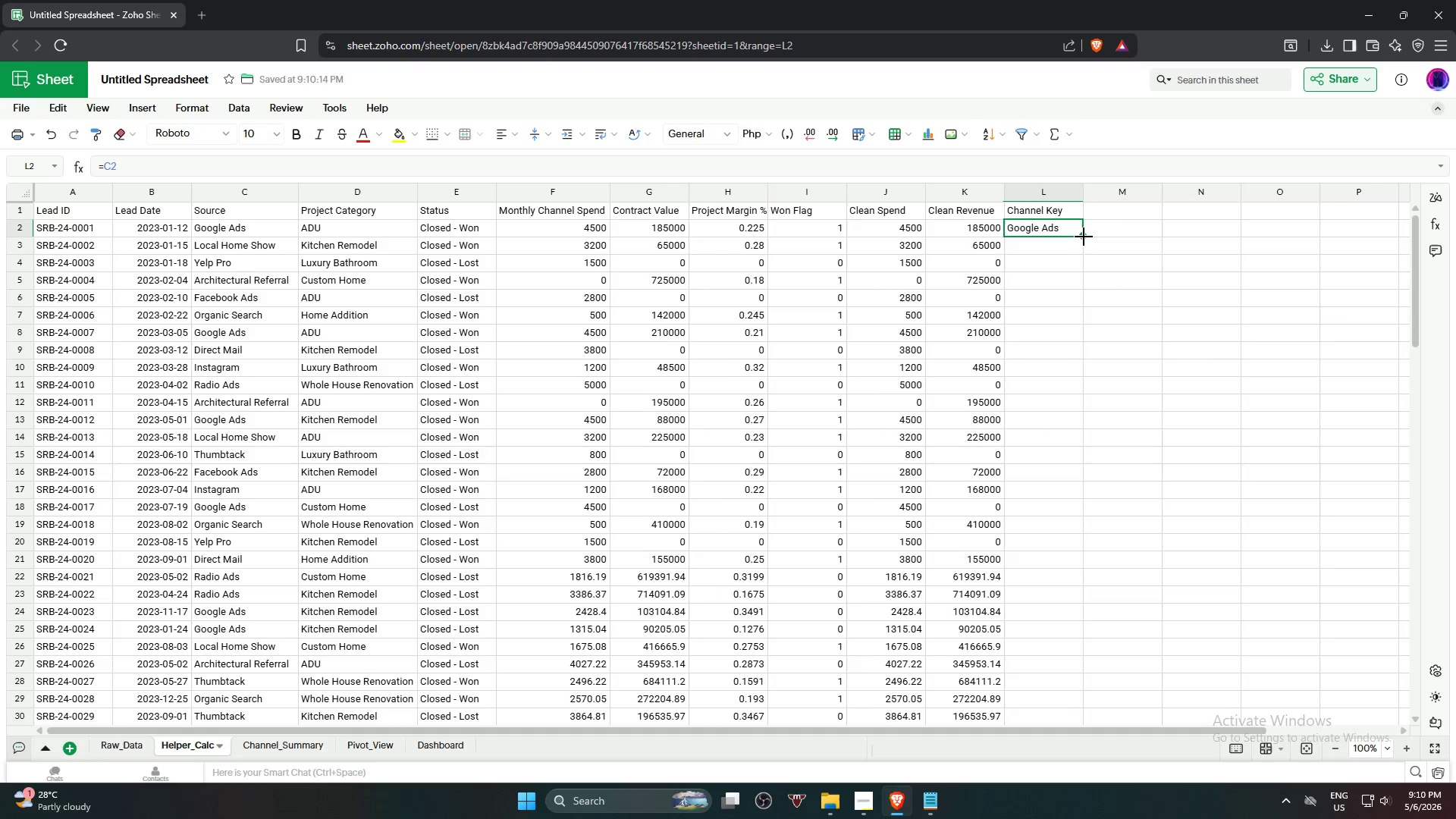 
left_click_drag(start_coordinate=[1084, 234], to_coordinate=[1065, 597])
 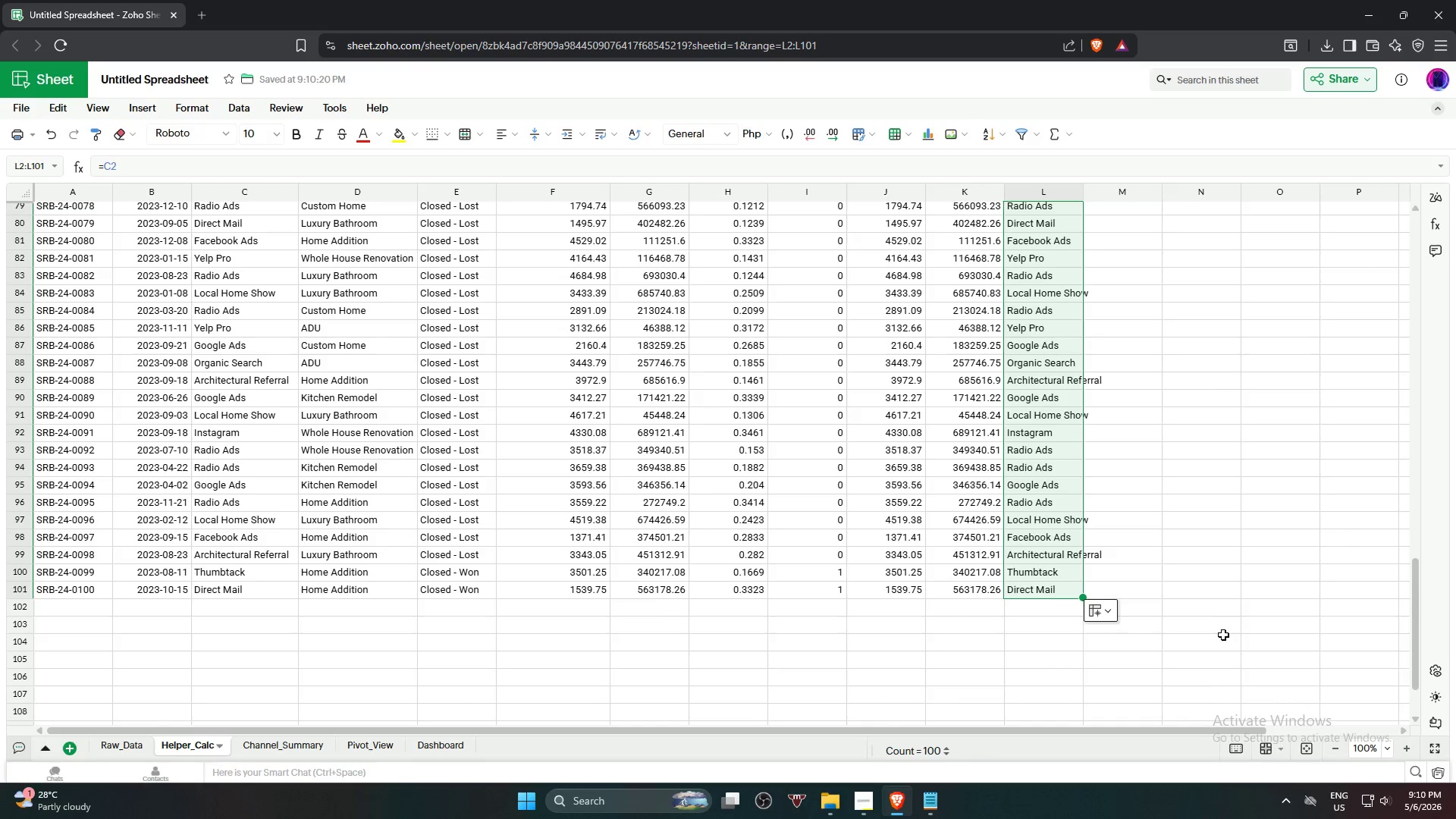 
scroll: coordinate [1074, 613], scroll_direction: down, amount: 18.0
 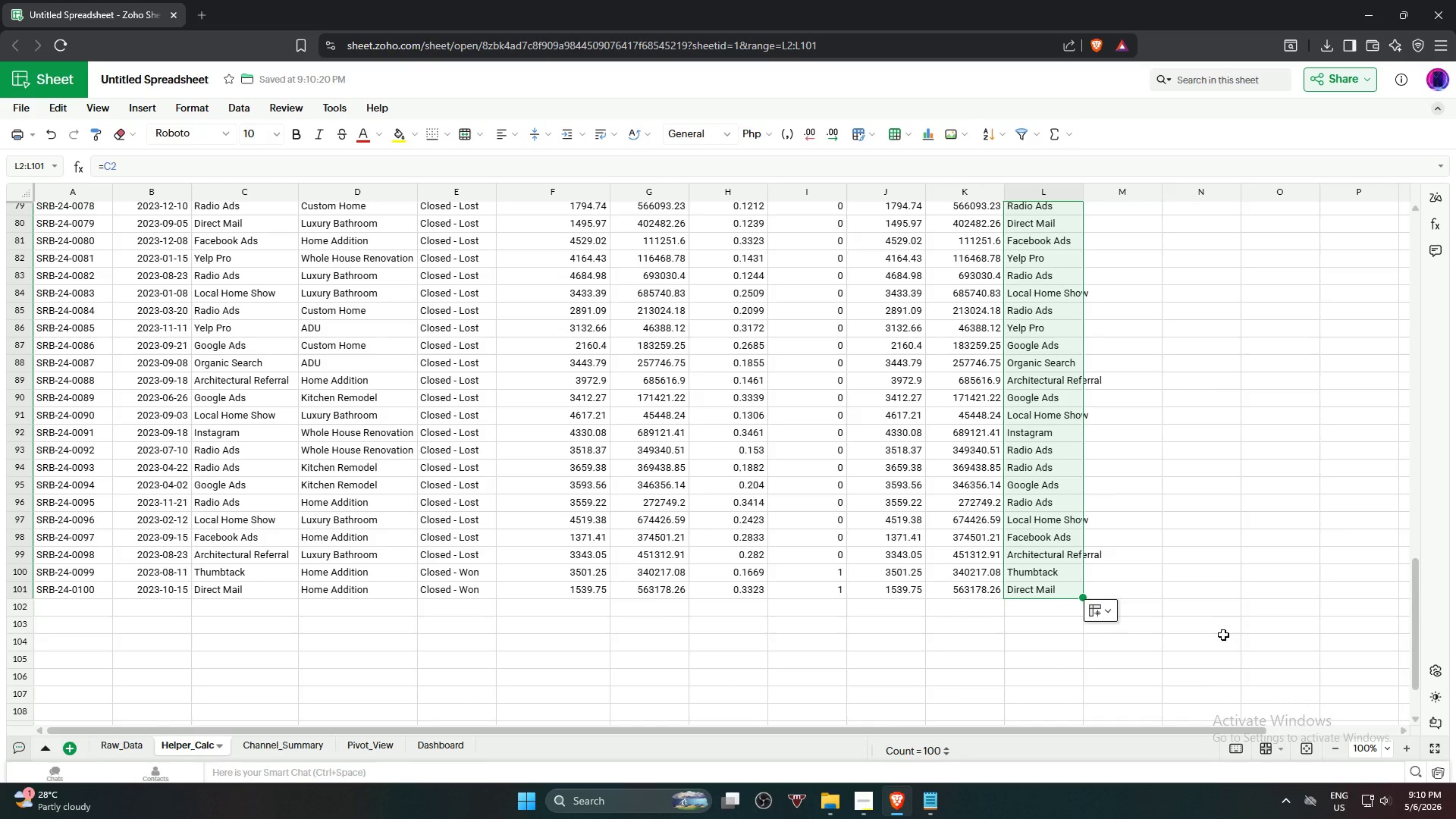 
left_click([1246, 549])
 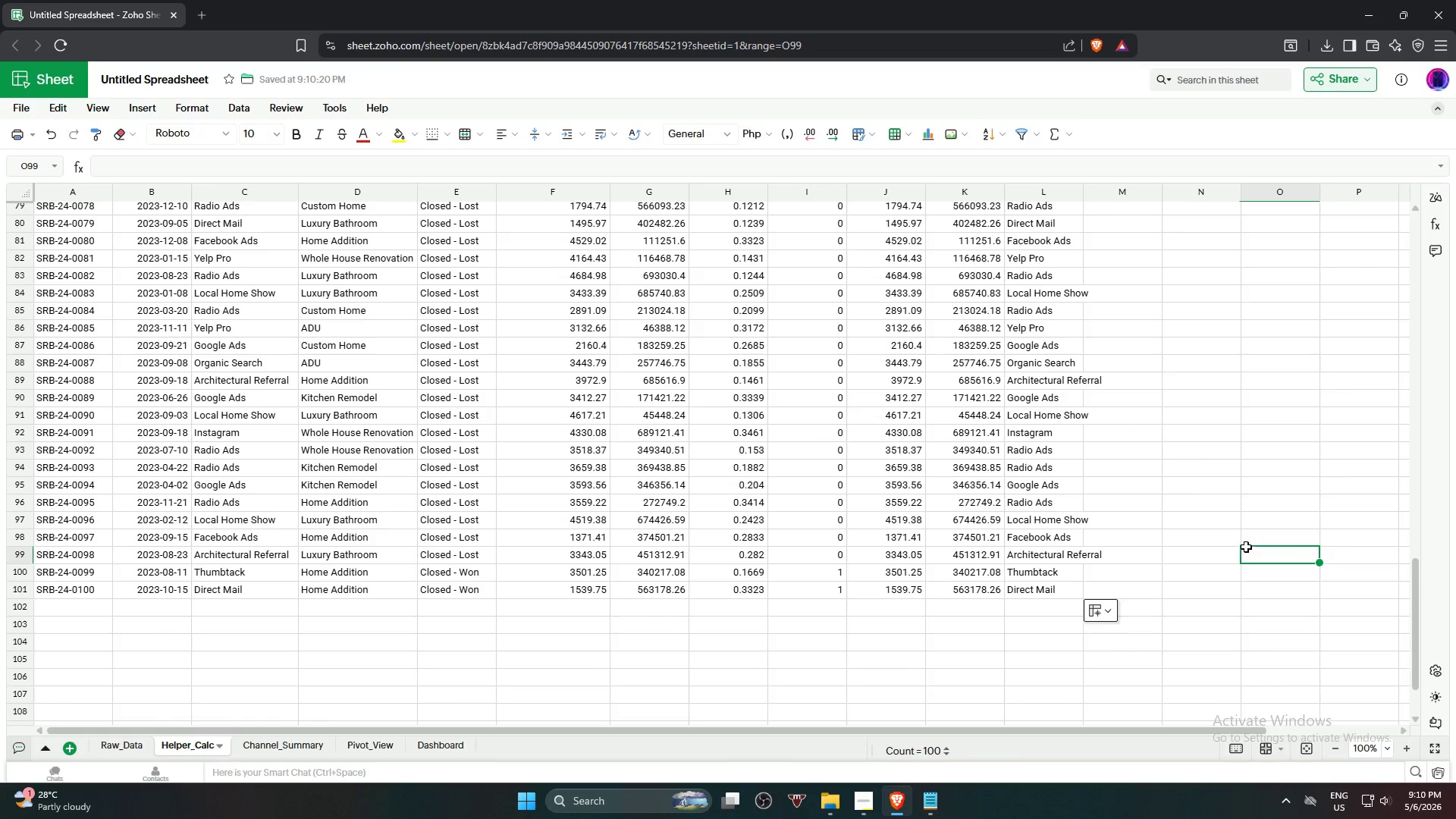 
scroll: coordinate [1108, 285], scroll_direction: up, amount: 23.0
 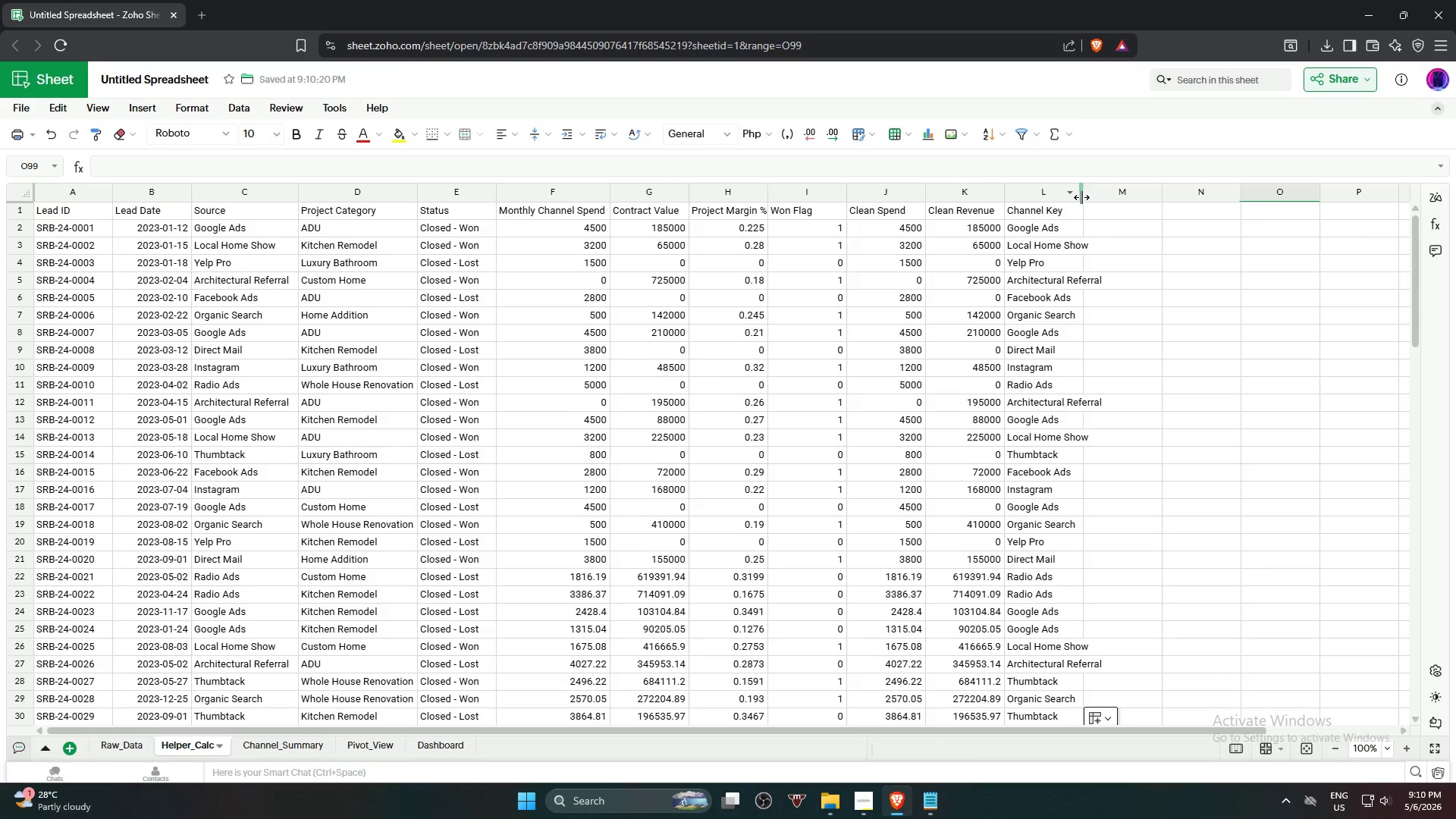 
double_click([1081, 196])
 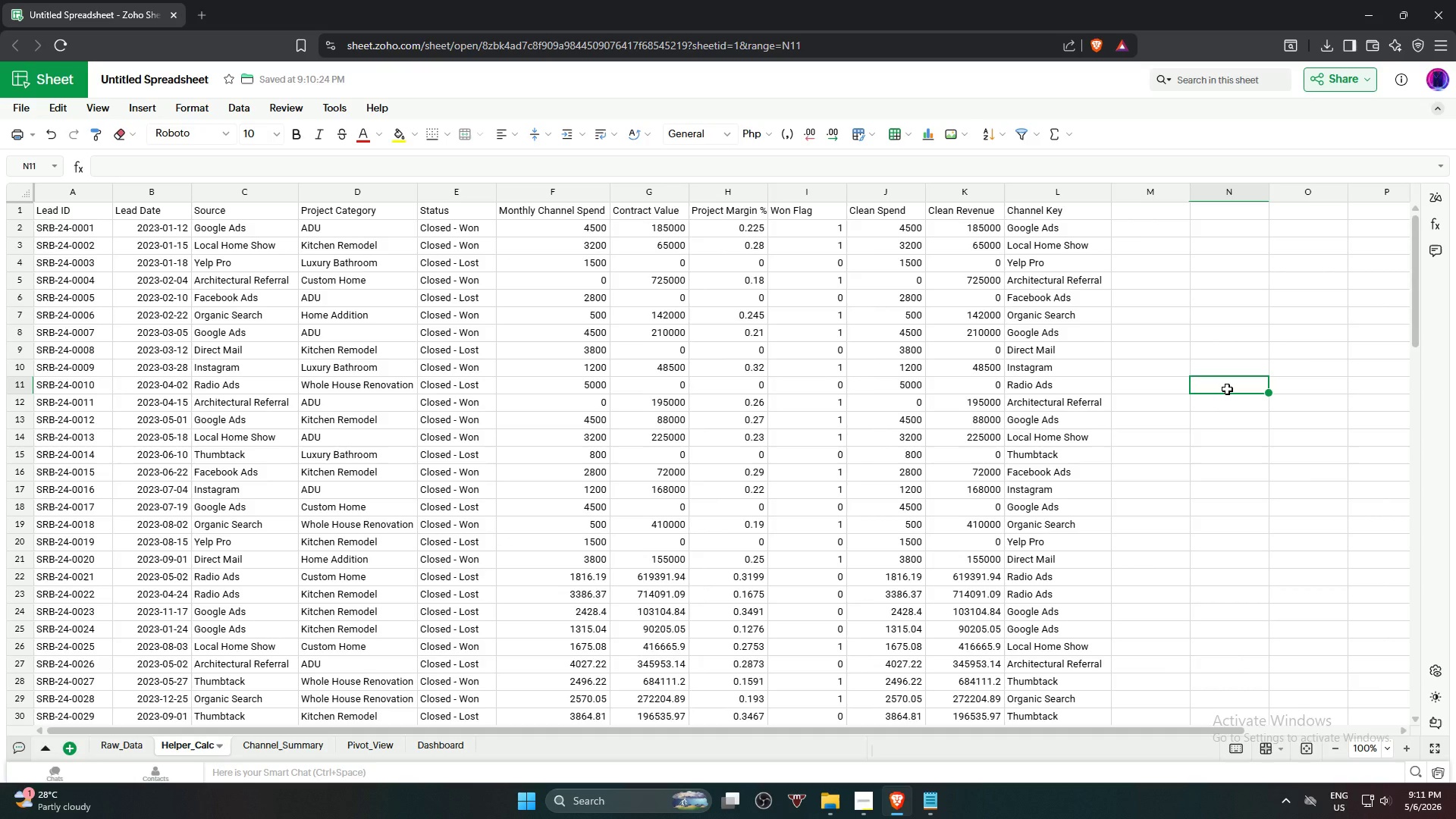 
wait(42.66)
 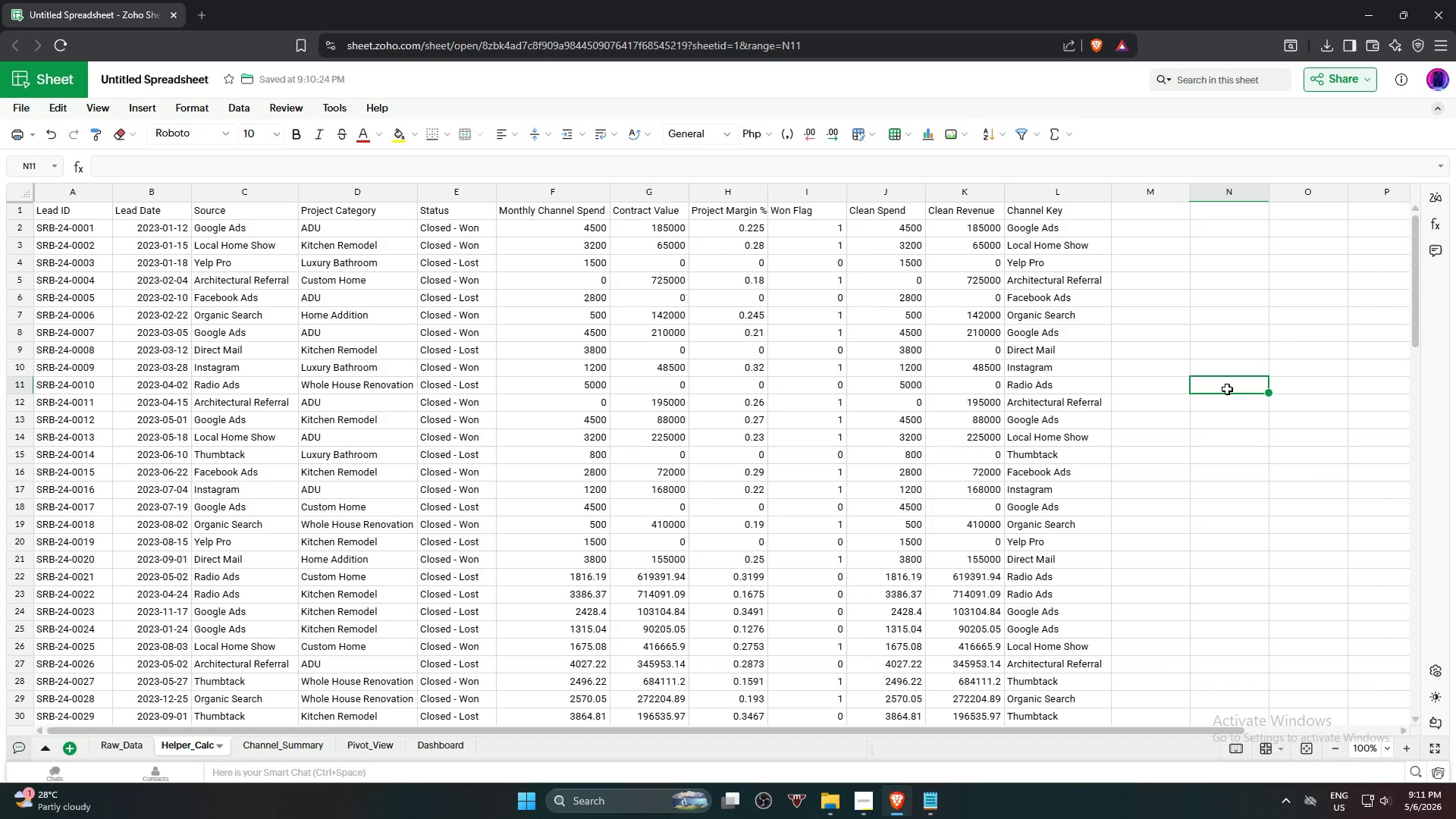 
key(ArrowUp)
 